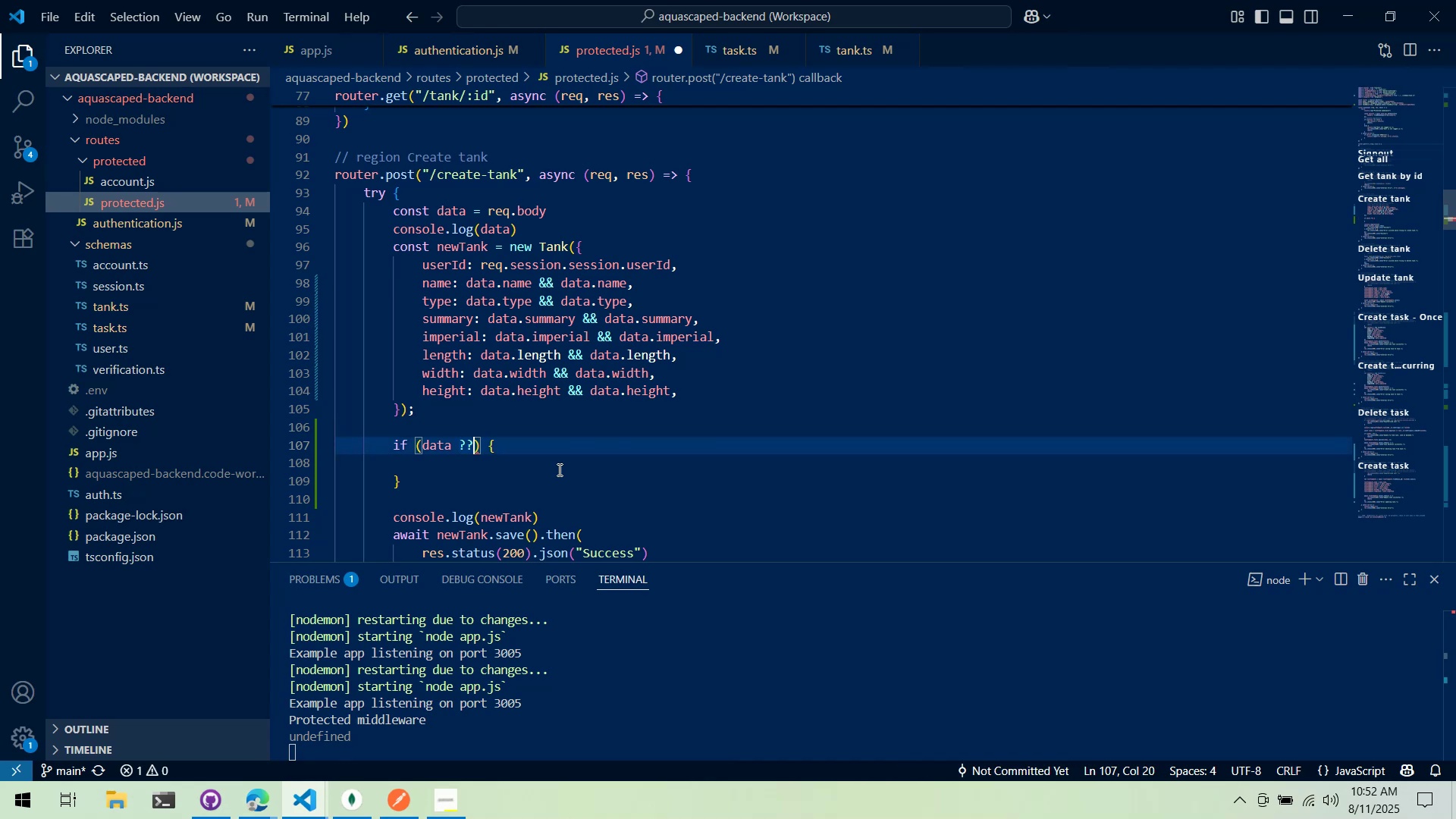 
key(Backspace)
key(Backspace)
type(!=== )
key(Backspace)
key(Backspace)
type( undefined)
 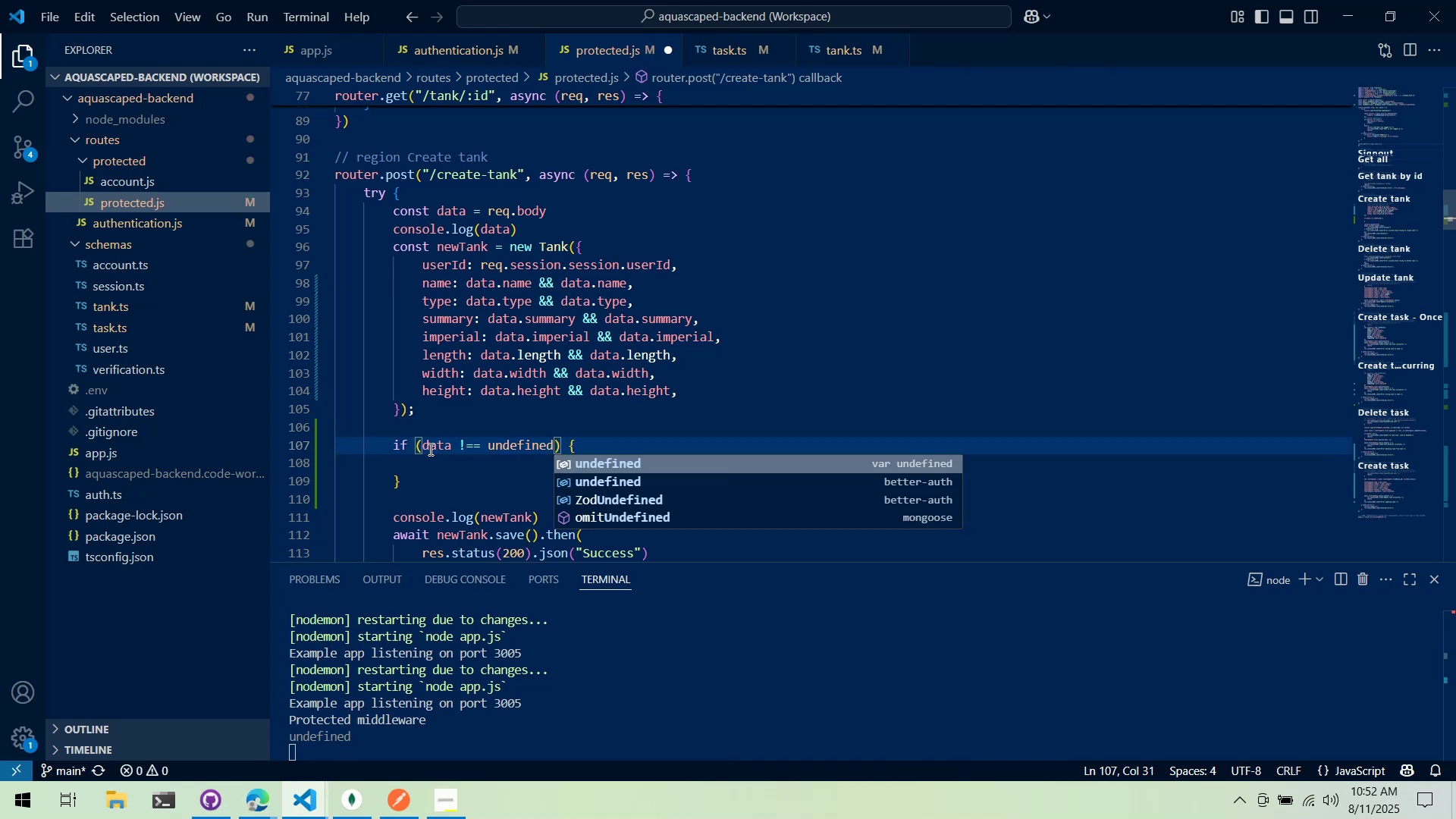 
double_click([418, 450])
 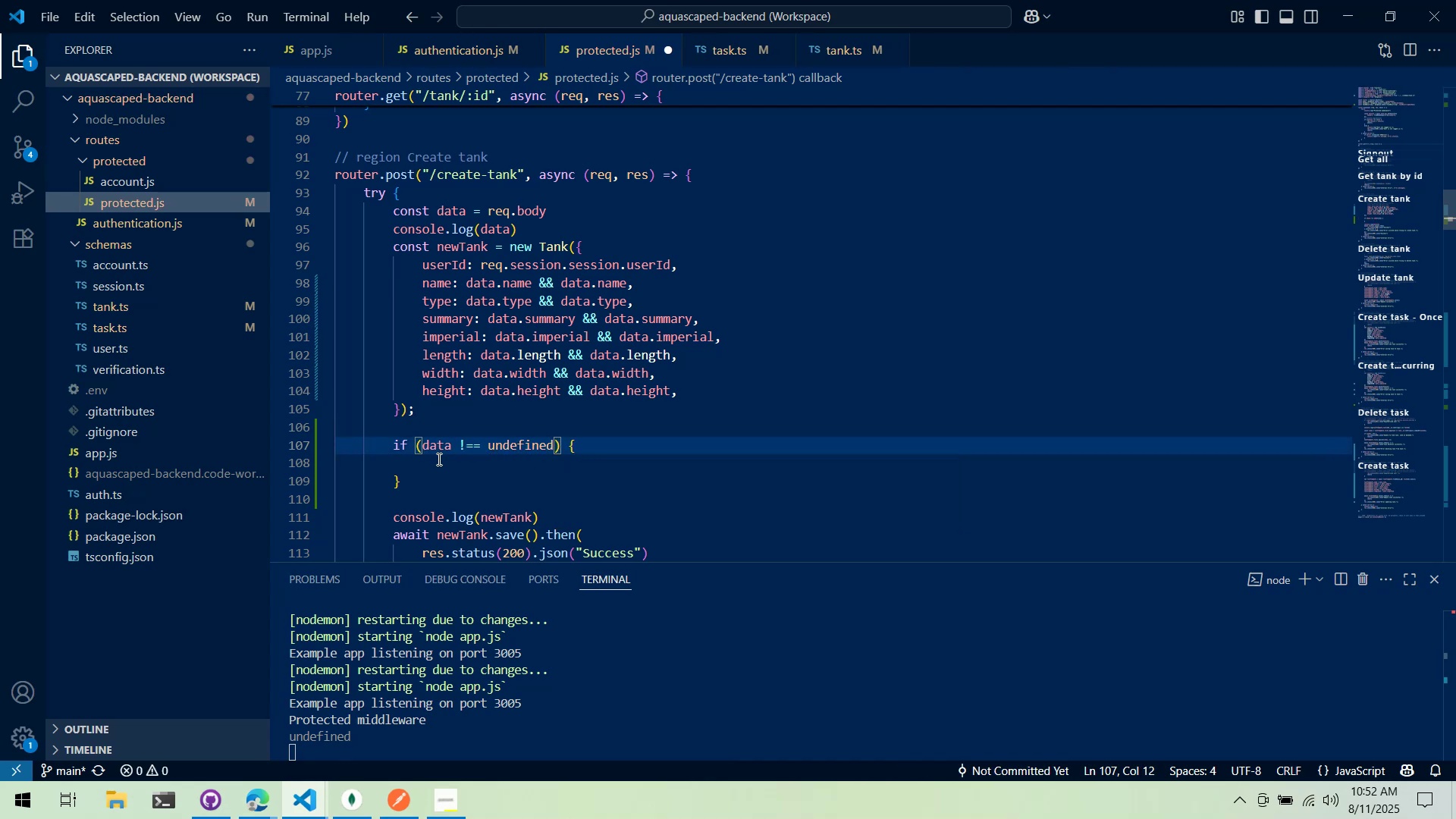 
type(type)
 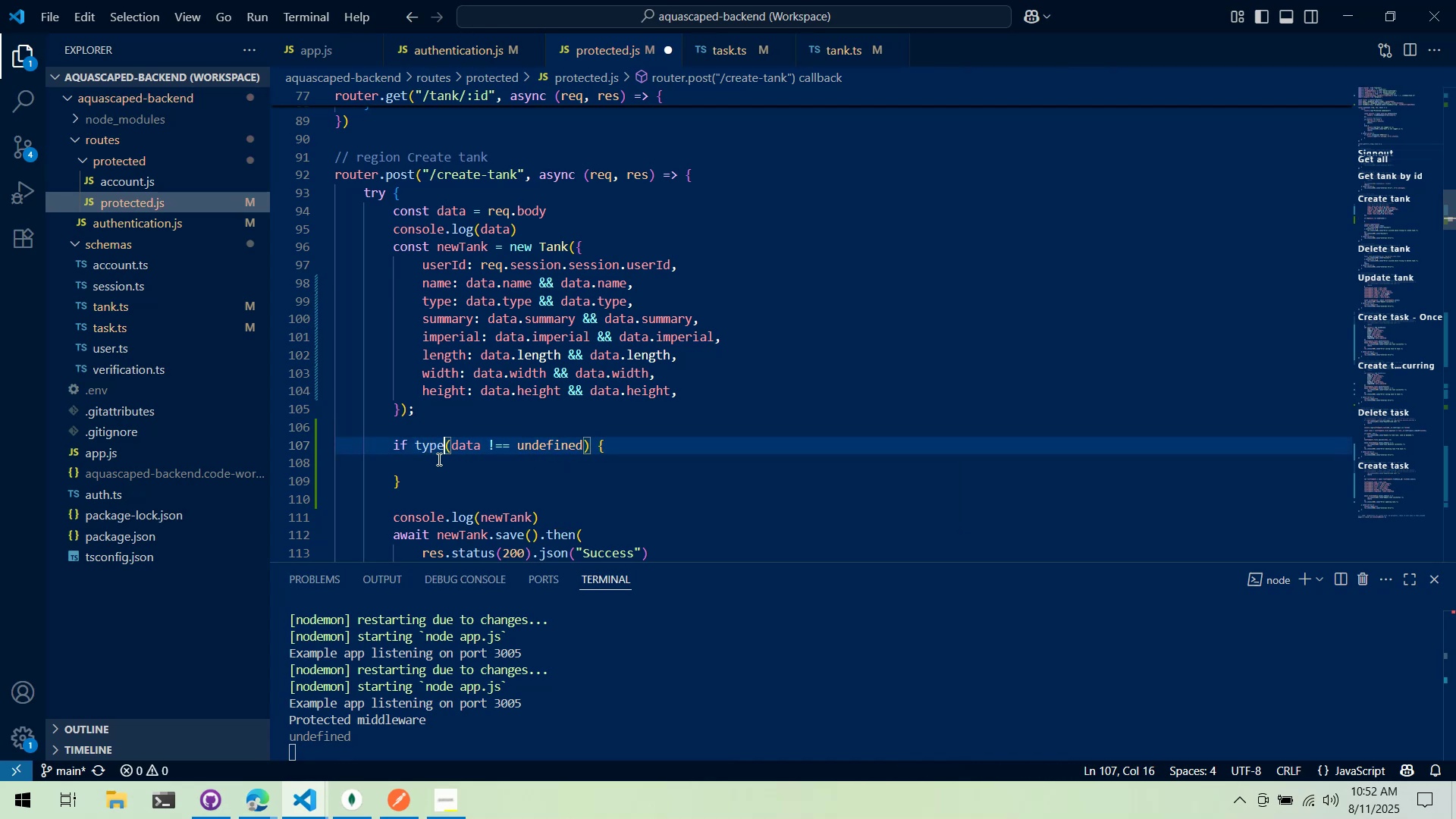 
key(Control+Backspace)
 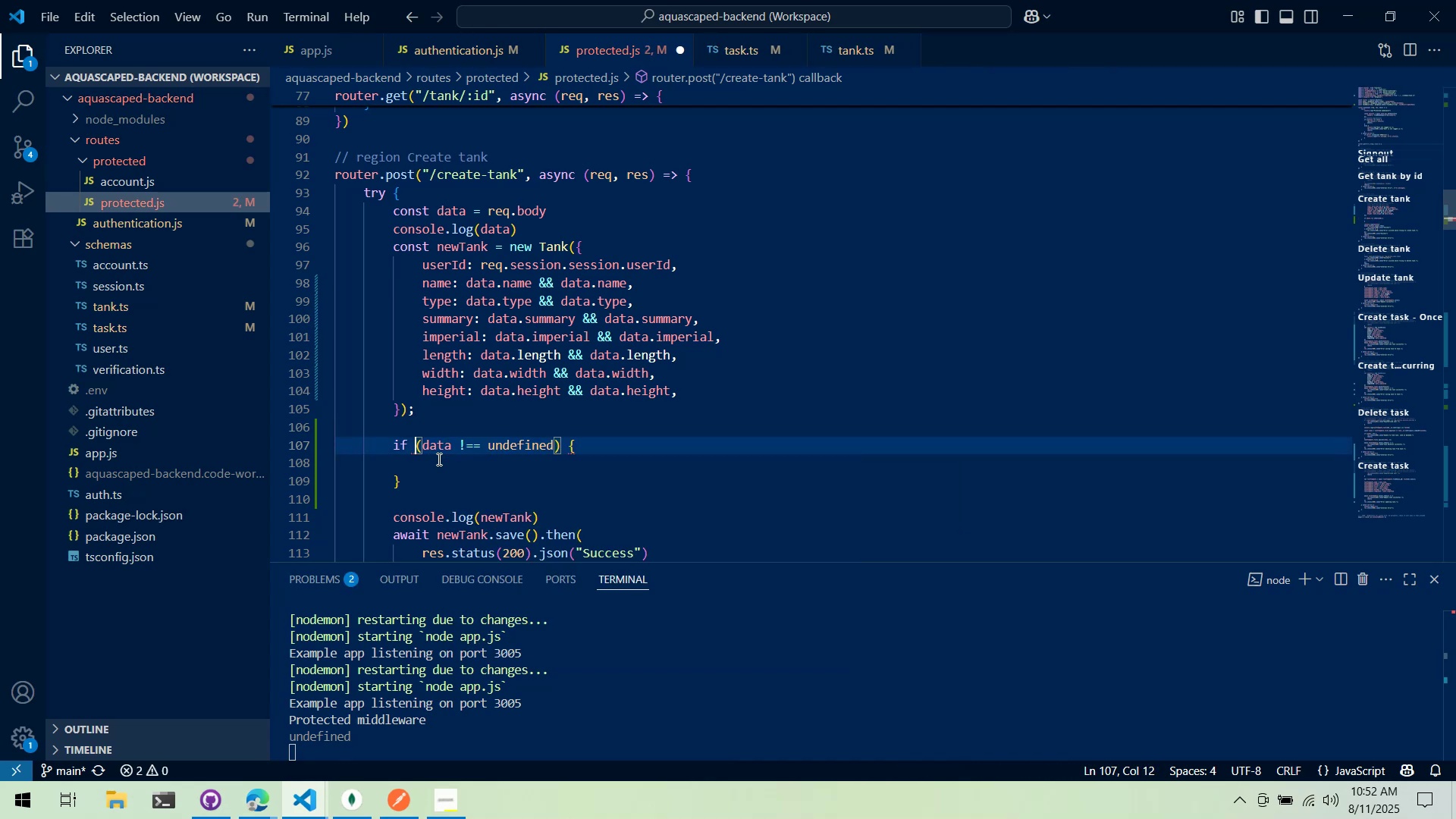 
key(ArrowRight)
 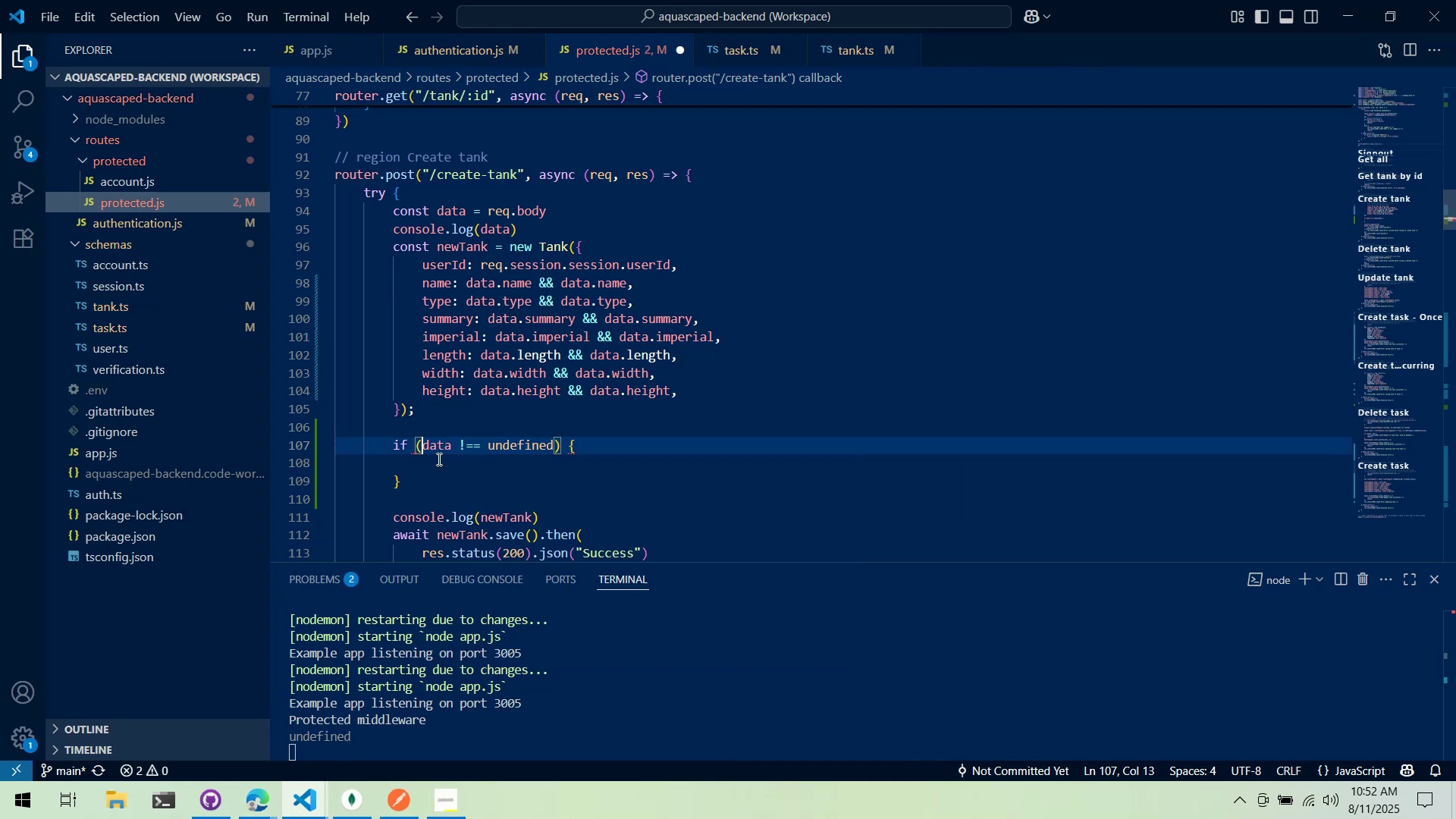 
type(typeof )
 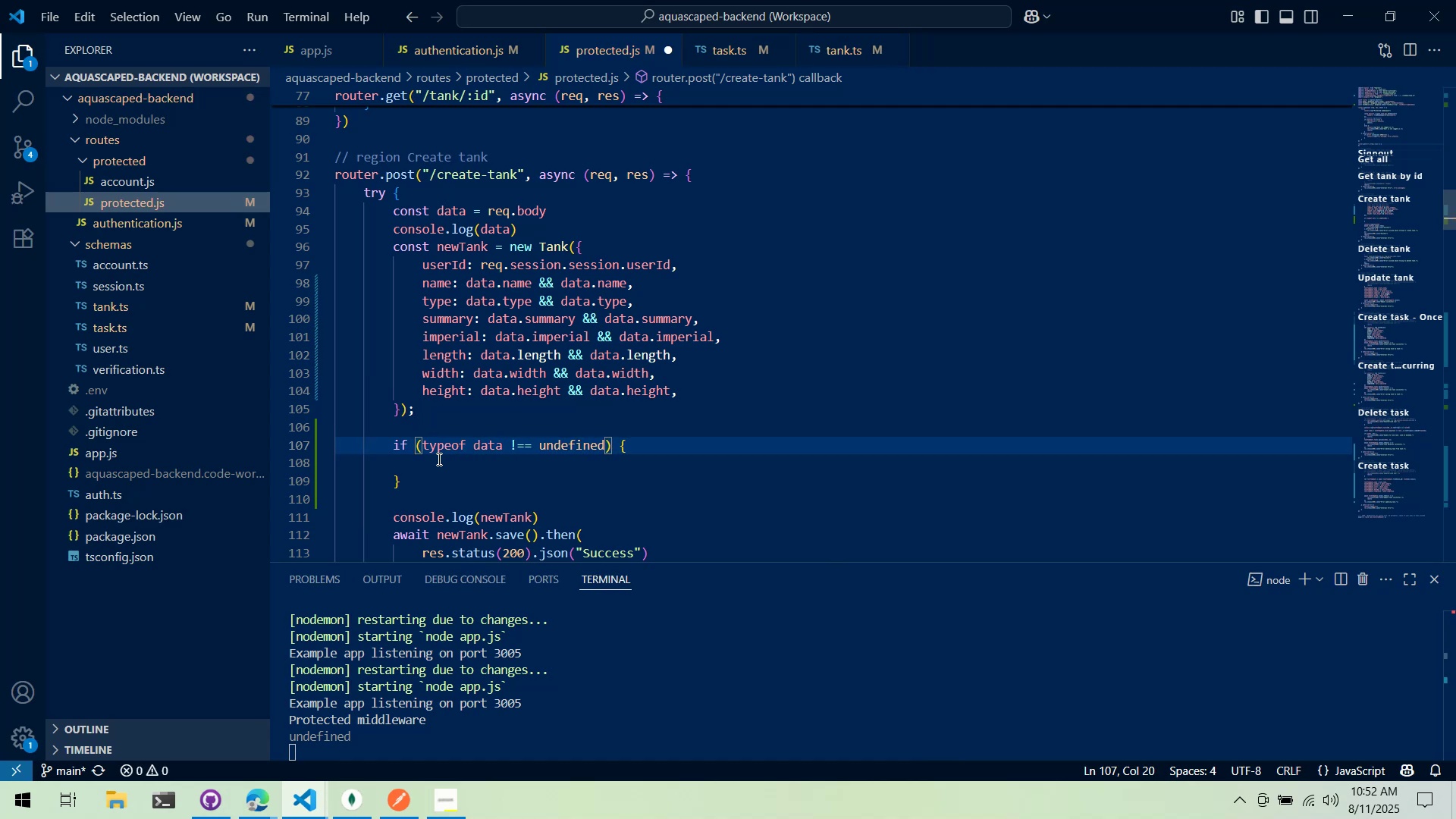 
left_click([438, 459])
 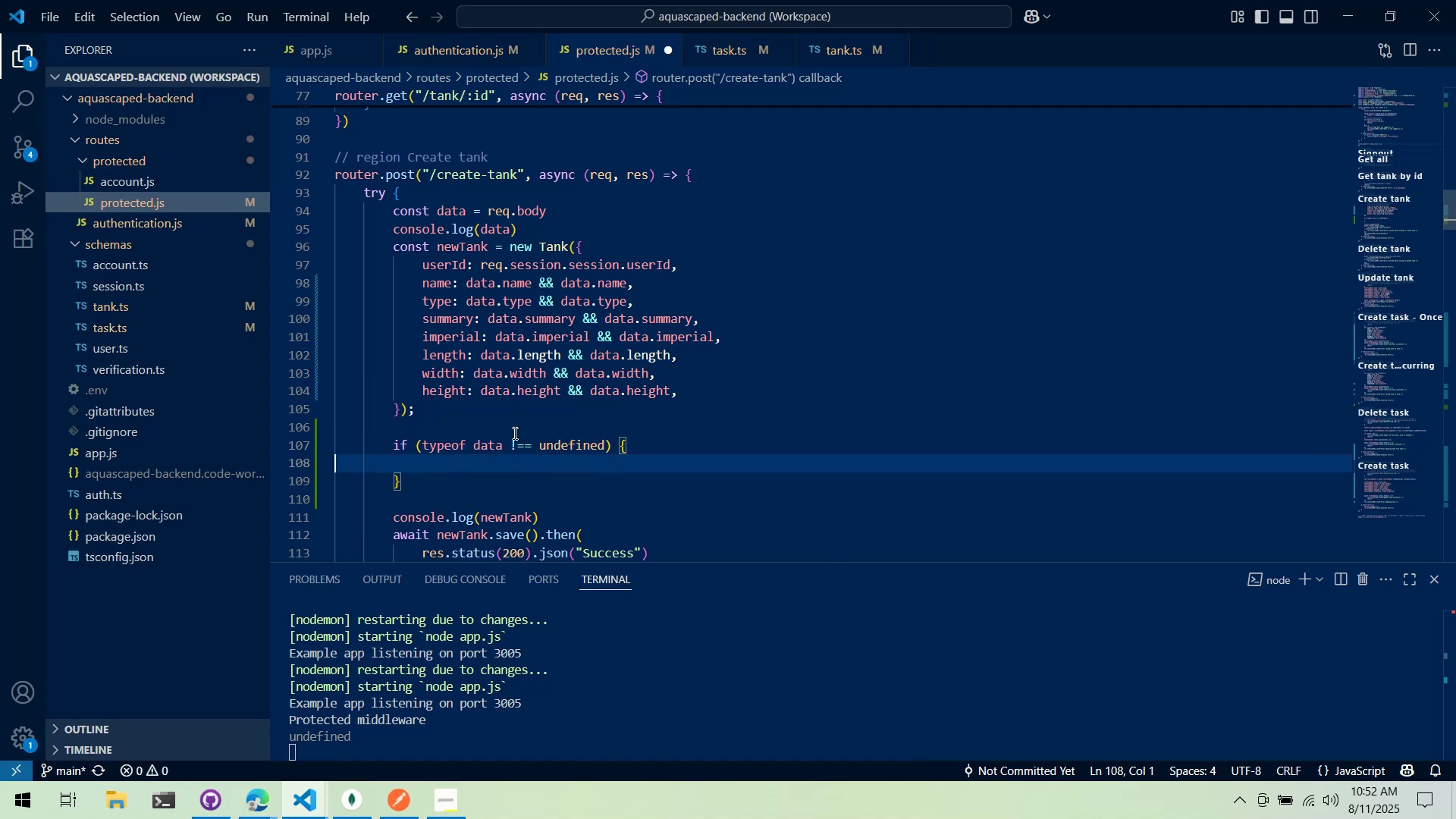 
key(Control+ControlLeft)
 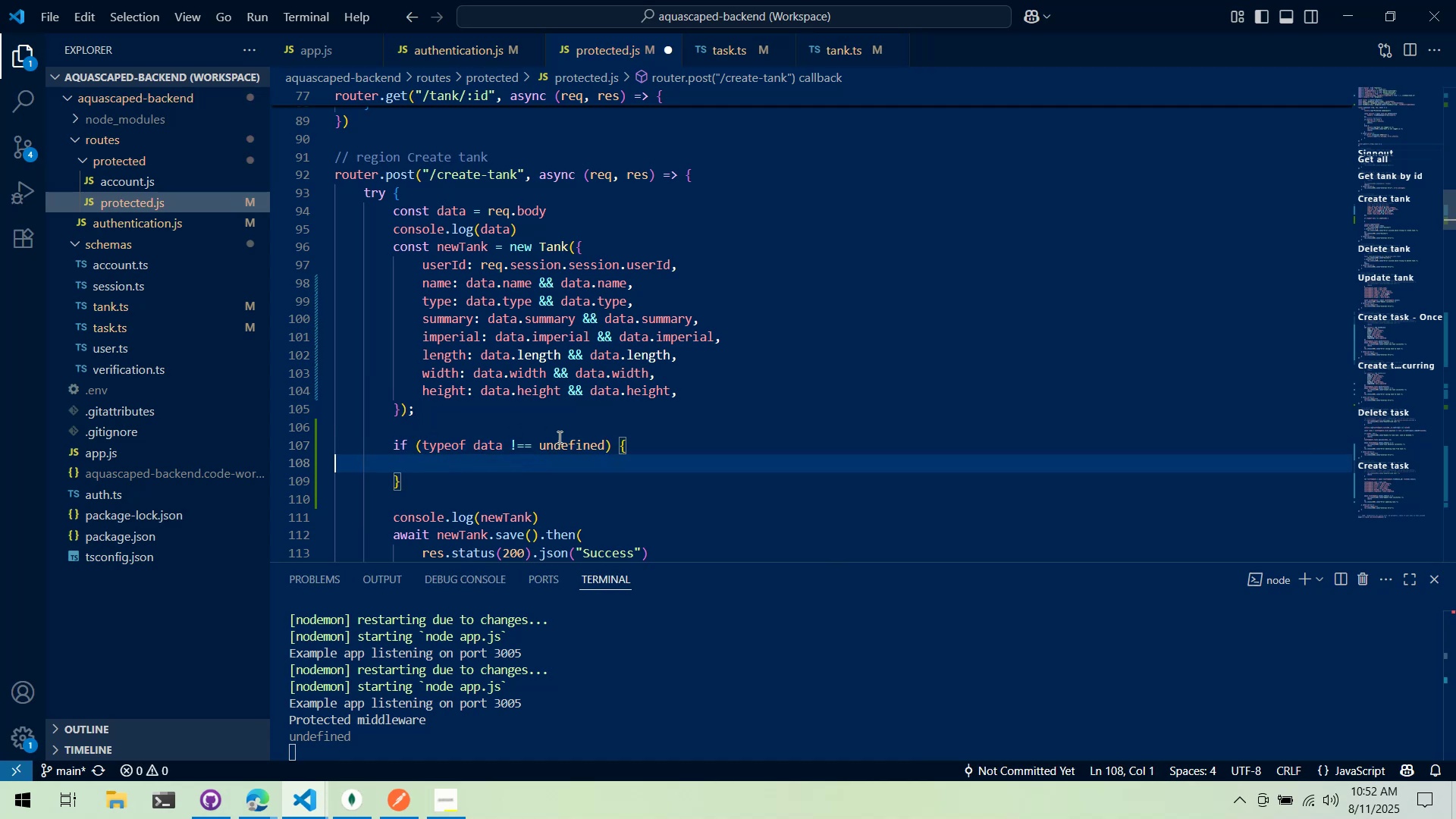 
key(Control+S)
 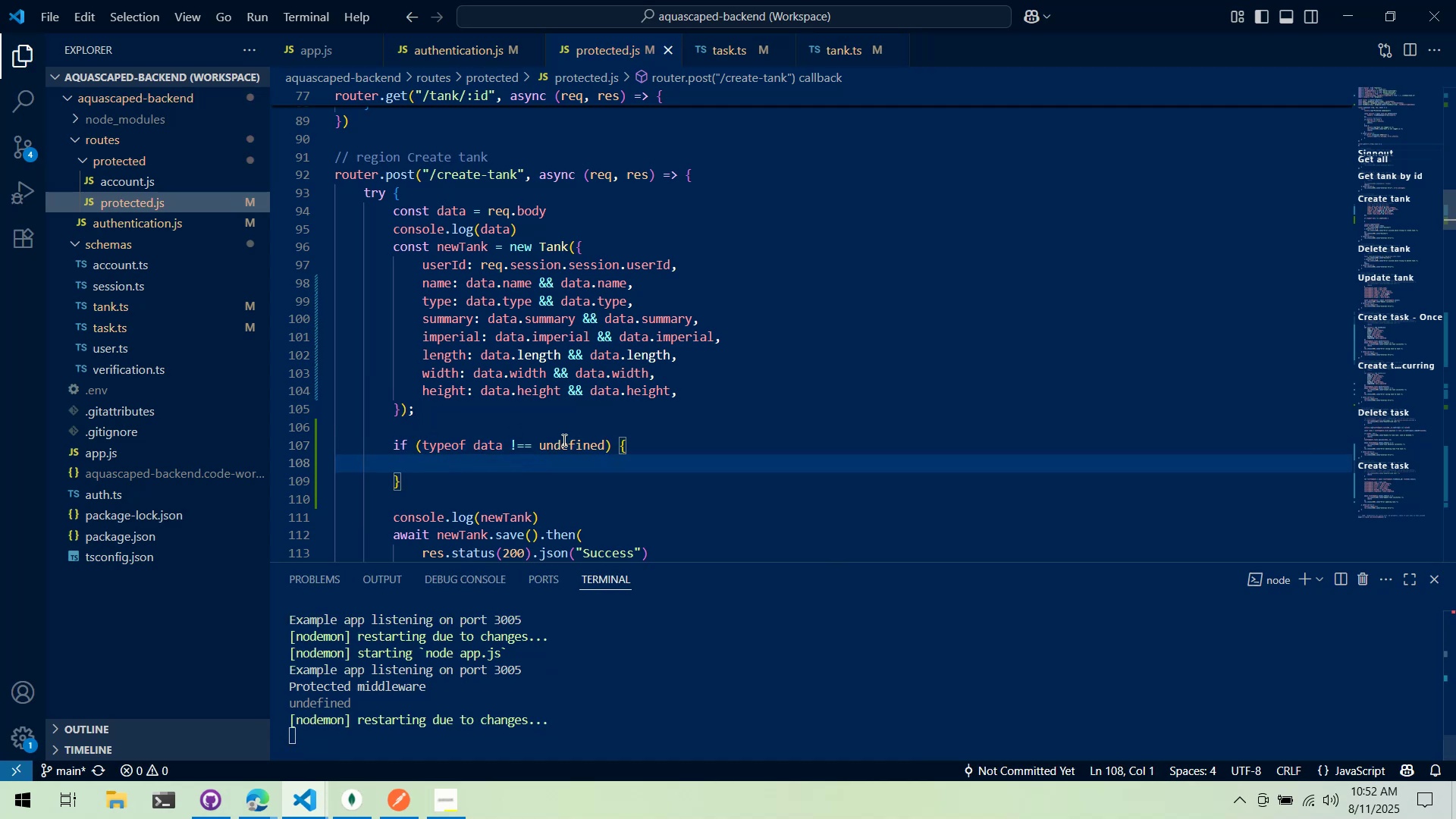 
key(Tab)
type(console.log("No data supplied in creating tank. Making default )
 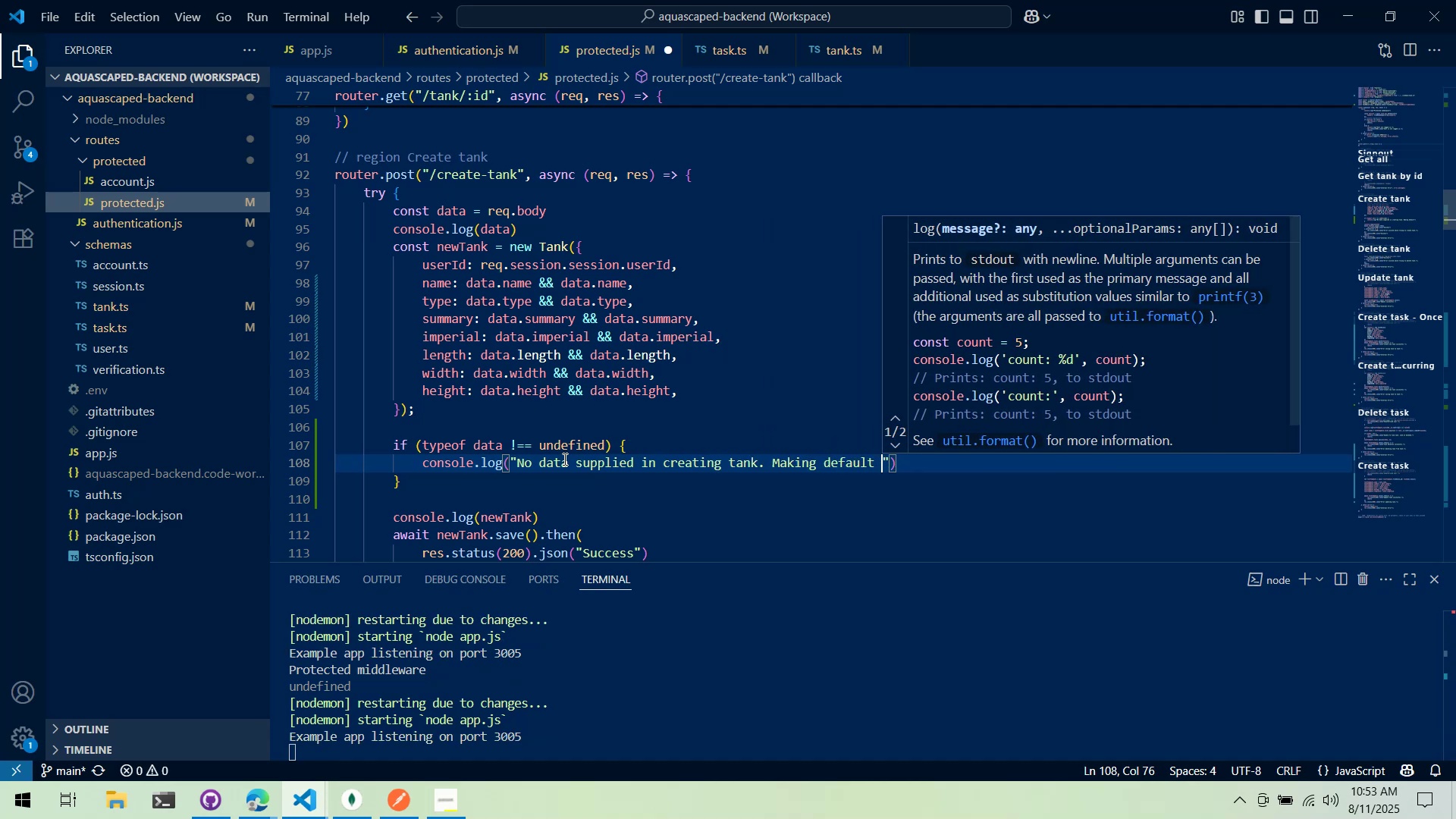 
key(Control+Backspace)
 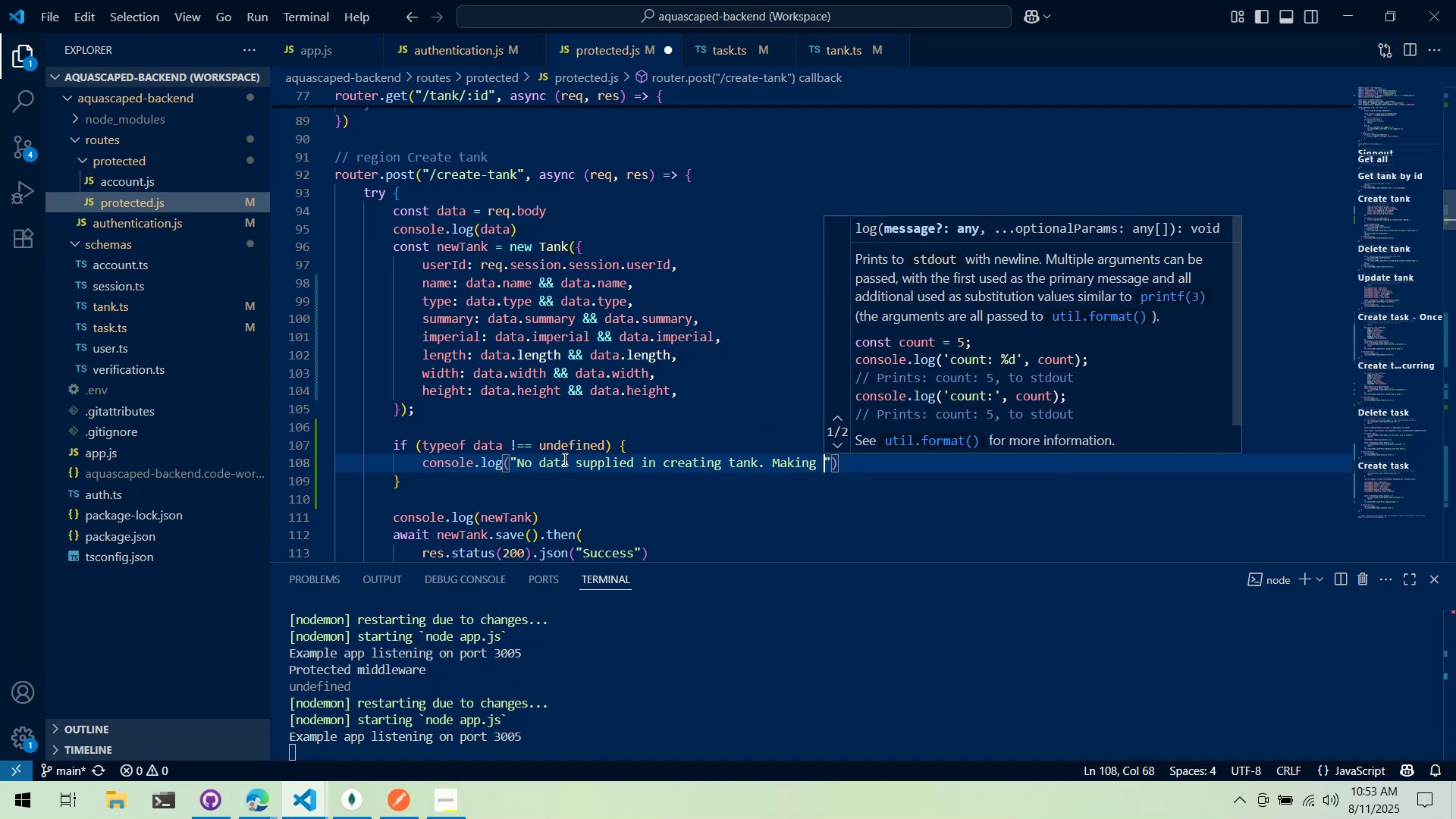 
key(Control+Backspace)
 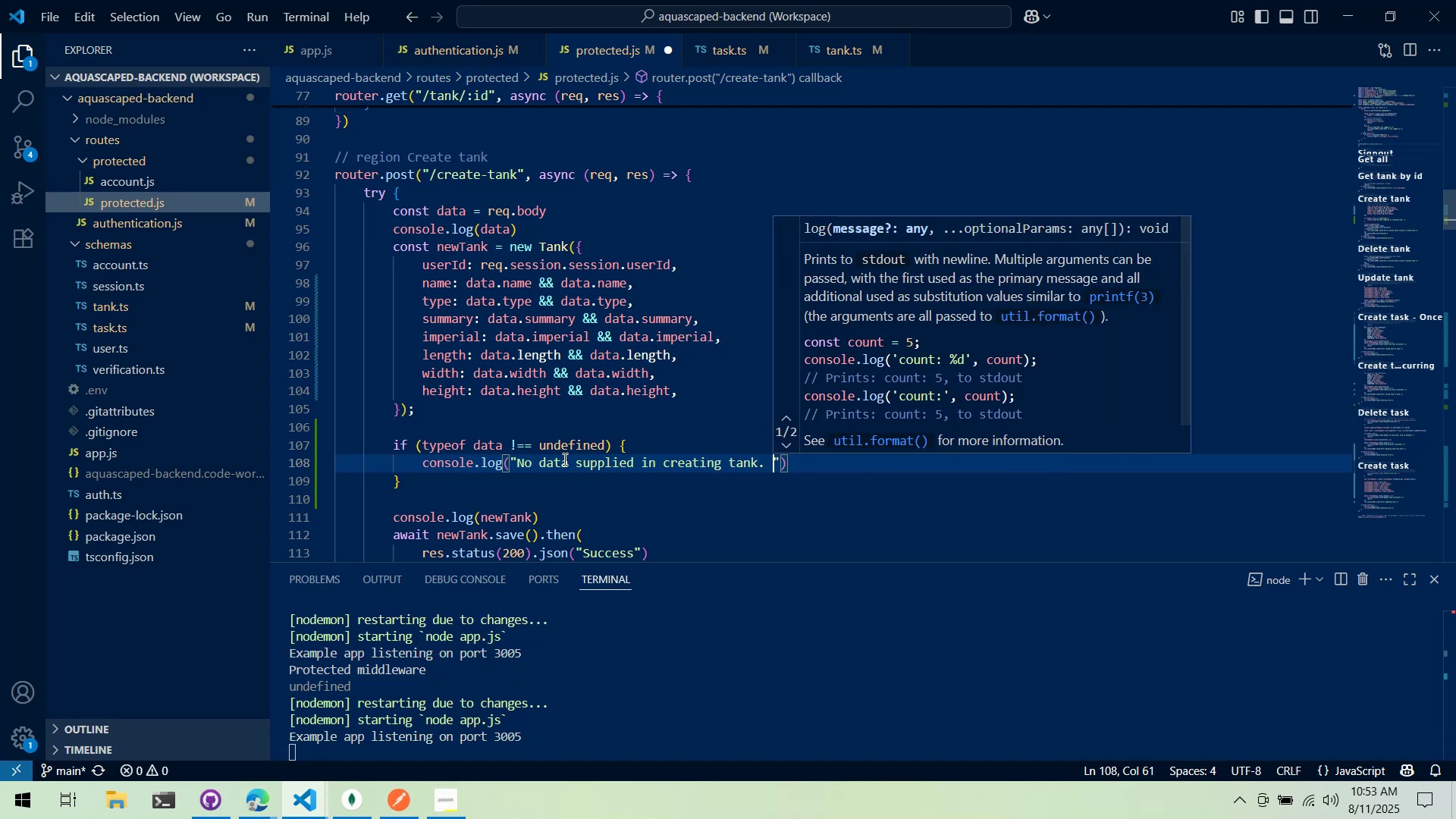 
type(Filling default values...)
 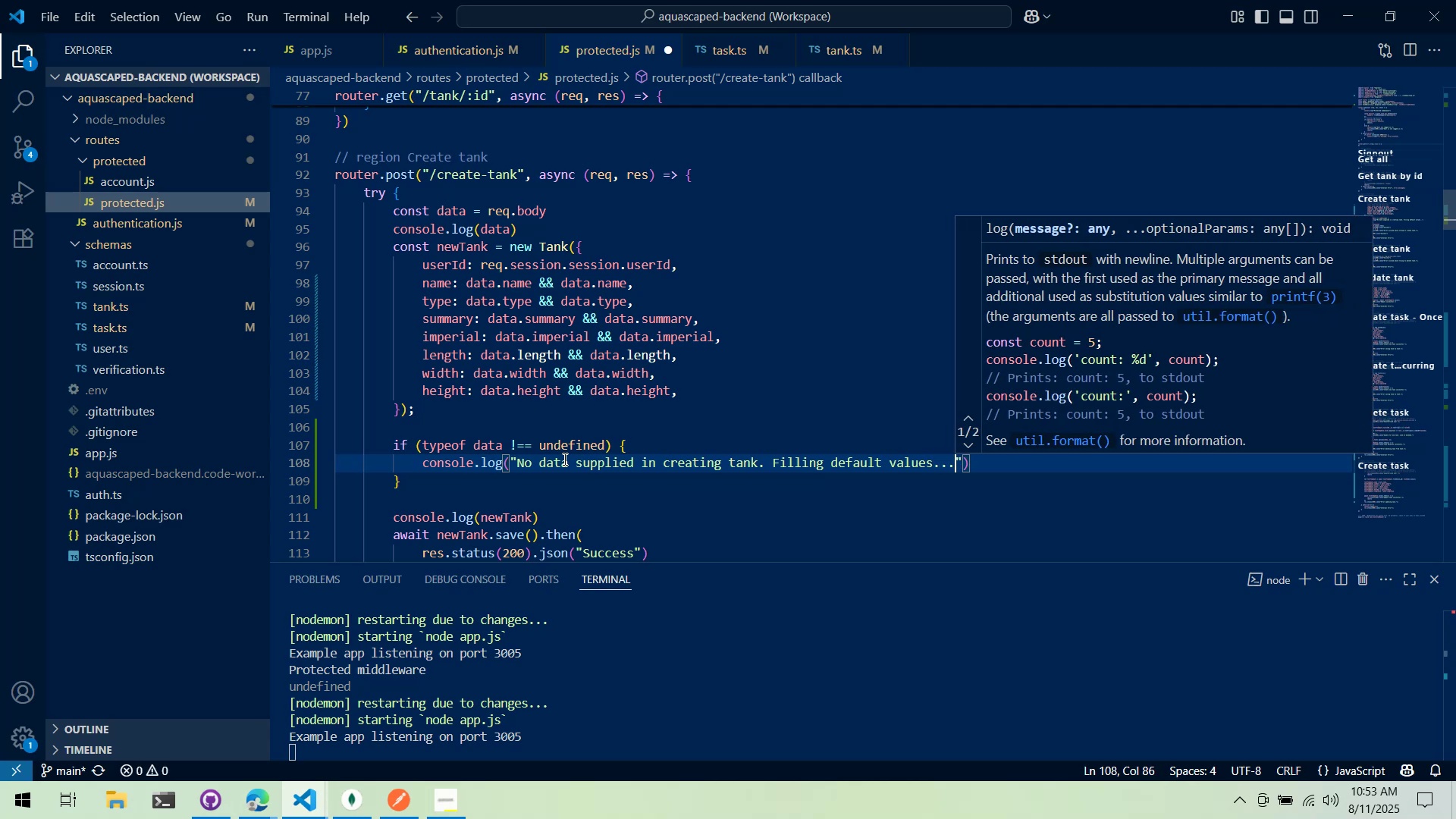 
key(Control+ControlLeft)
 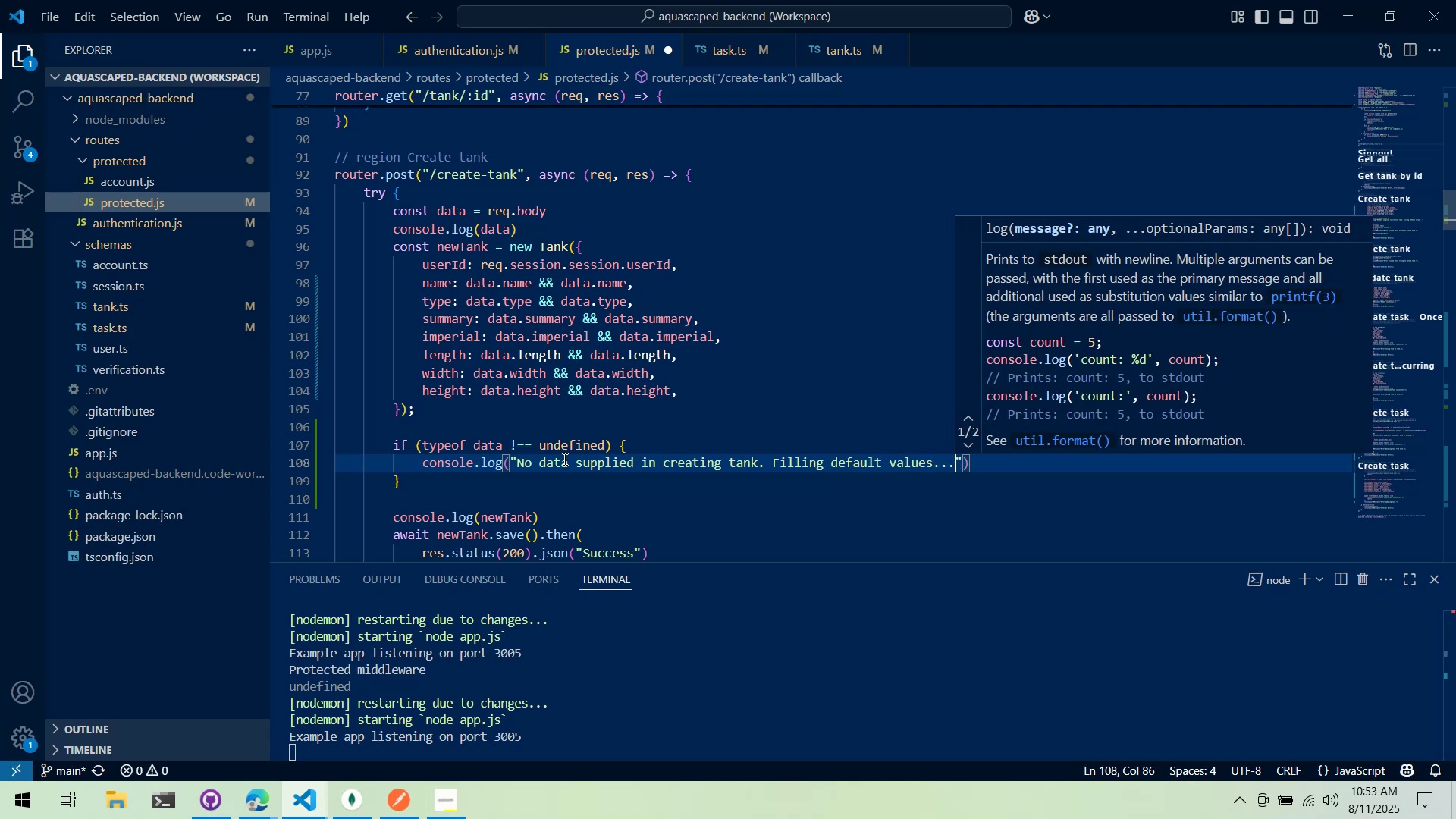 
key(Control+S)
 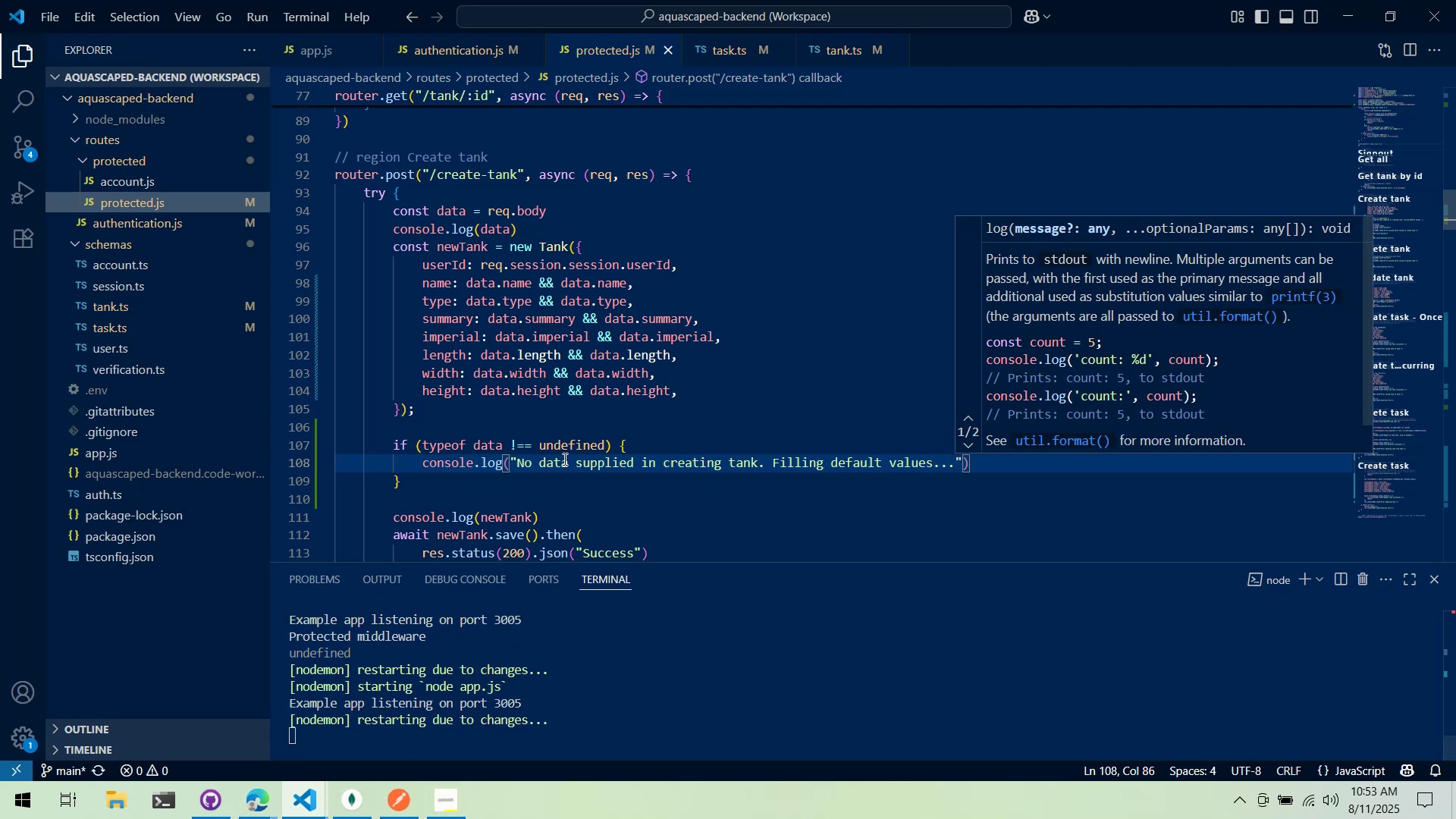 
key(ArrowRight)
 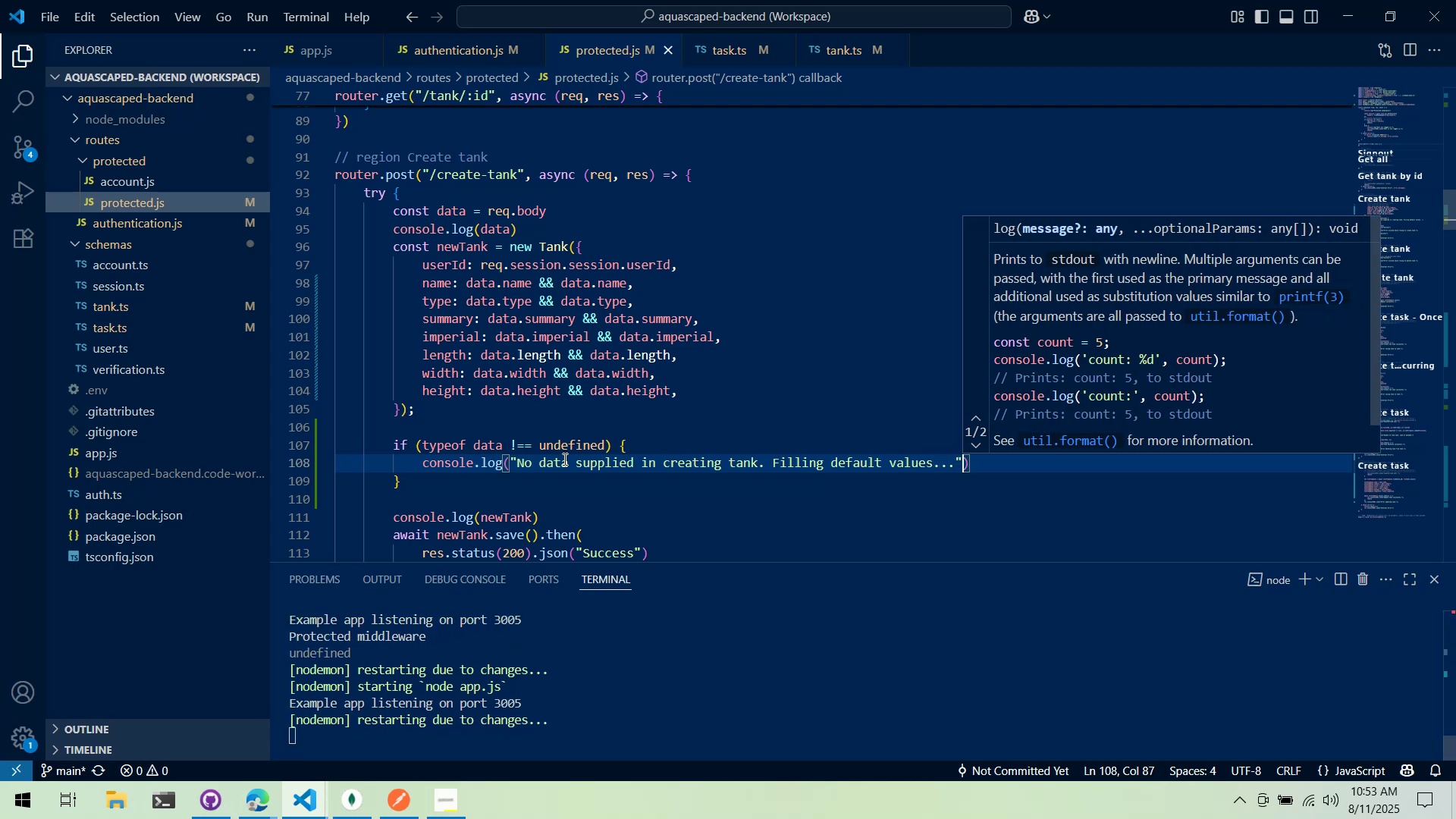 
key(ArrowRight)
 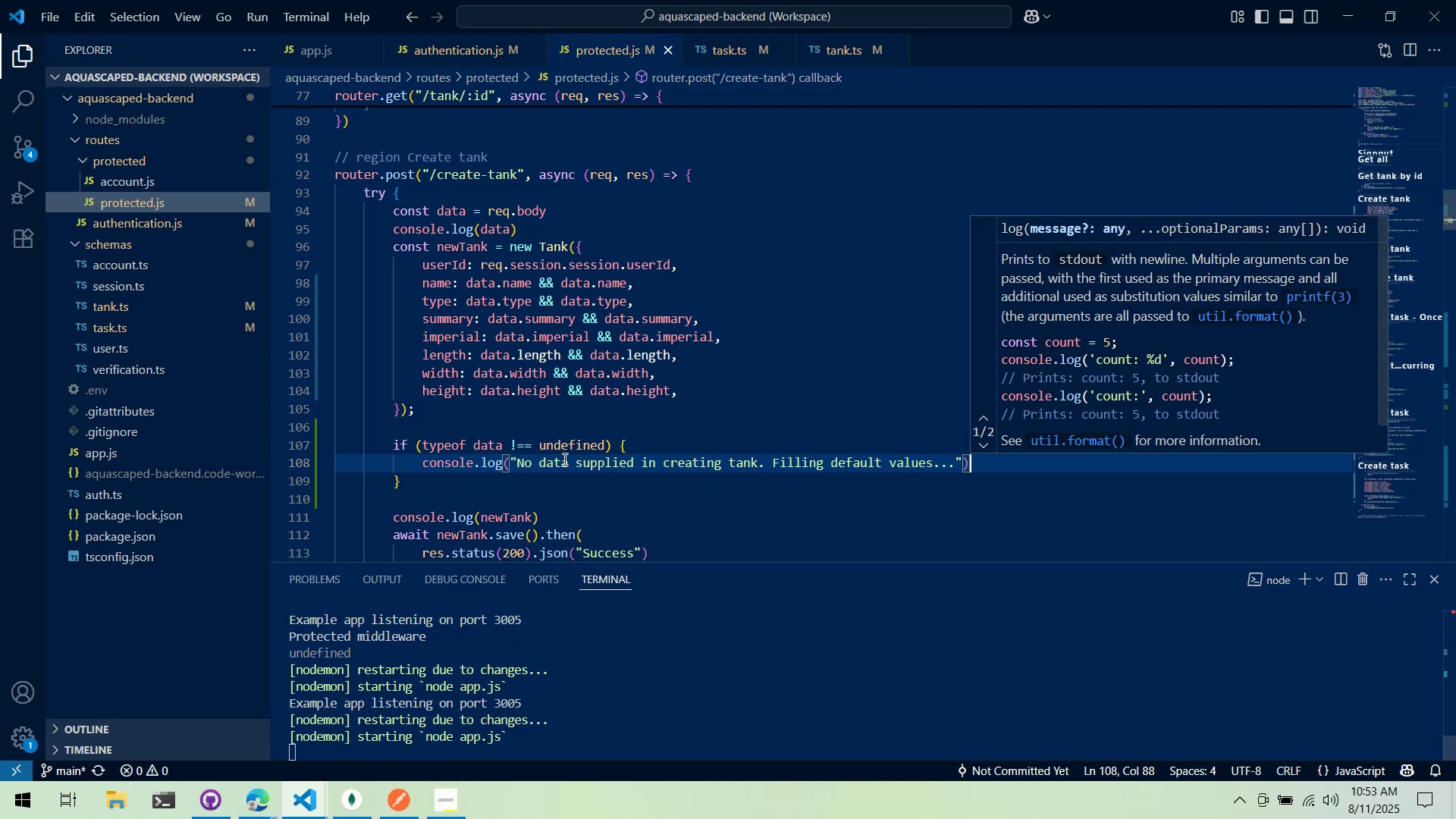 
key(Semicolon)
 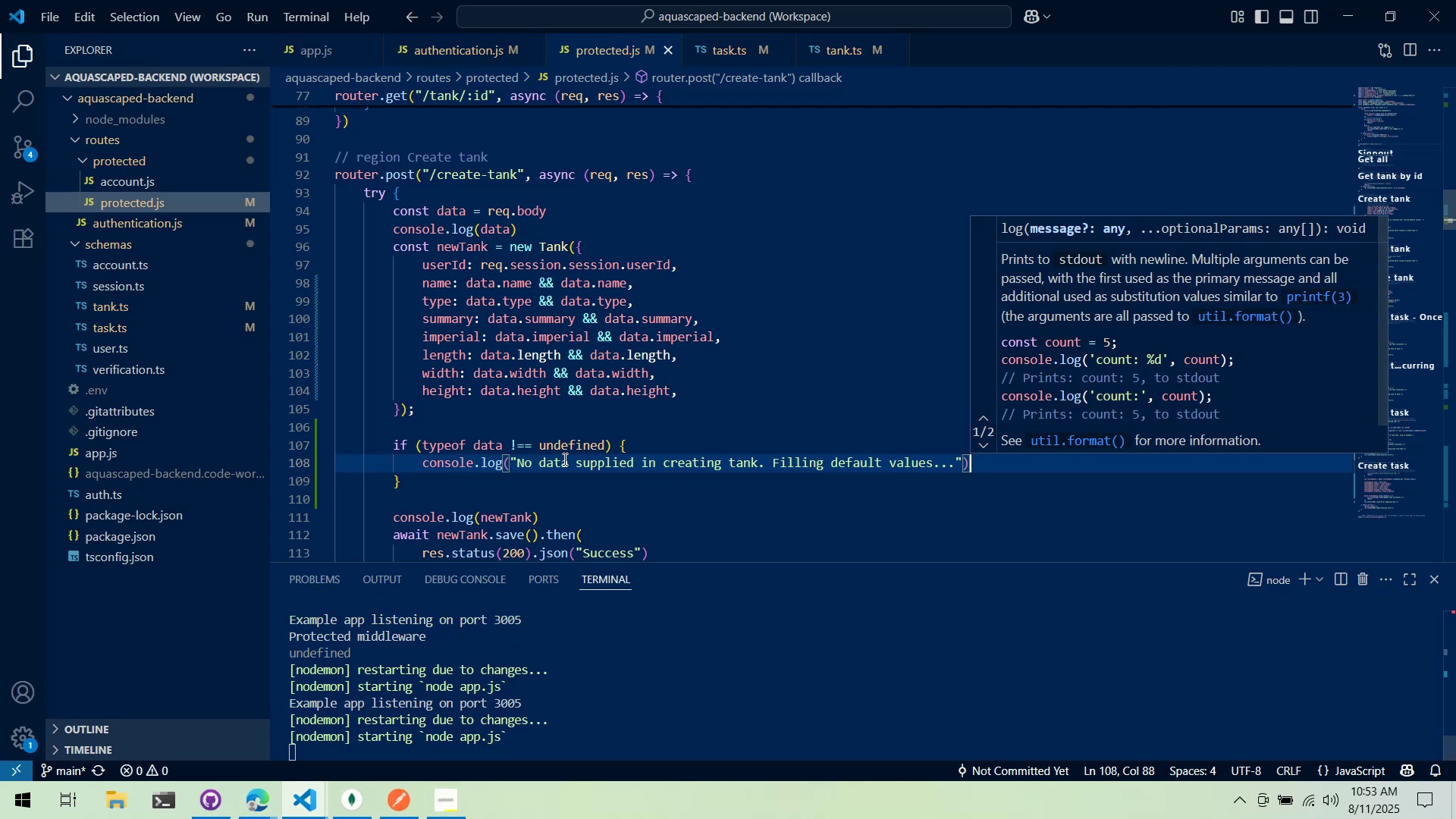 
key(Enter)
 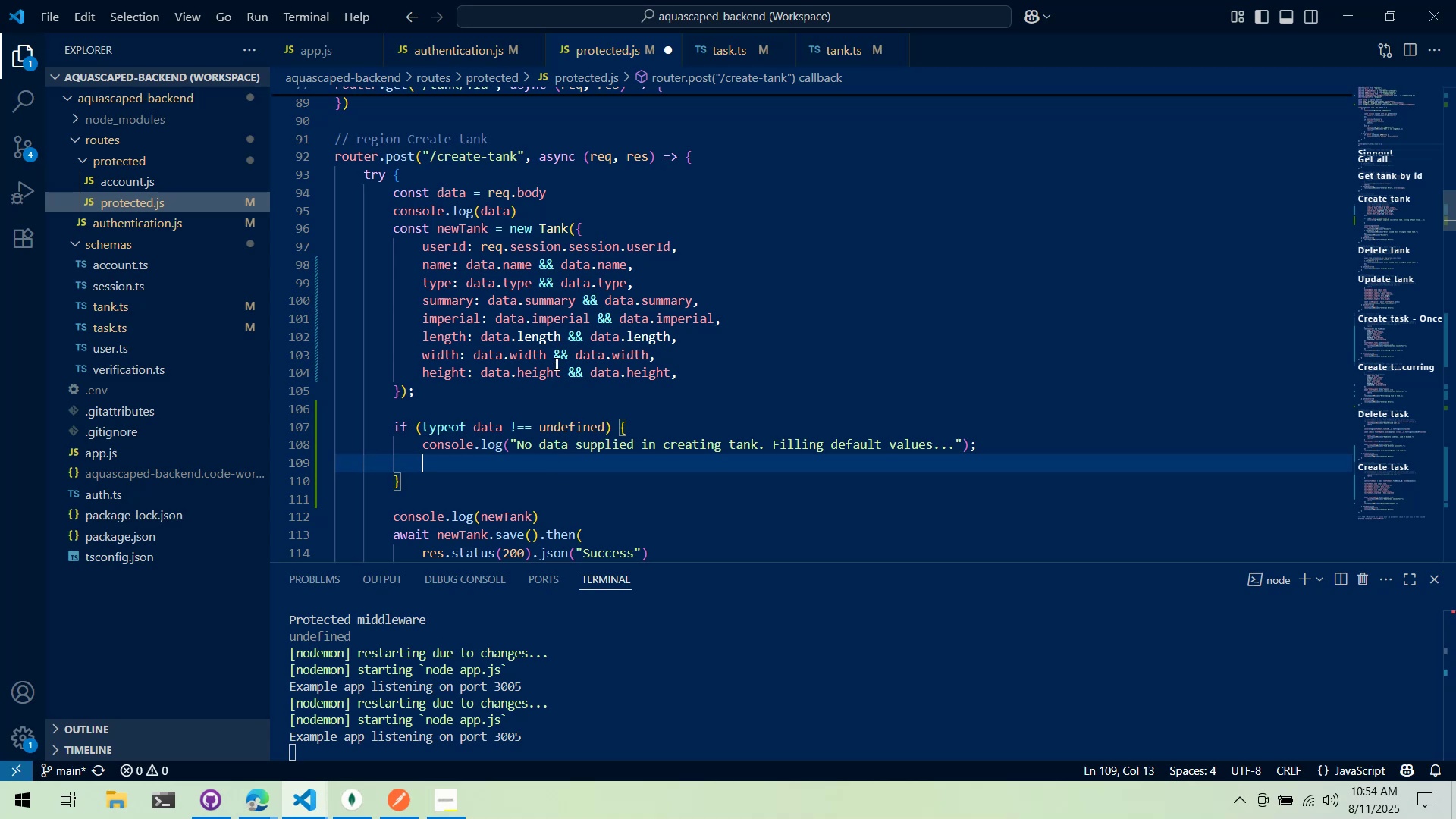 
wait(96.42)
 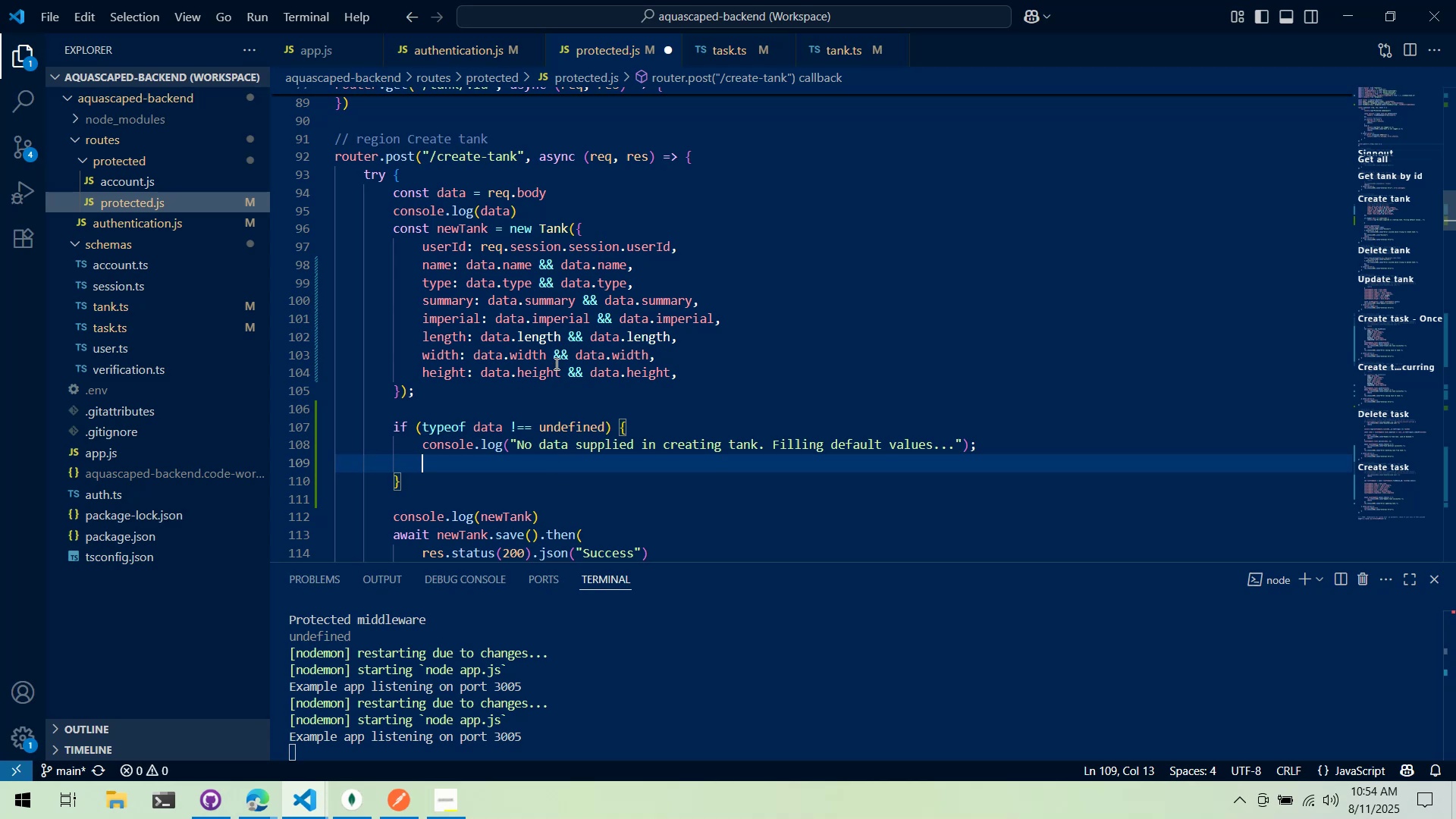 
scroll: coordinate [480, 246], scroll_direction: down, amount: 3.0
 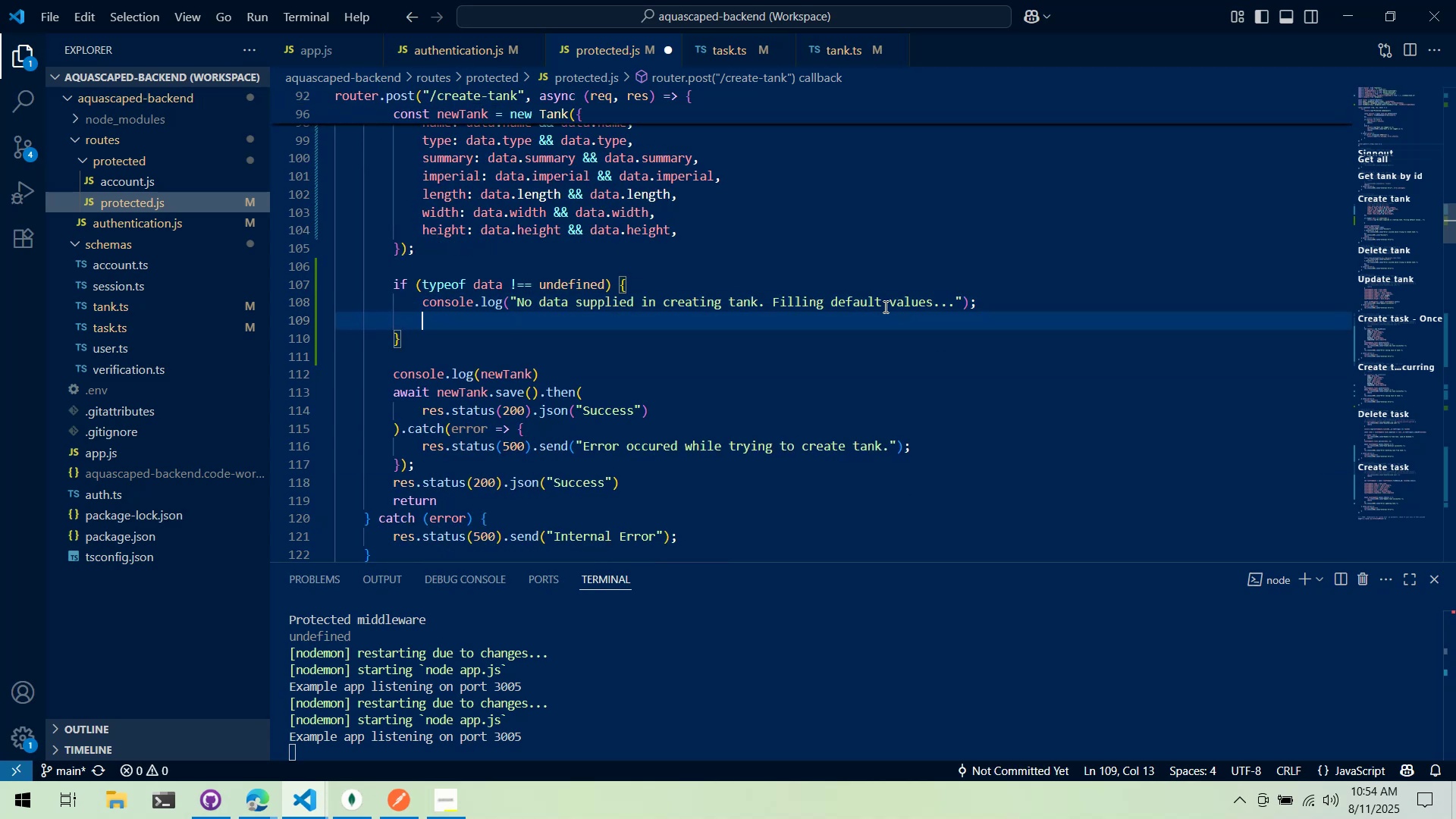 
wait(5.61)
 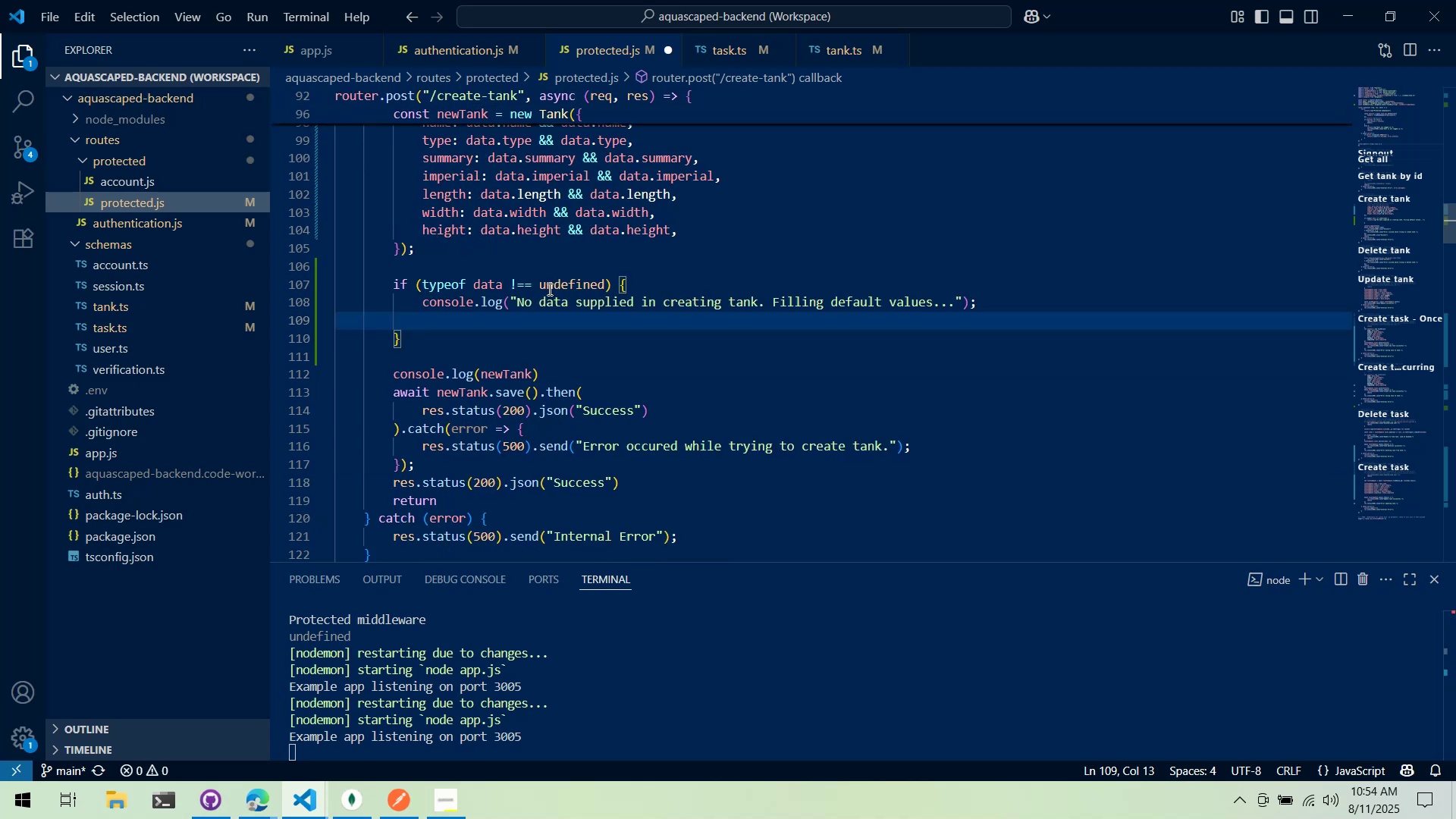 
left_click([490, 274])
 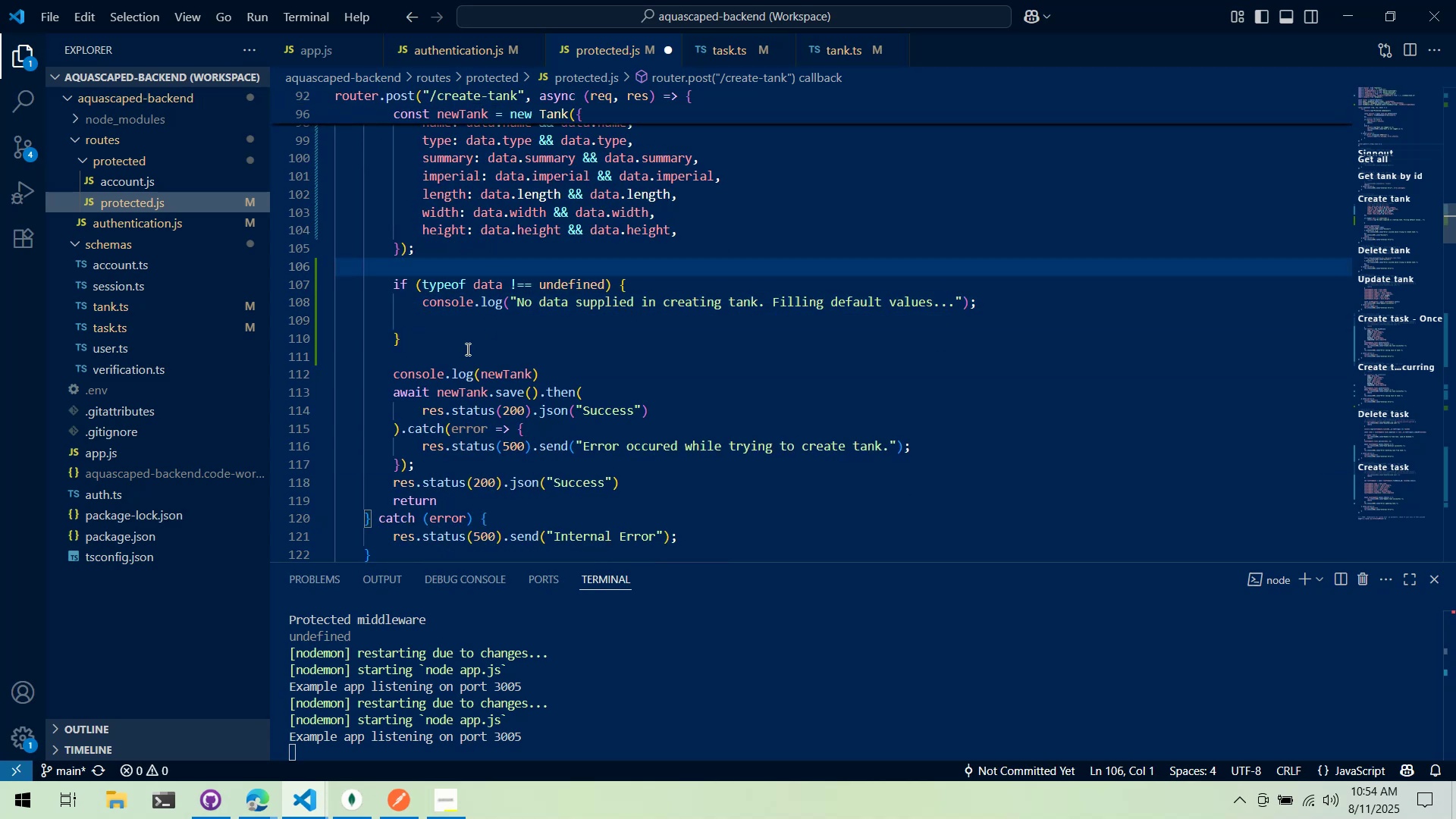 
left_click([463, 344])
 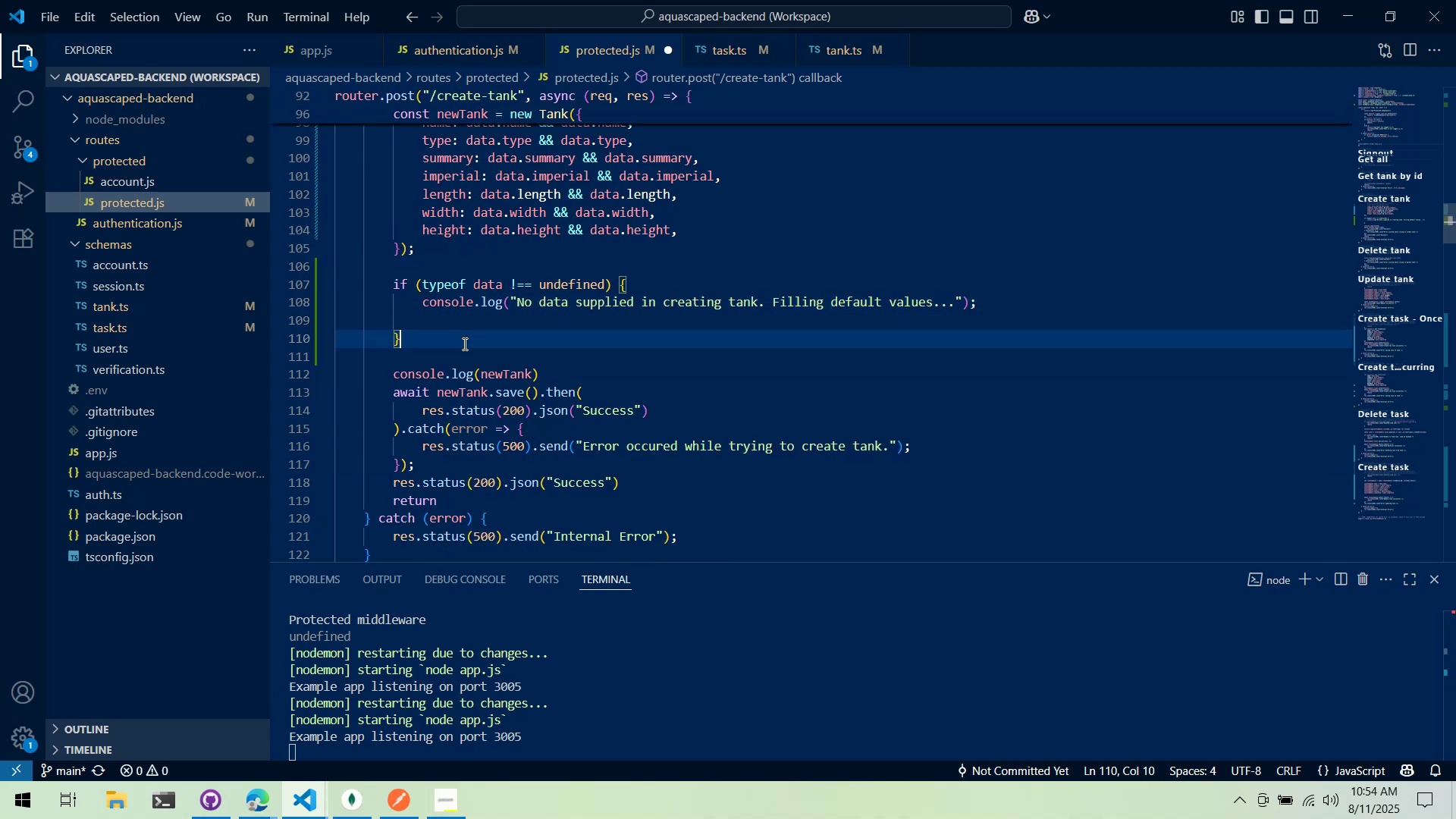 
type( else {)
 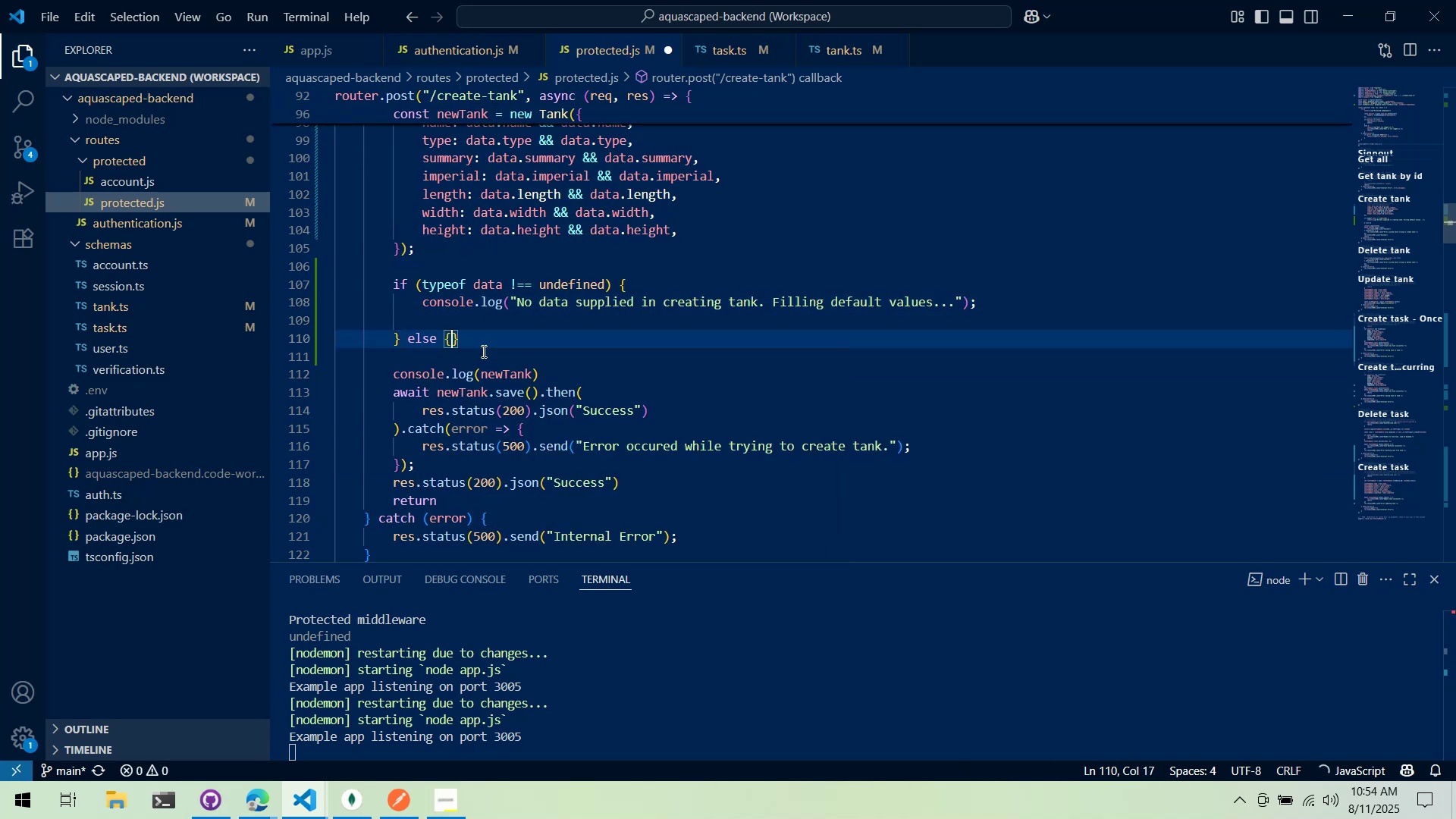 
key(Enter)
 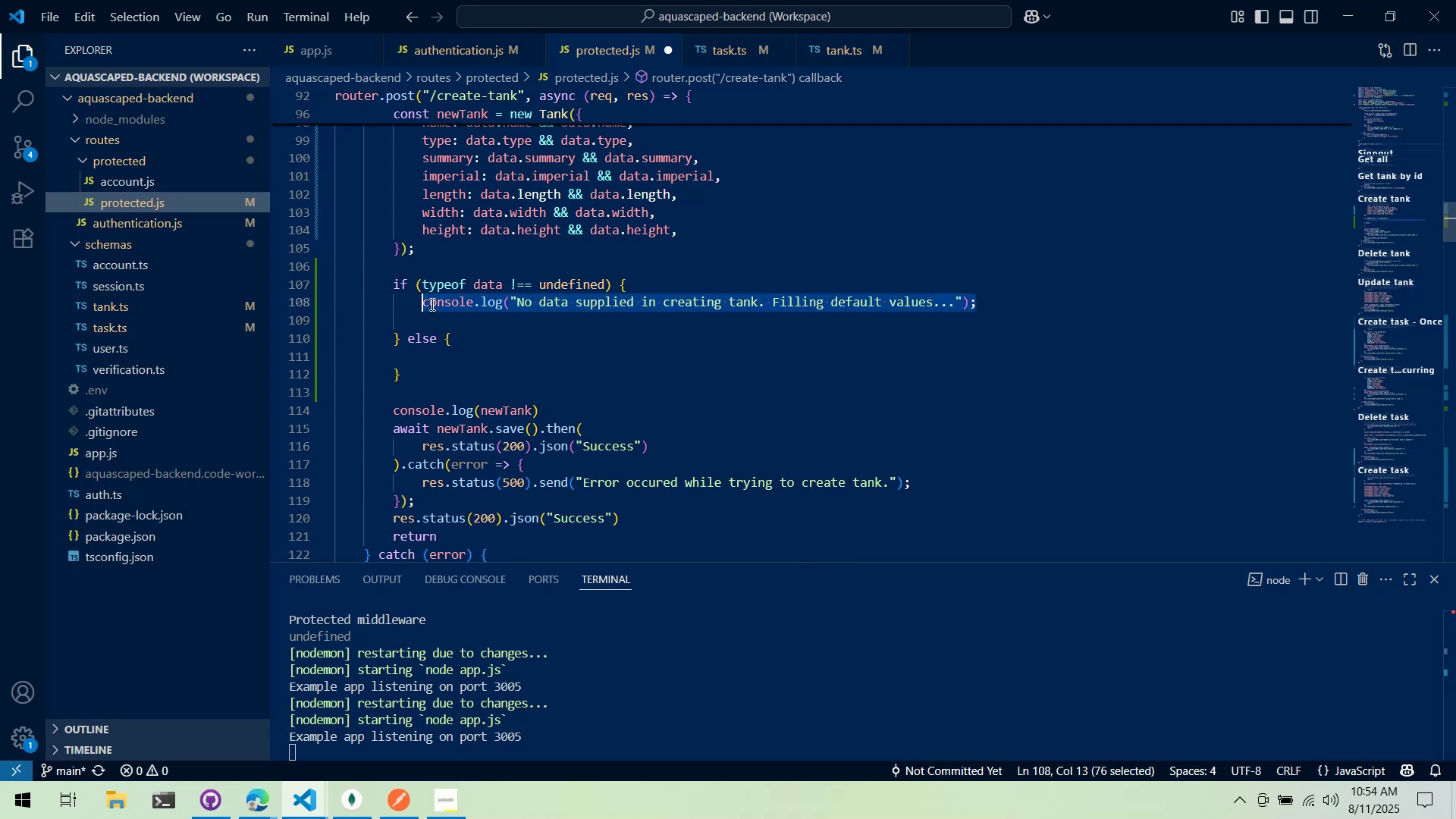 
left_click([511, 317])
 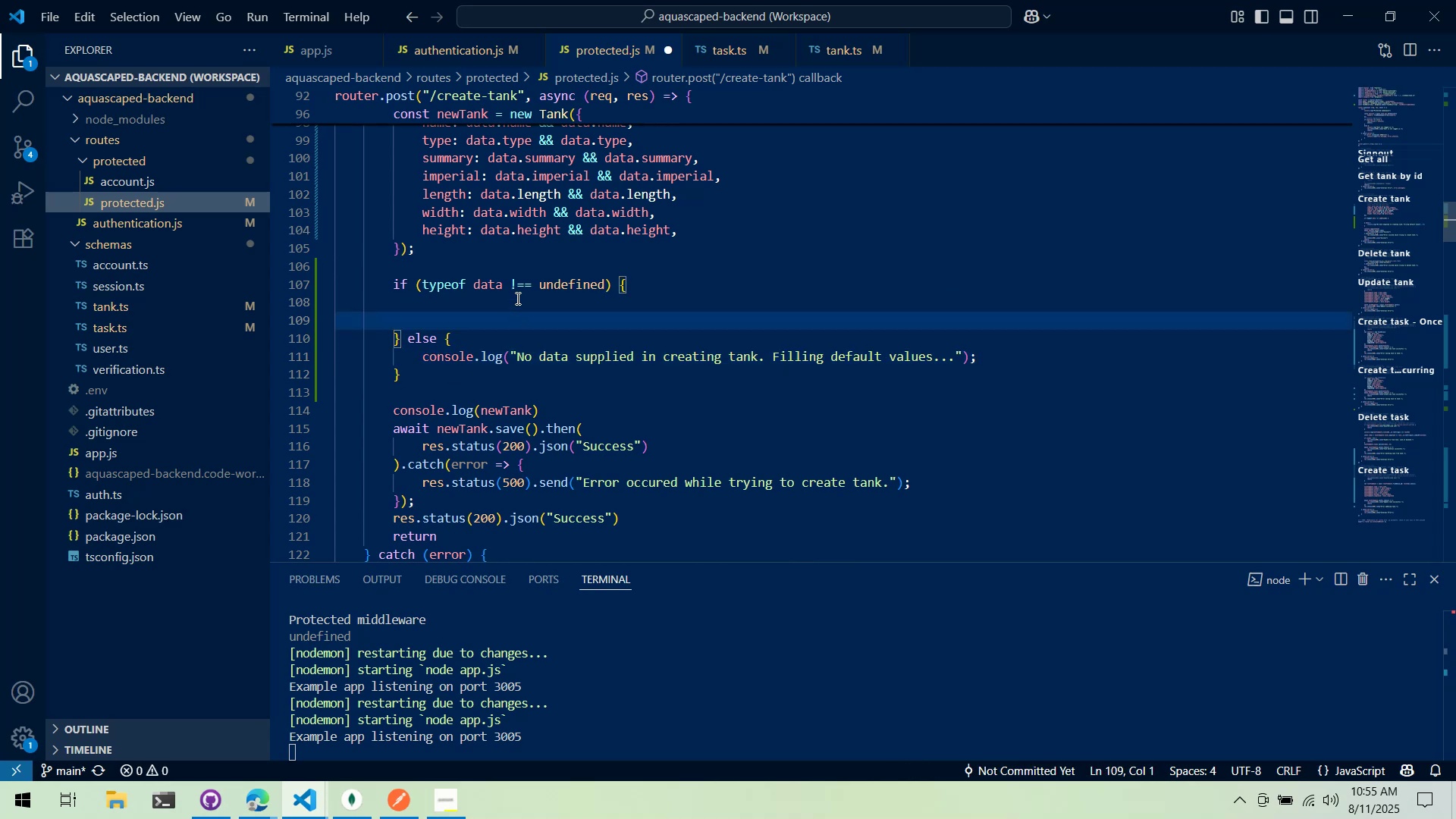 
key(Tab)
 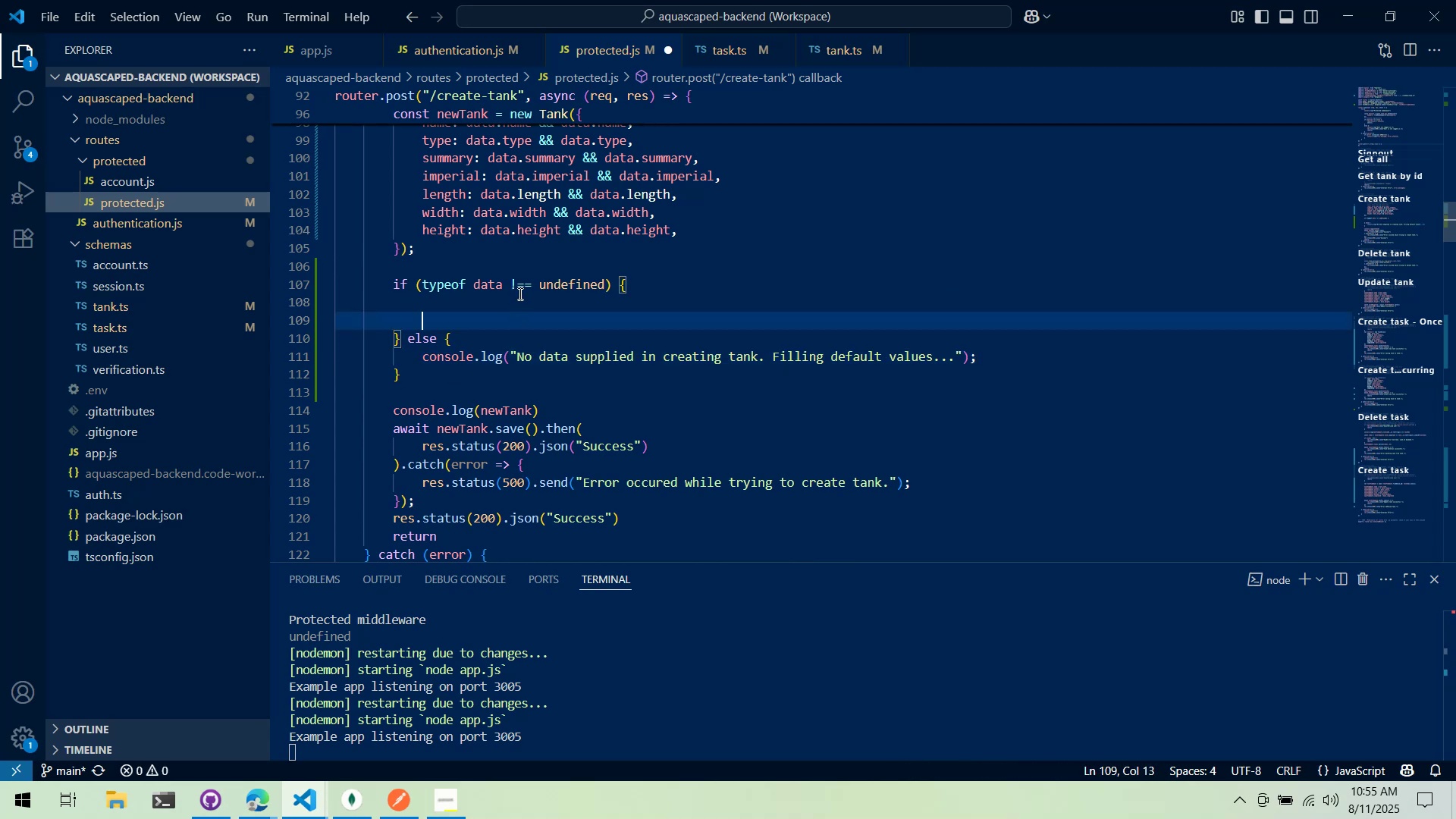 
left_click([519, 293])
 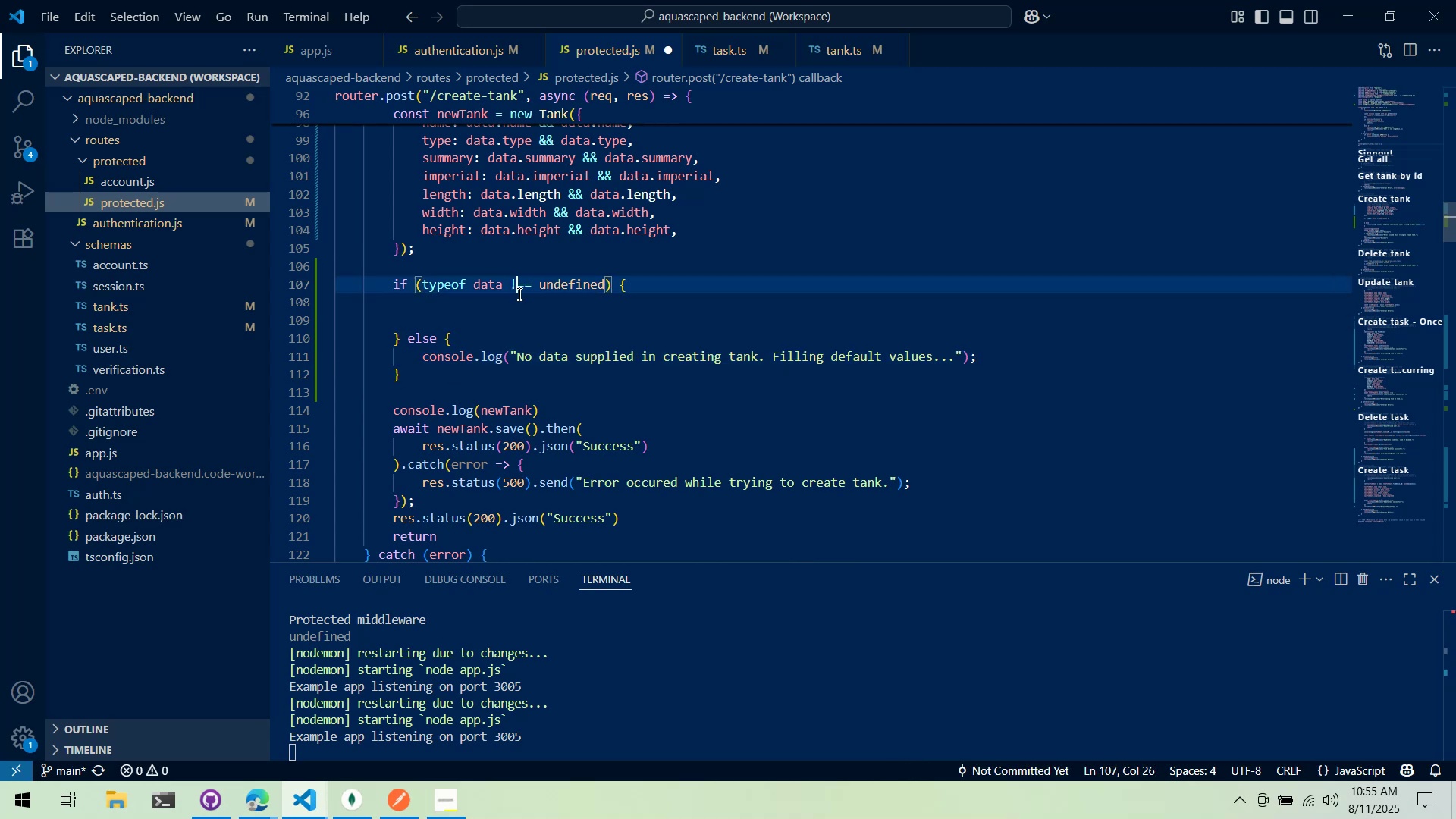 
key(Tab)
 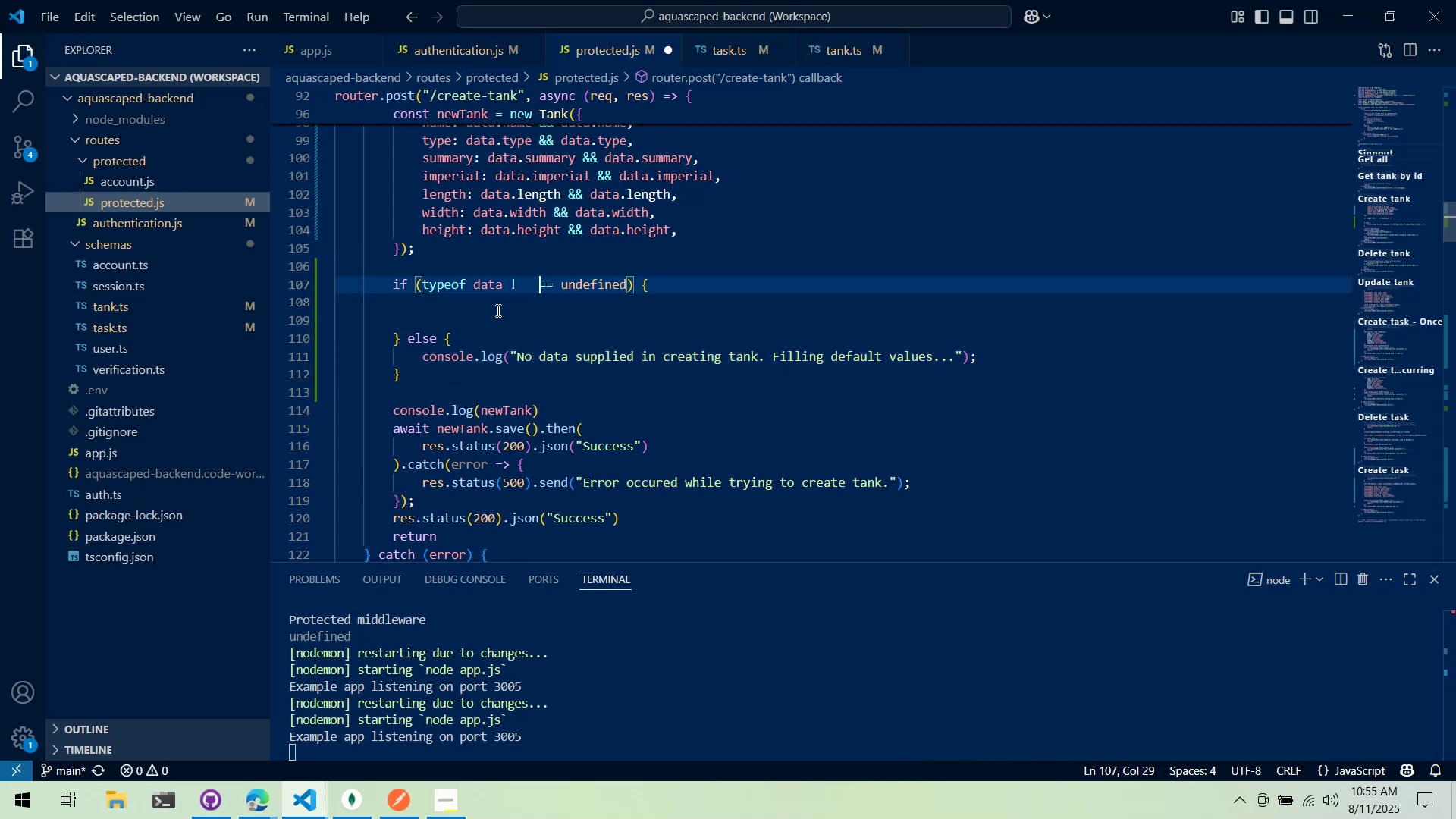 
key(Control+ControlLeft)
 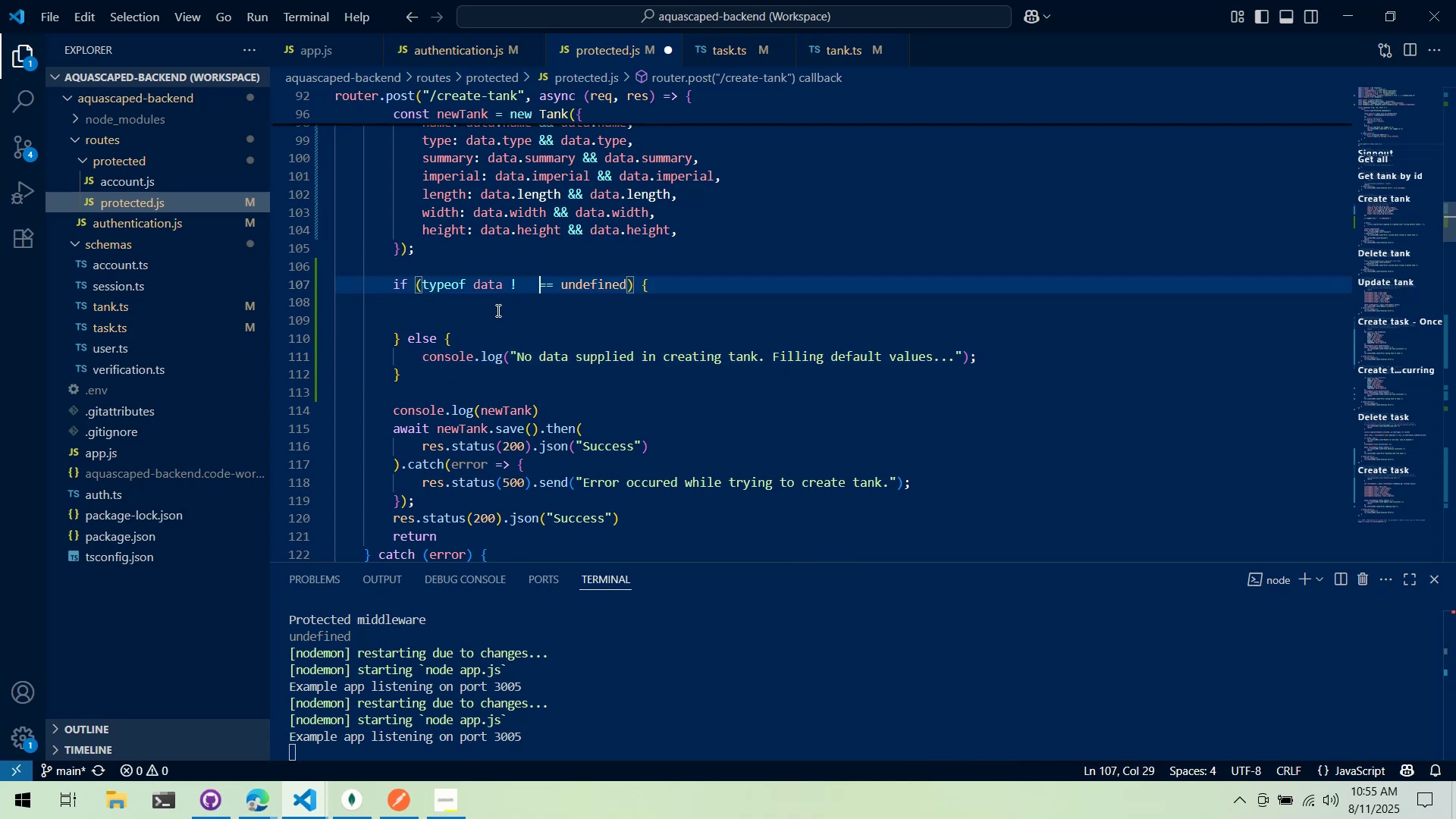 
key(Control+Z)
 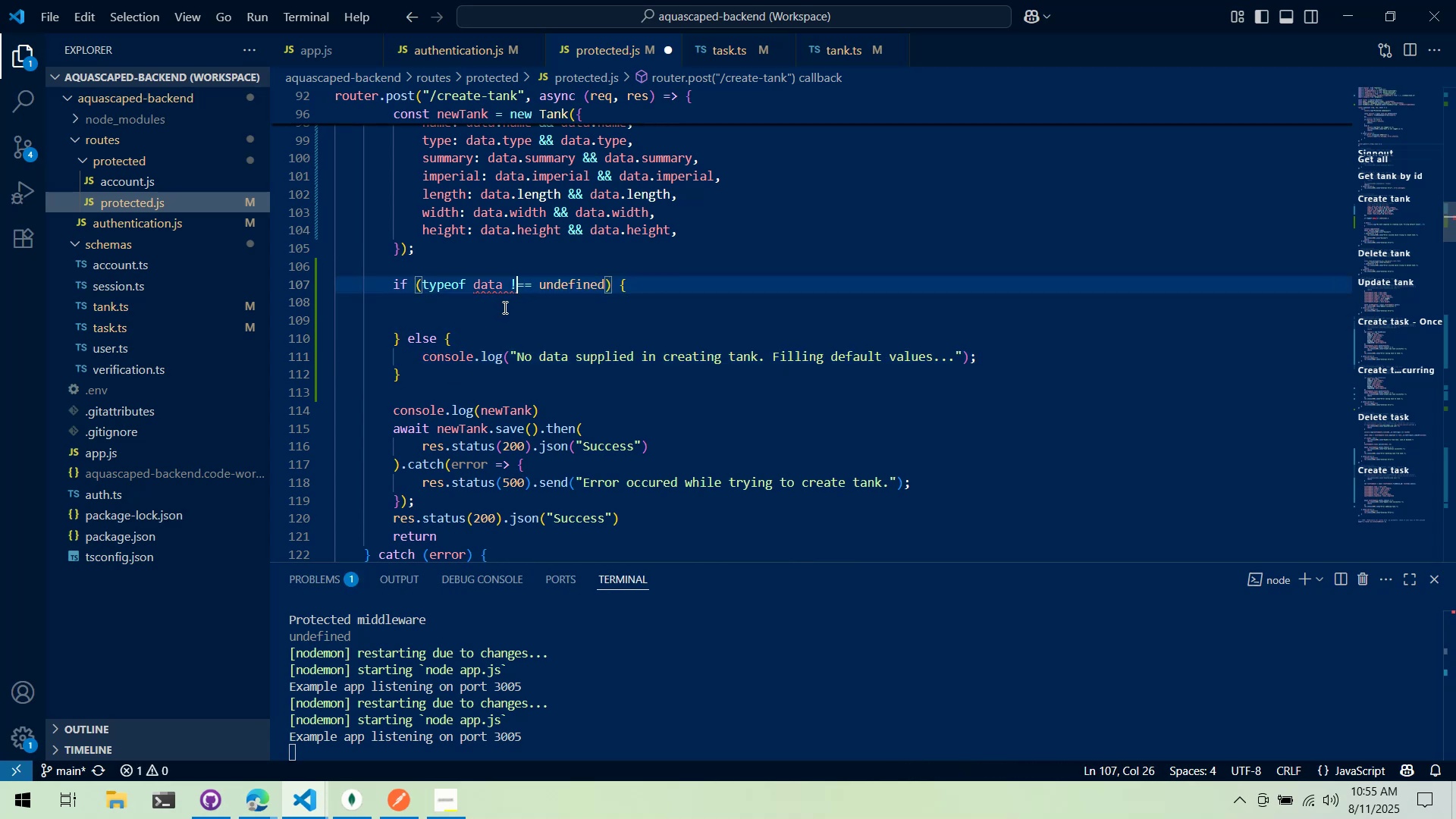 
left_click([504, 307])
 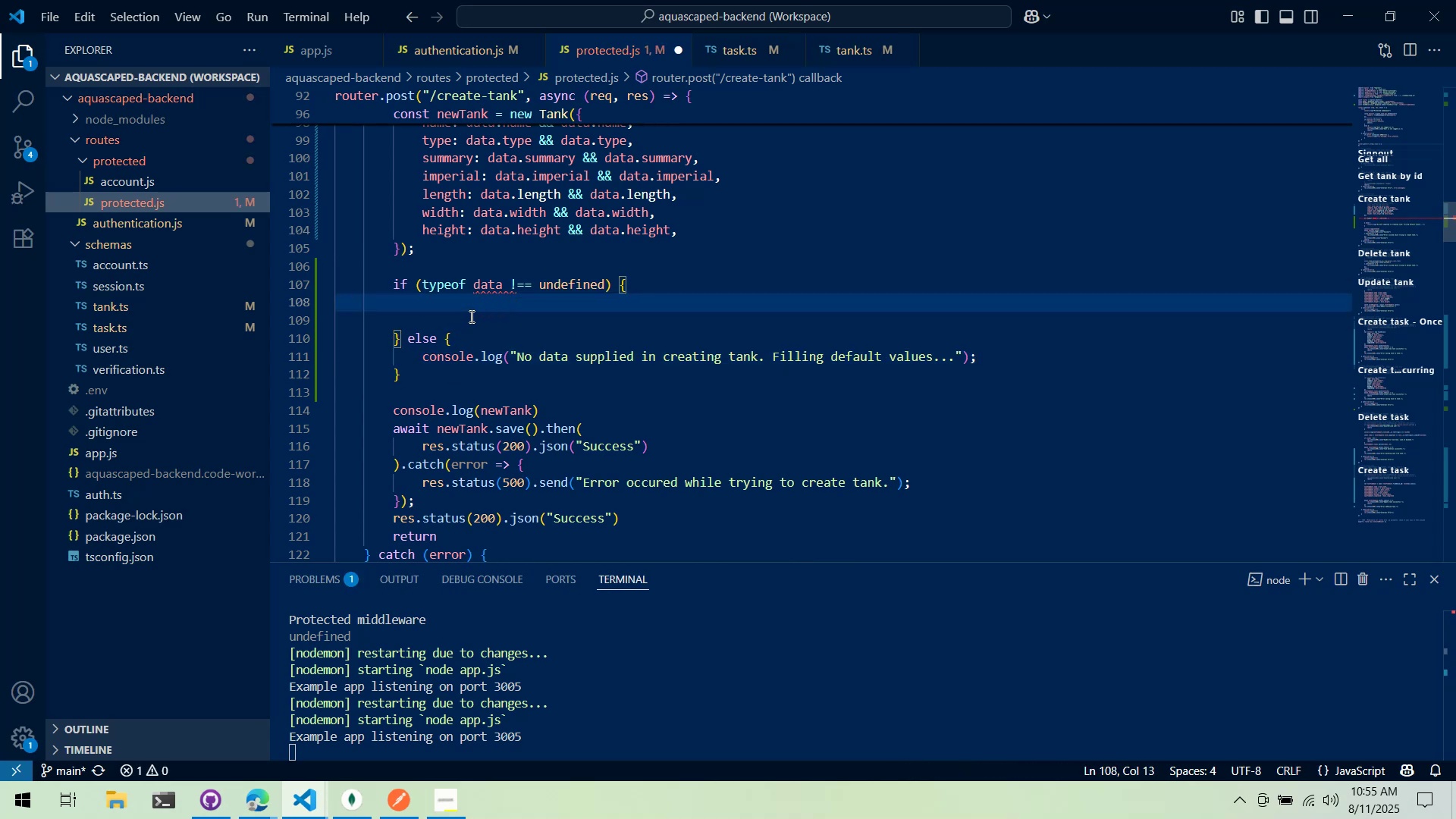 
left_click([488, 297])
 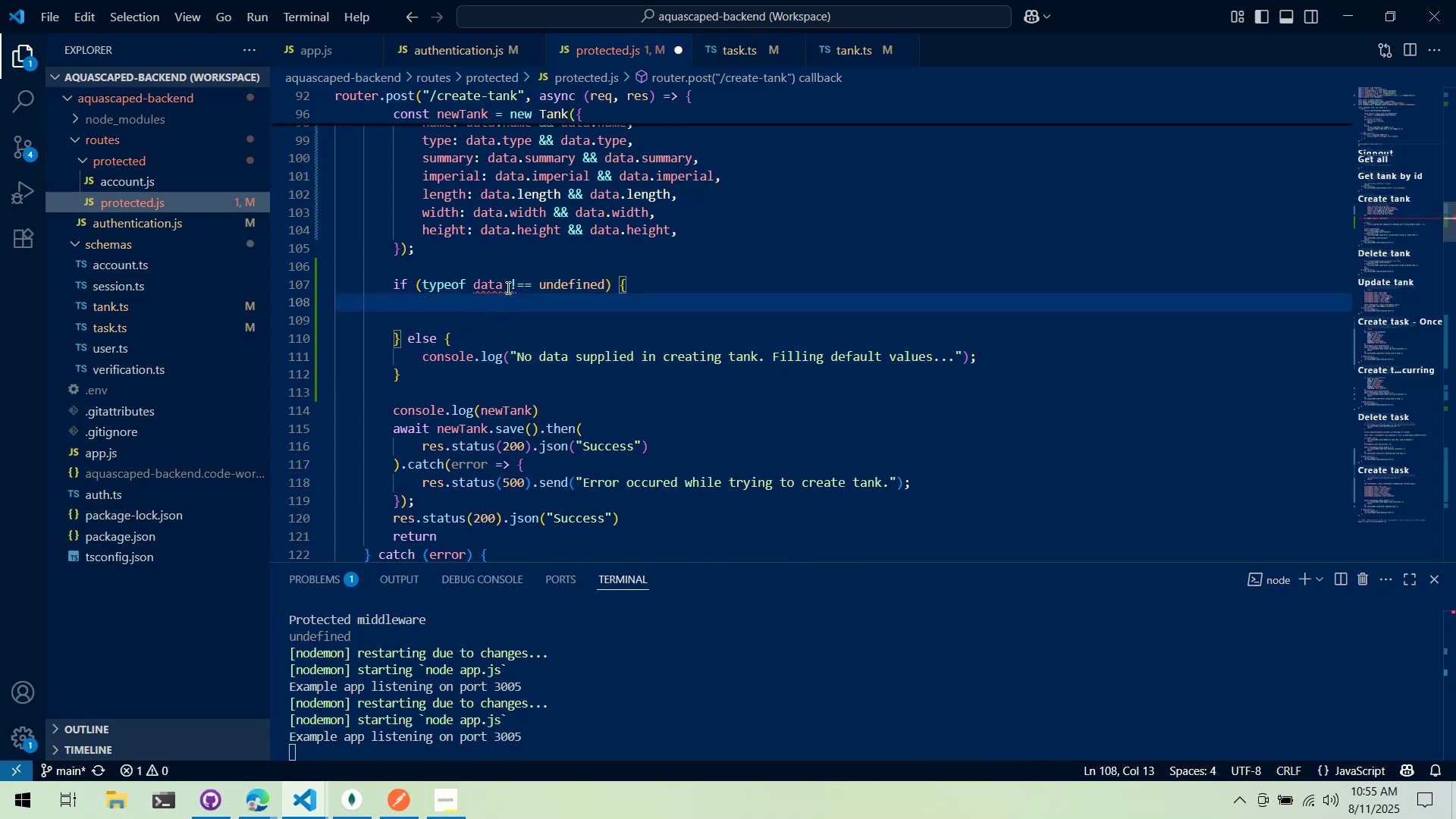 
double_click([509, 284])
 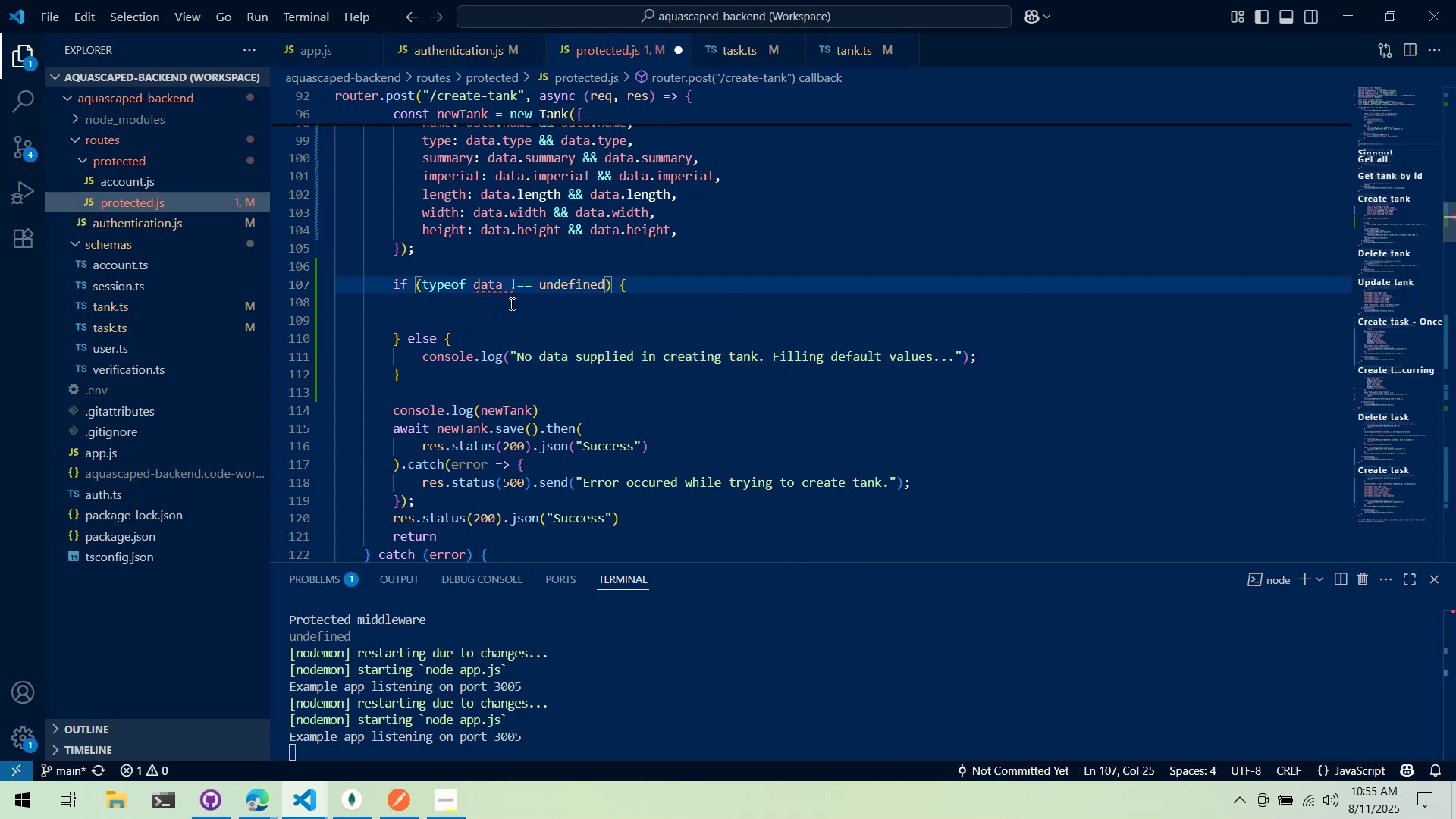 
key(Control+ControlLeft)
 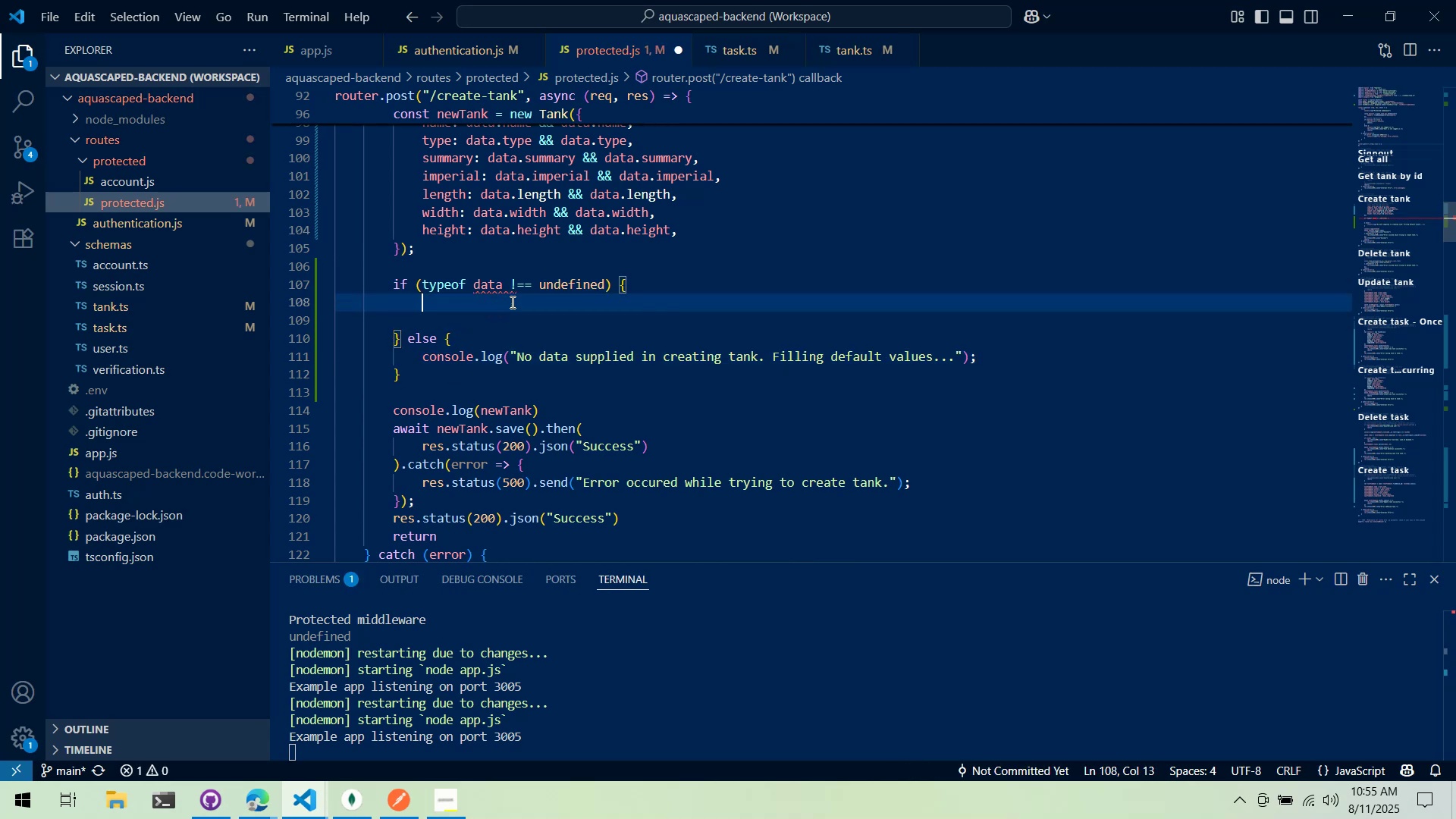 
key(Control+S)
 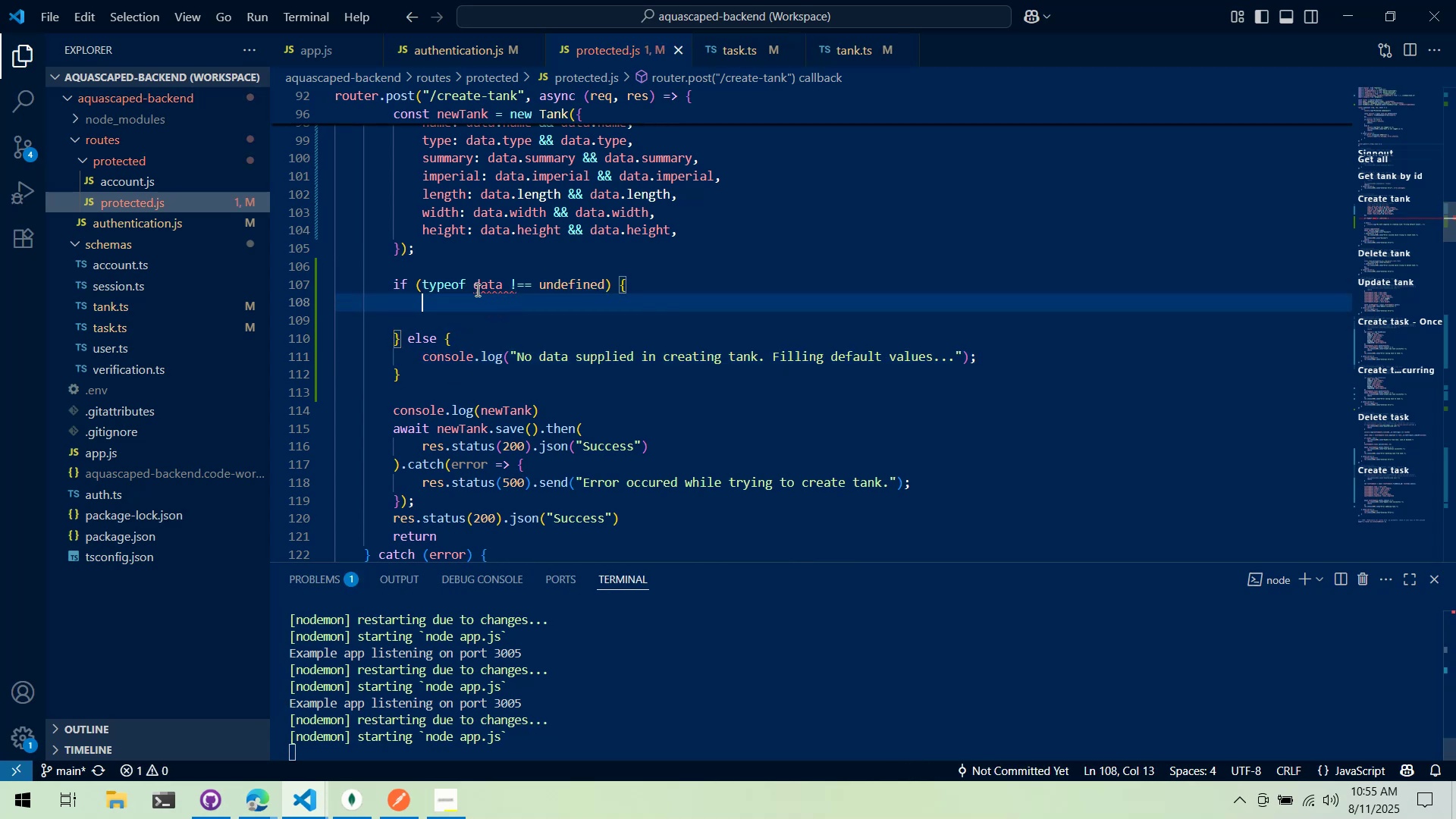 
left_click([476, 290])
 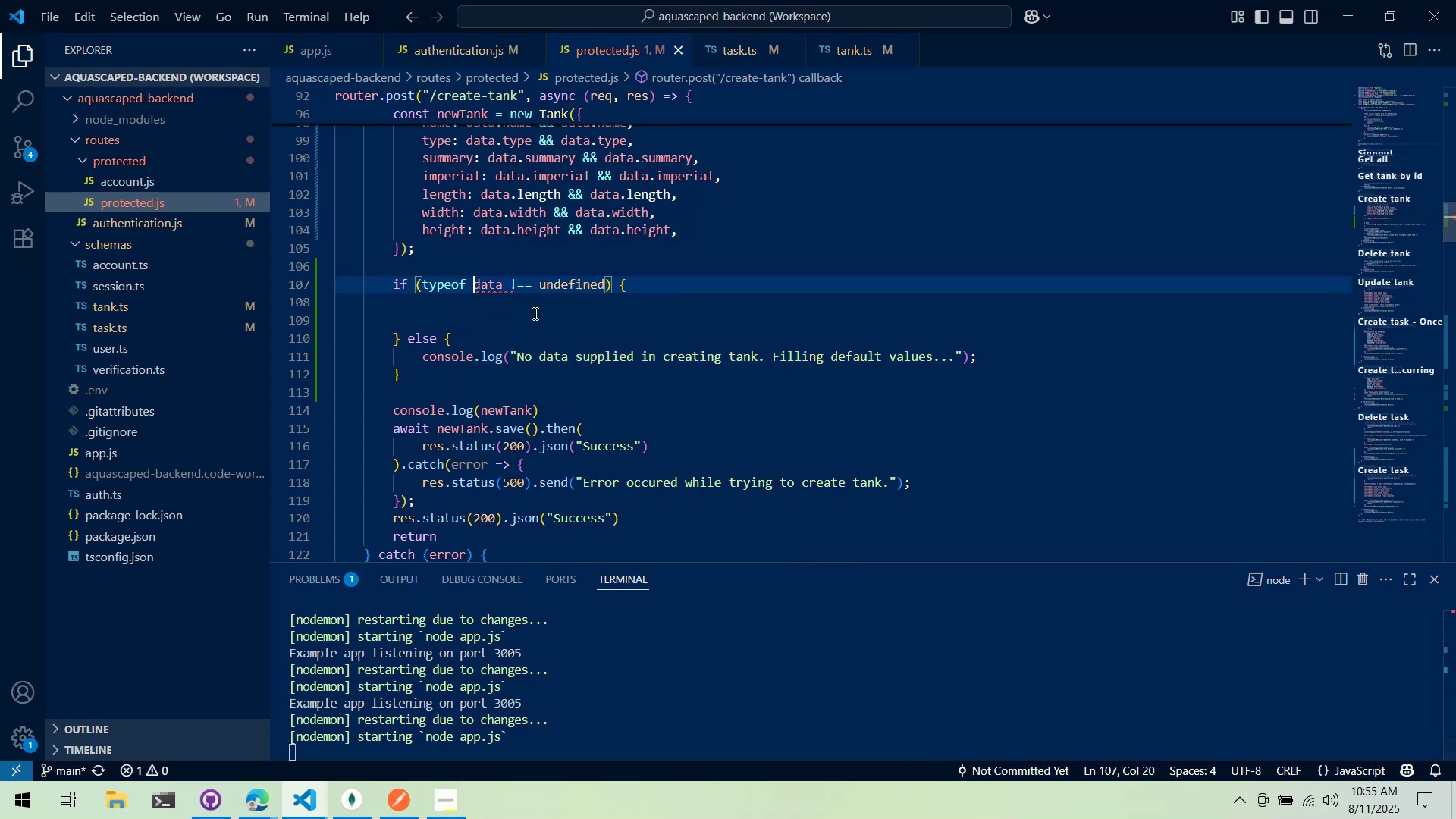 
scroll: coordinate [504, 469], scroll_direction: up, amount: 5.0
 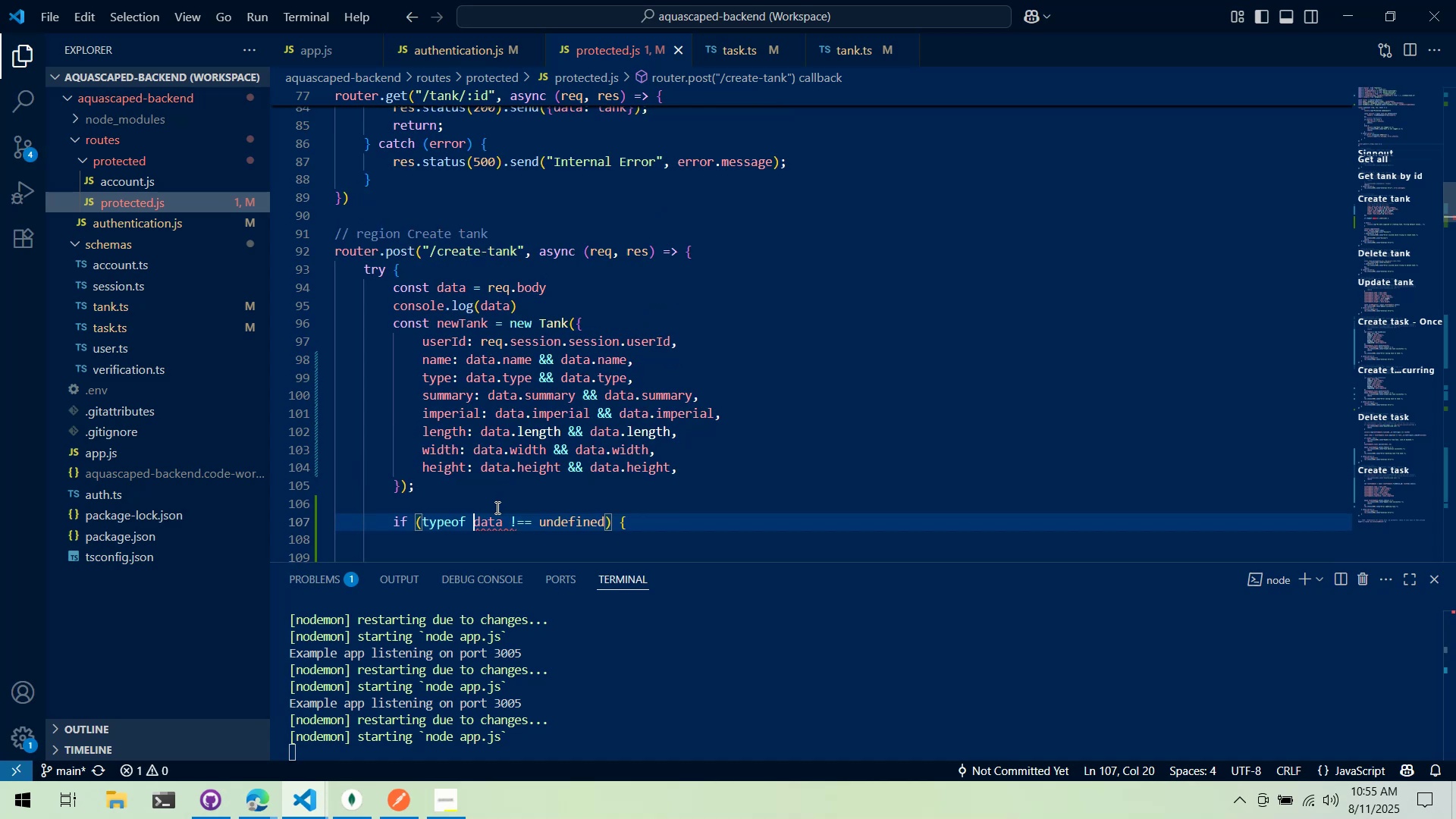 
mouse_move([502, 519])
 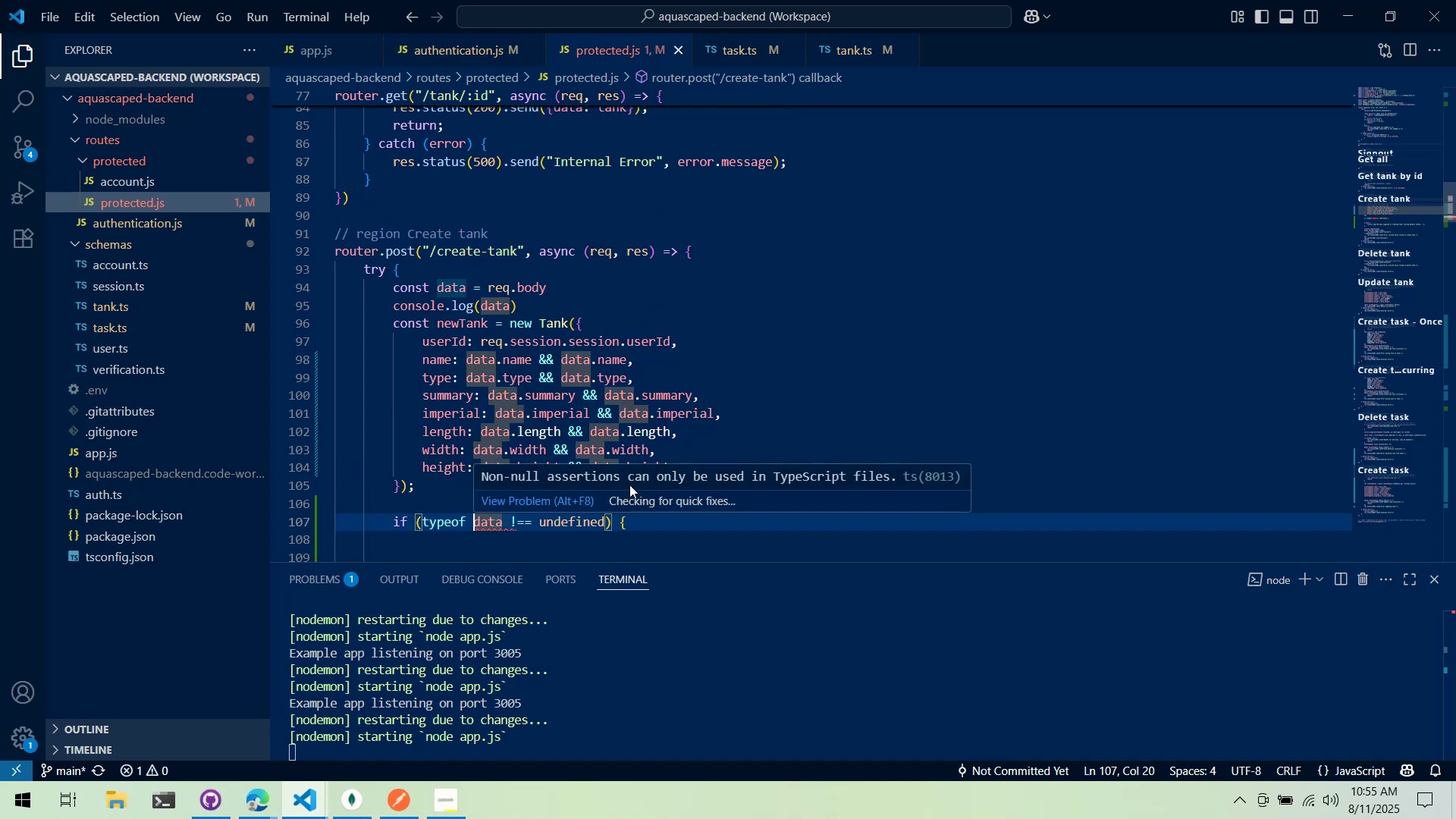 
key(Control+Backspace)
 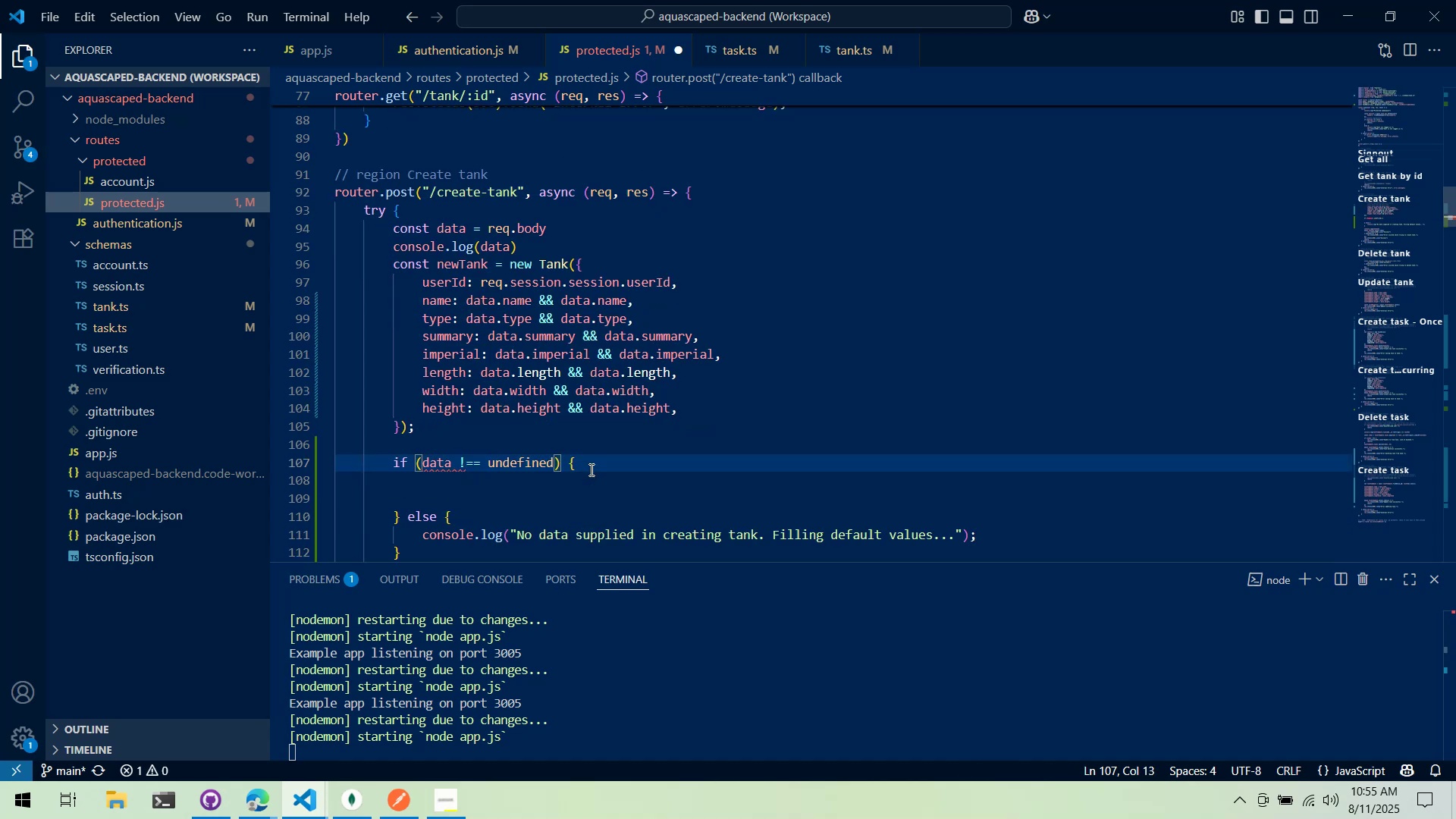 
key(Control+ControlLeft)
 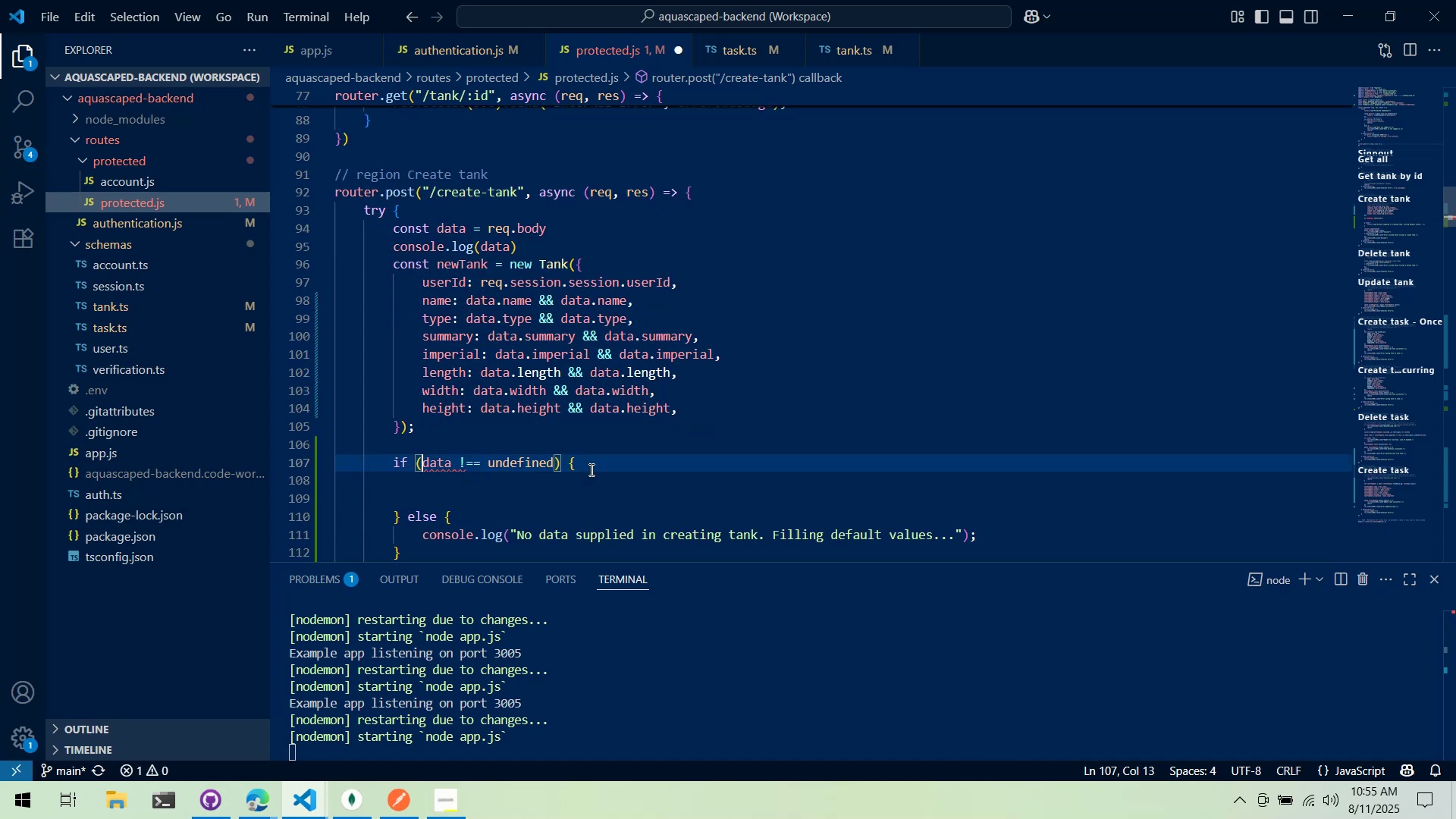 
left_click([590, 469])
 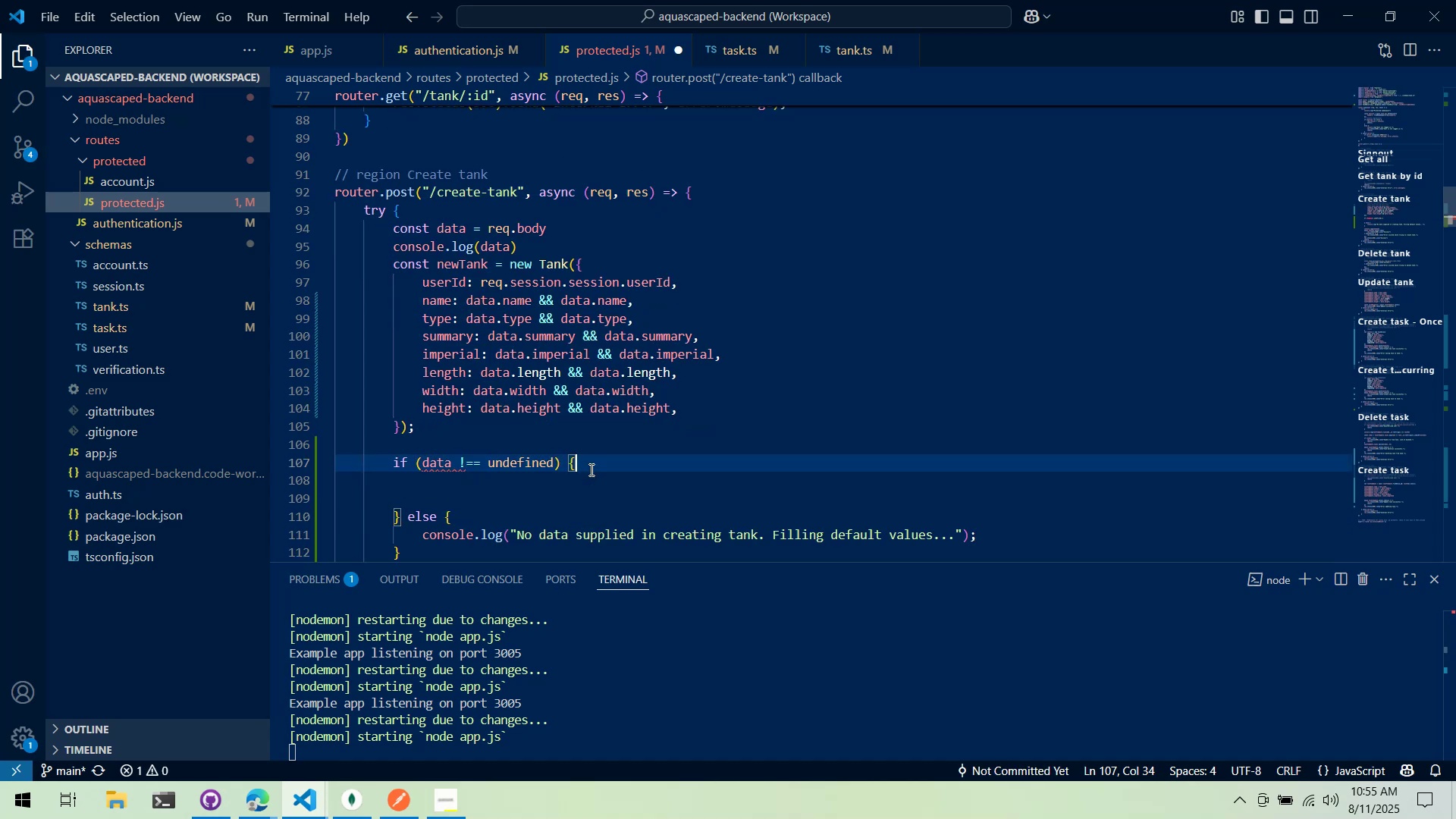 
key(Control+ControlLeft)
 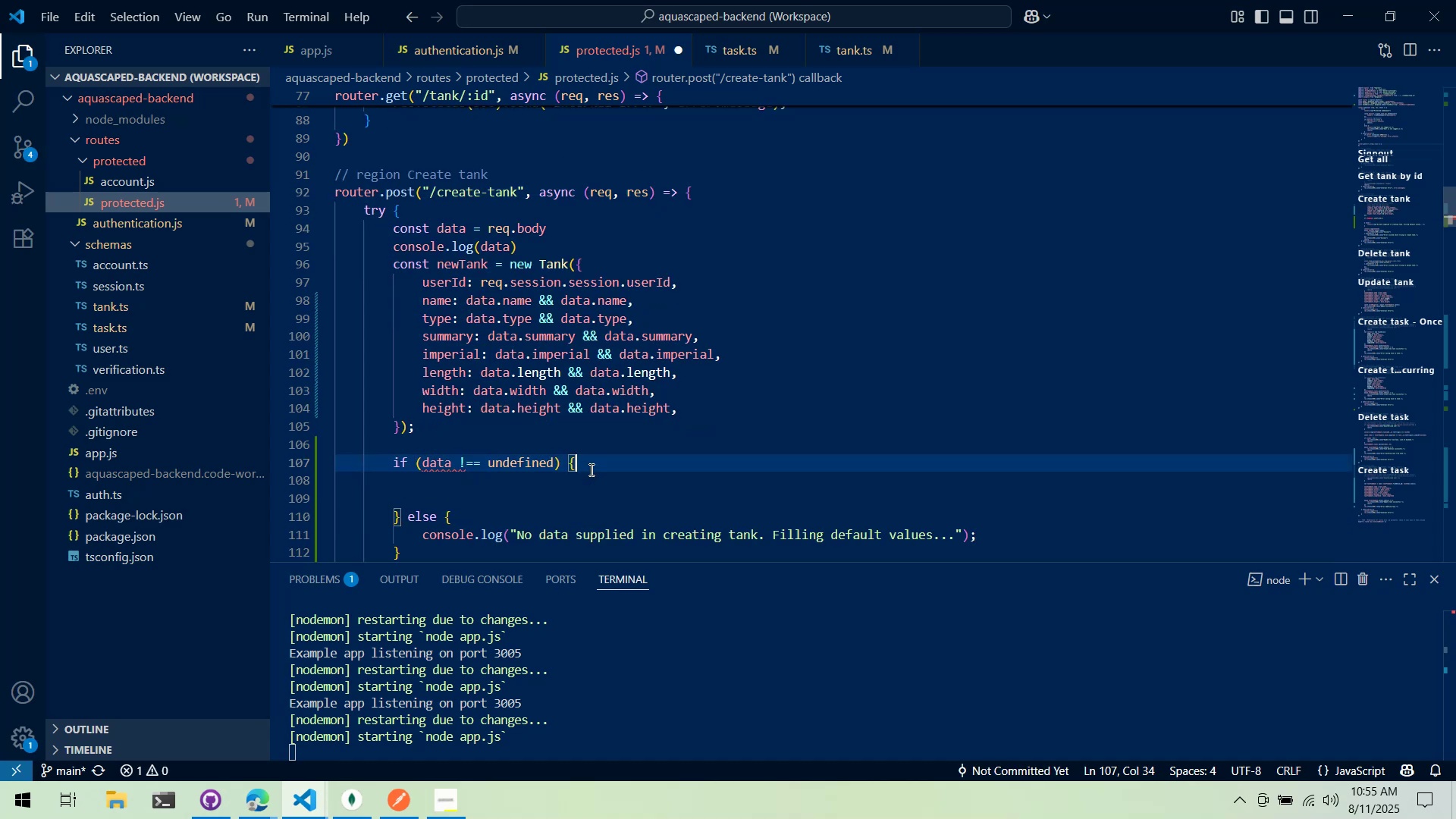 
key(Control+S)
 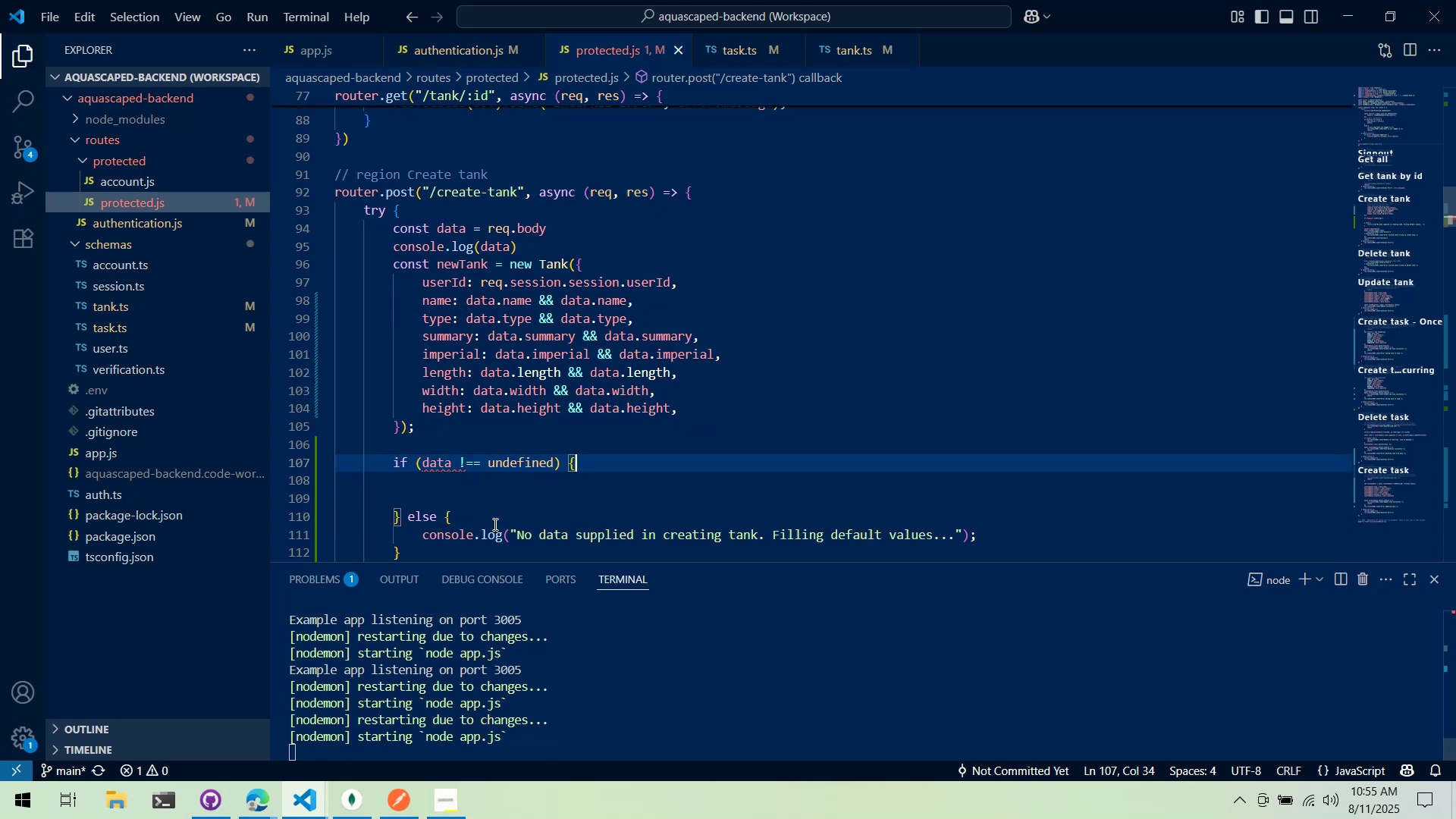 
left_click([475, 487])
 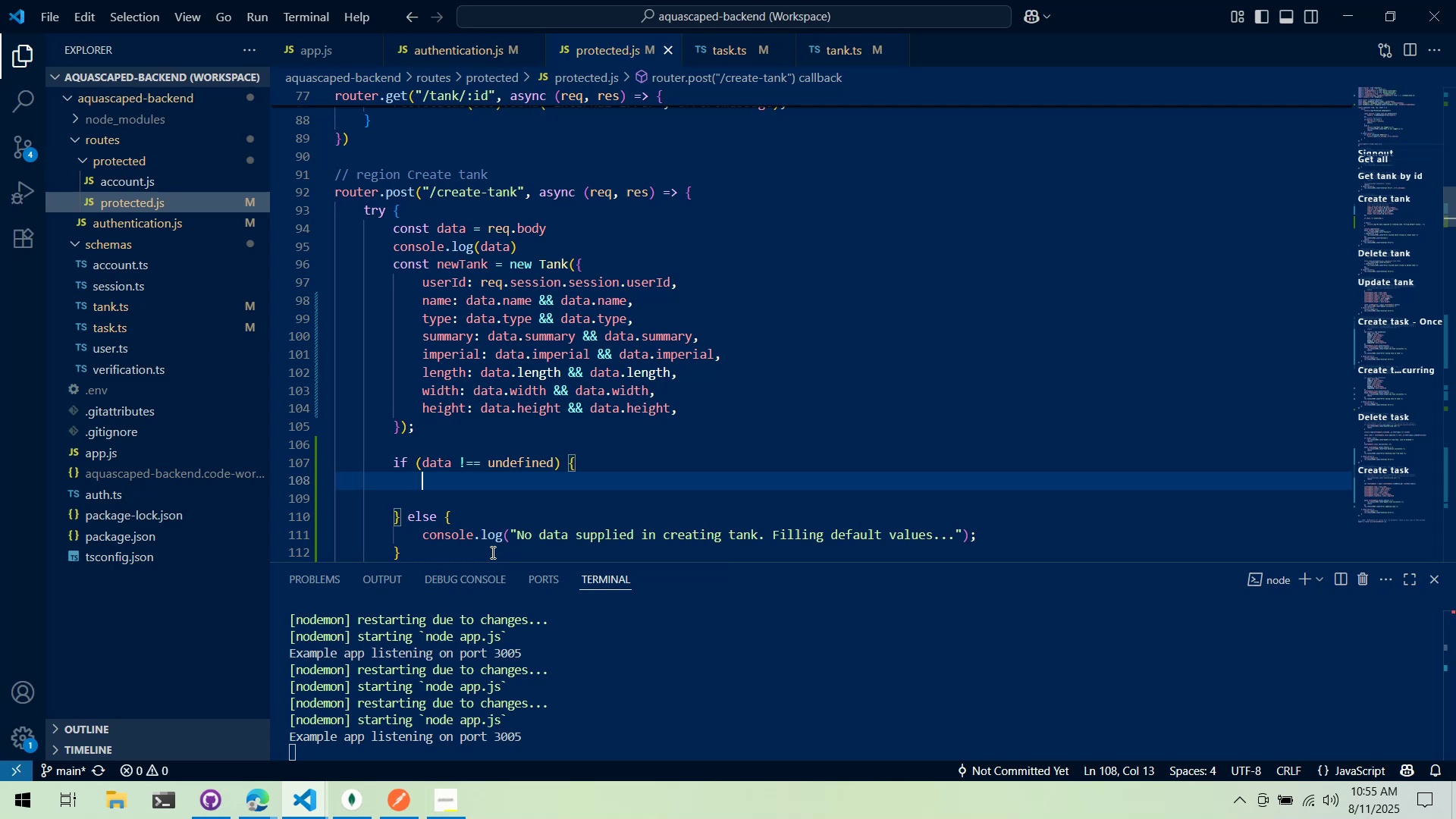 
wait(29.34)
 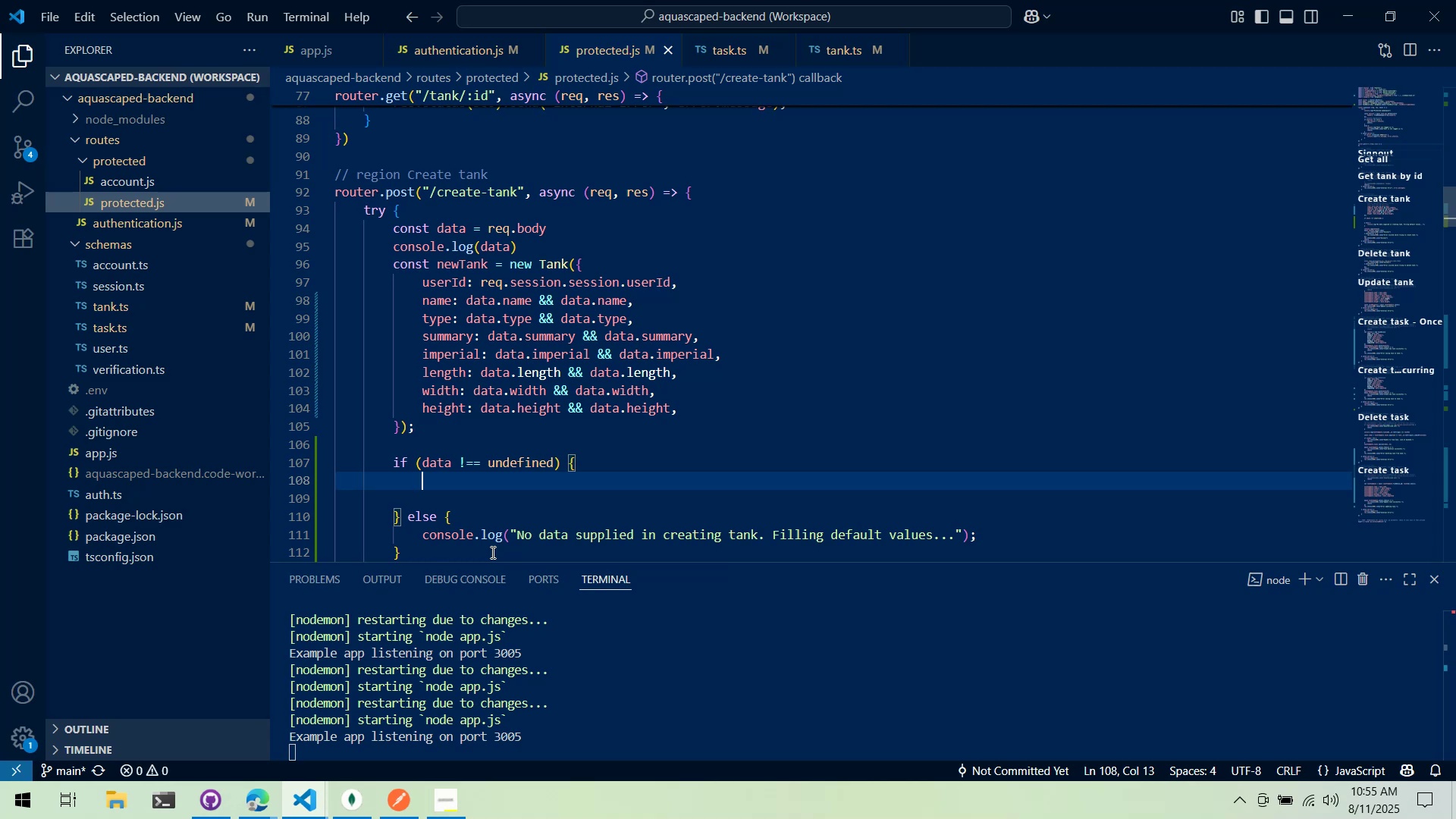 
scroll: coordinate [551, 361], scroll_direction: down, amount: 1.0
 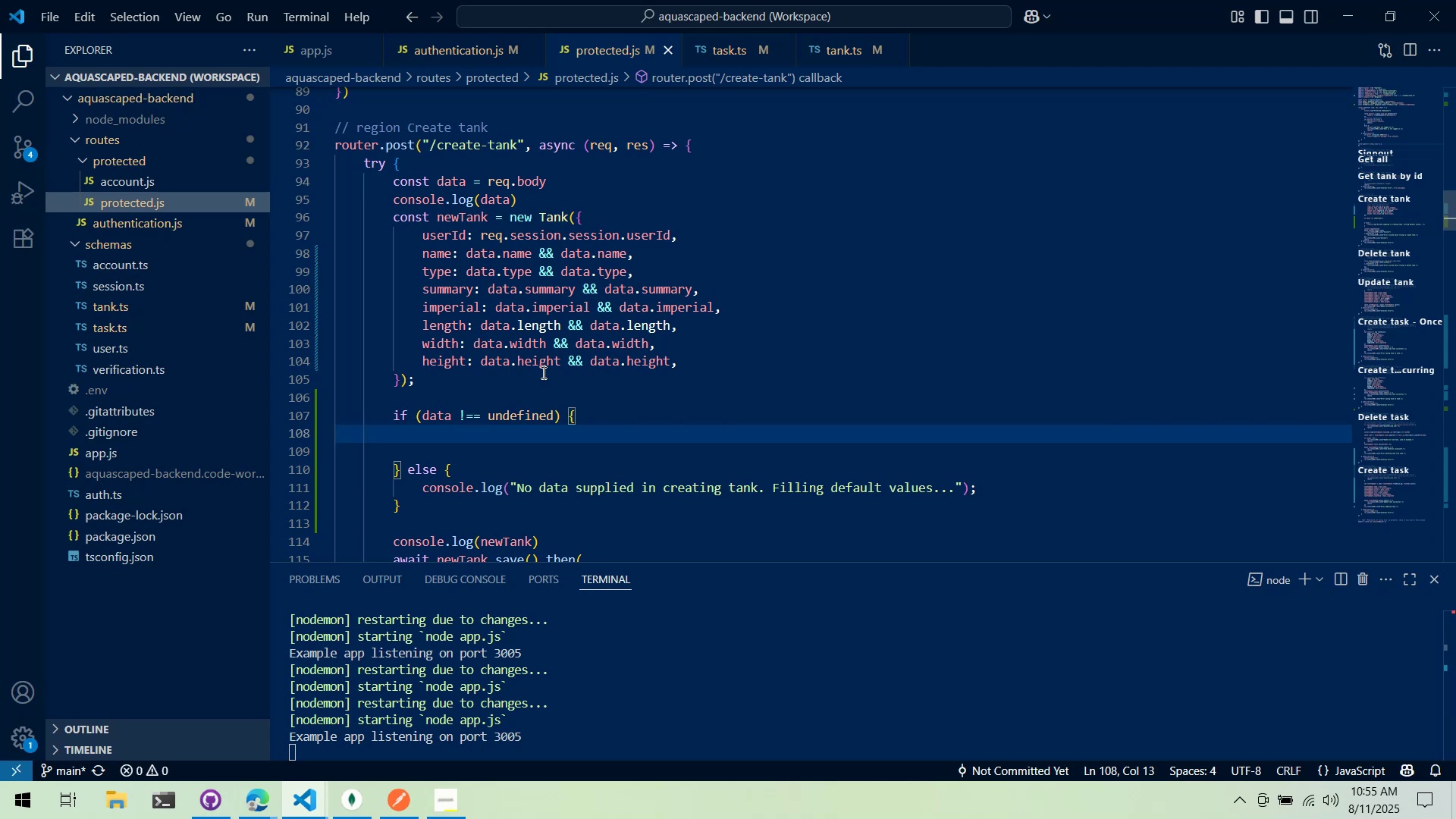 
type(t)
key(Backspace)
type(newTank.name)
 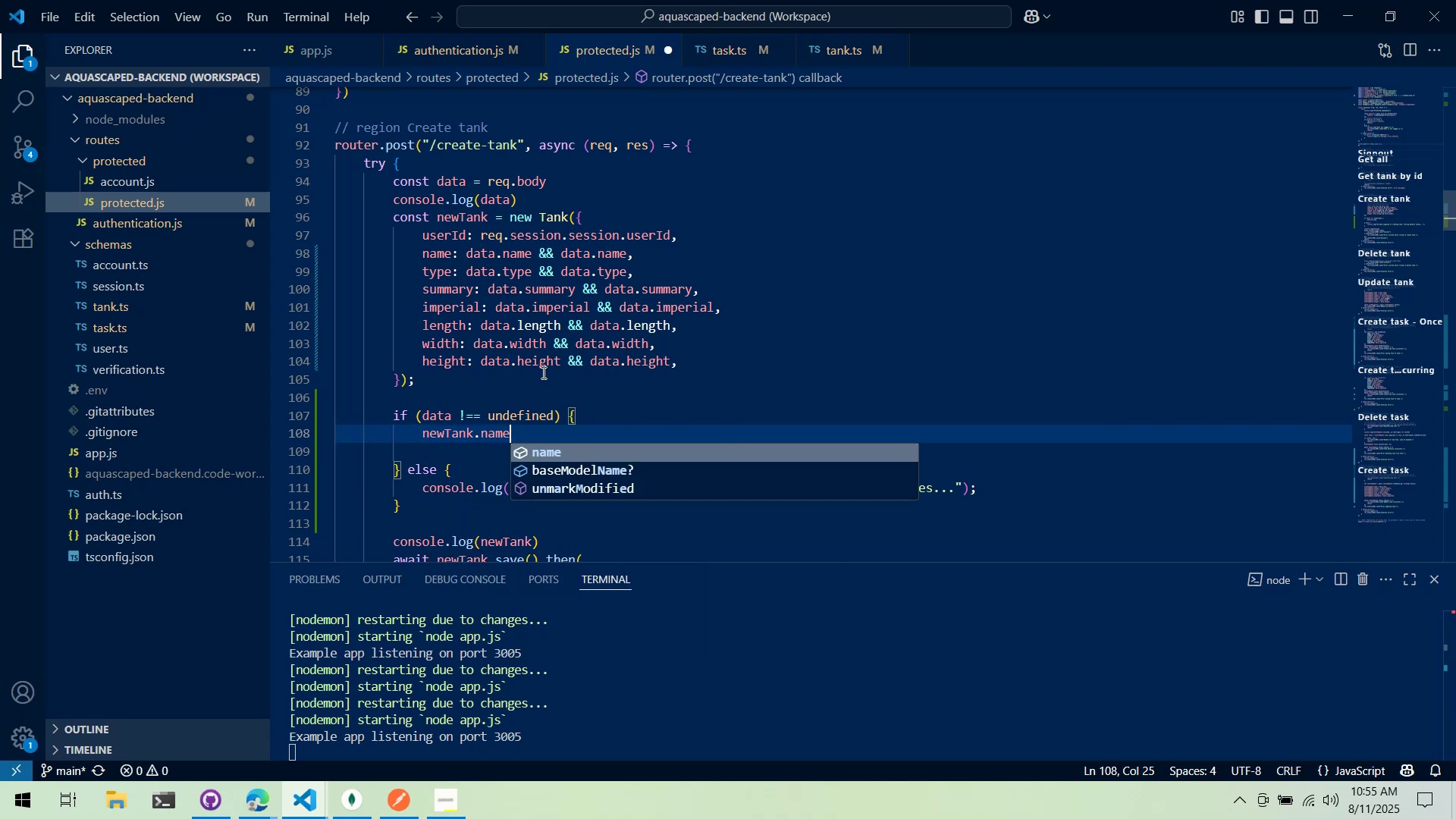 
key(Space)
 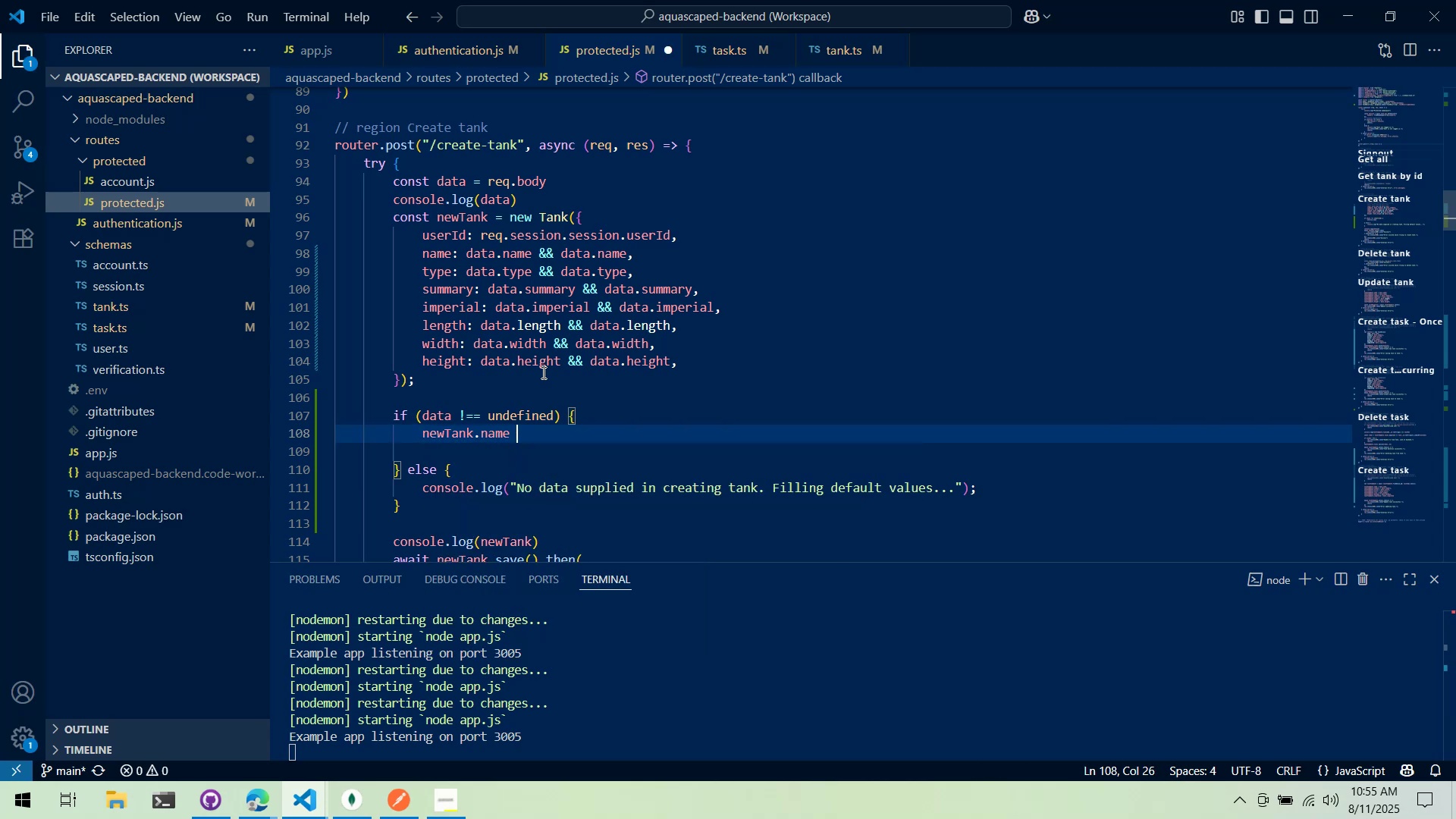 
key(Shift+Slash)
 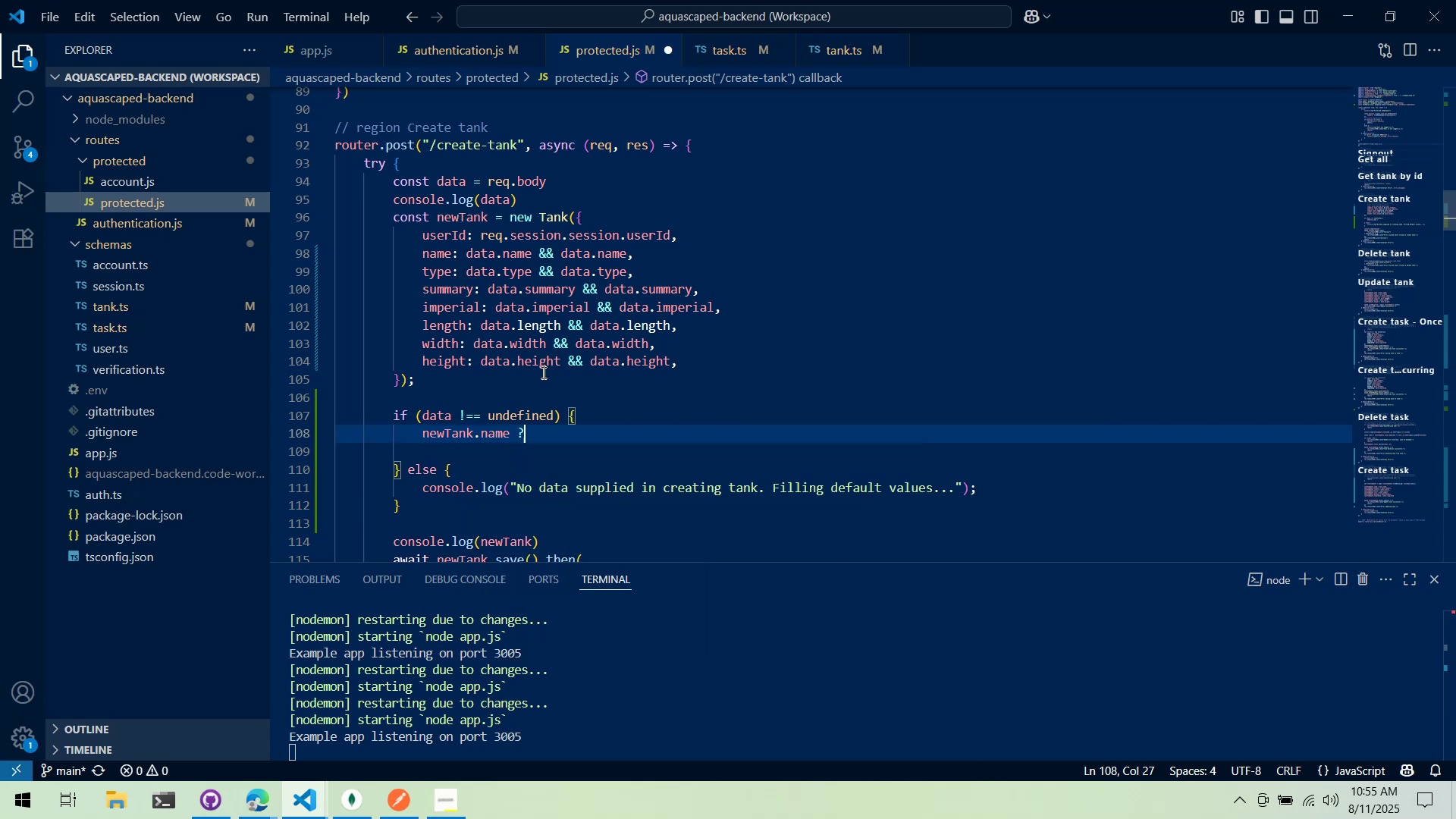 
key(Shift+Slash)
 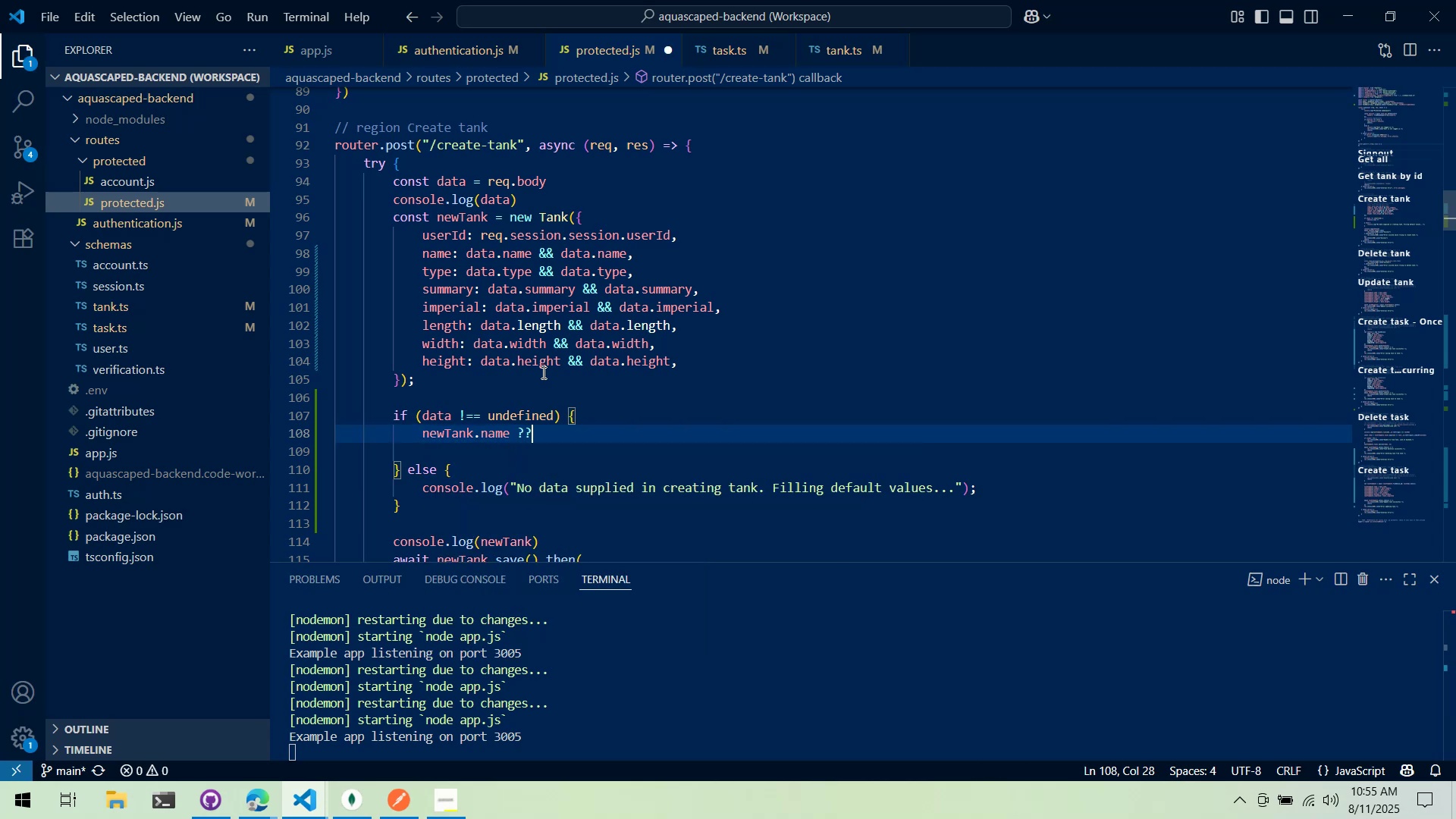 
key(Backspace)
 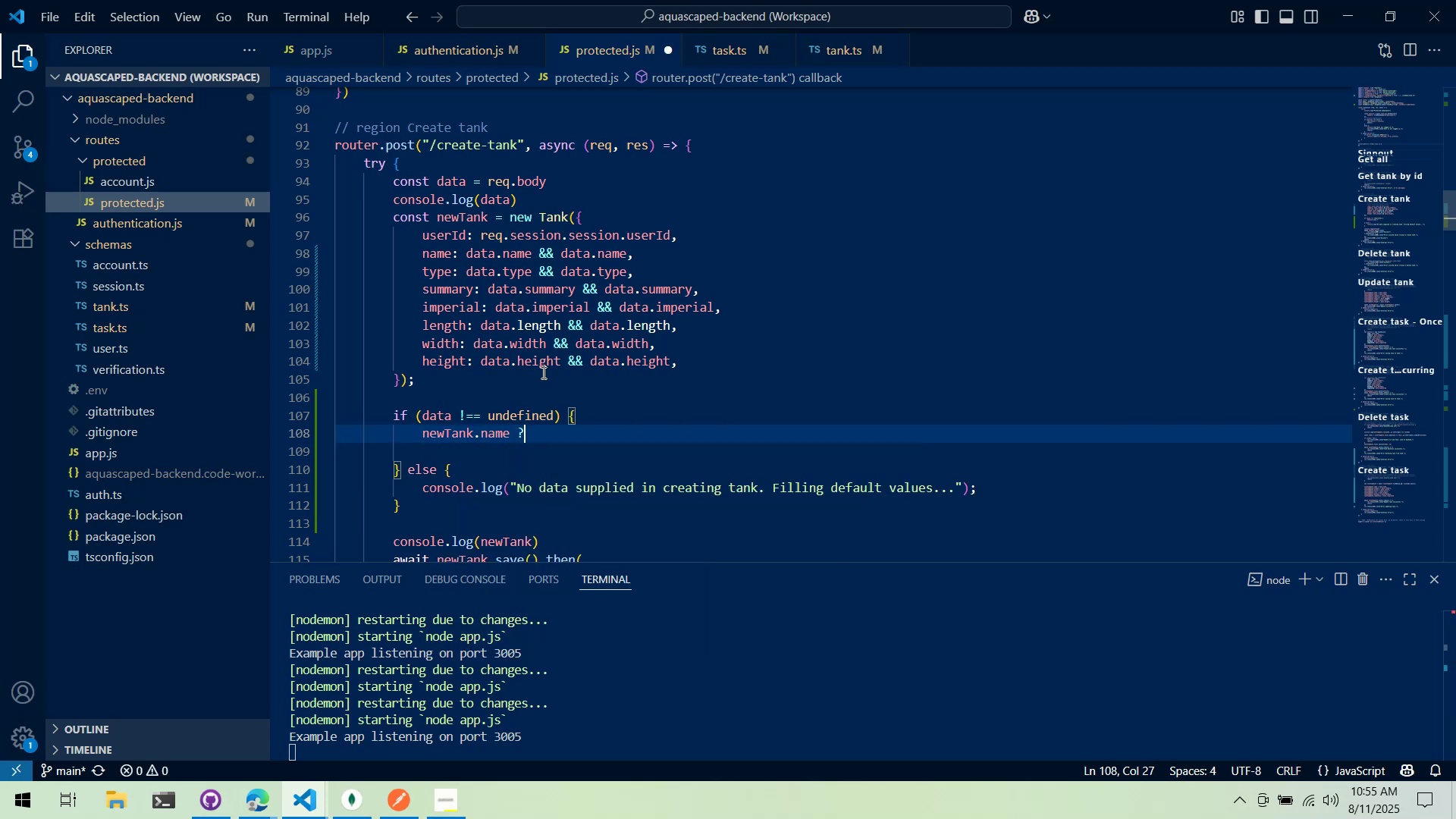 
key(Backspace)
 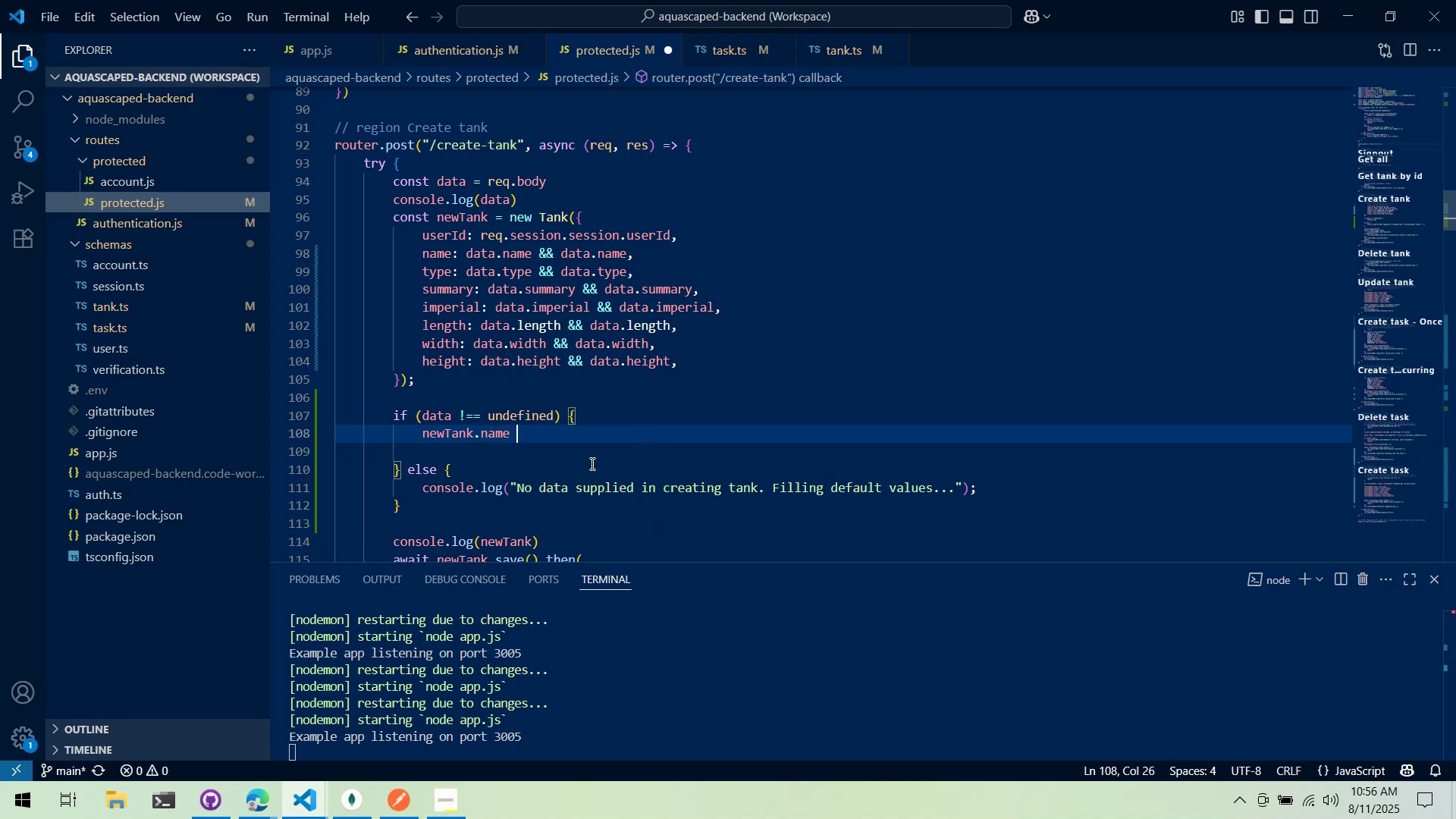 
wait(11.49)
 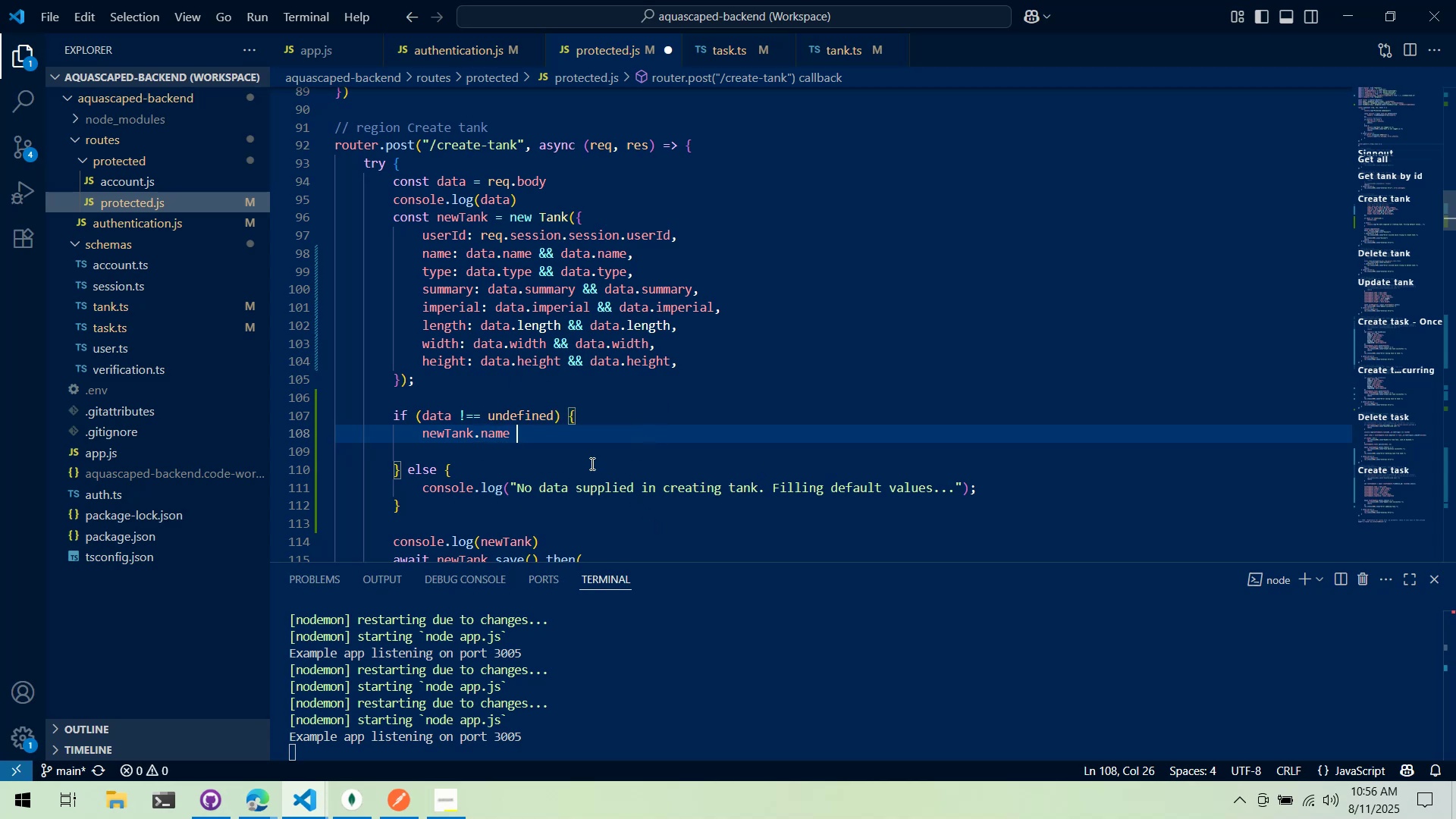 
type(= data.name )
 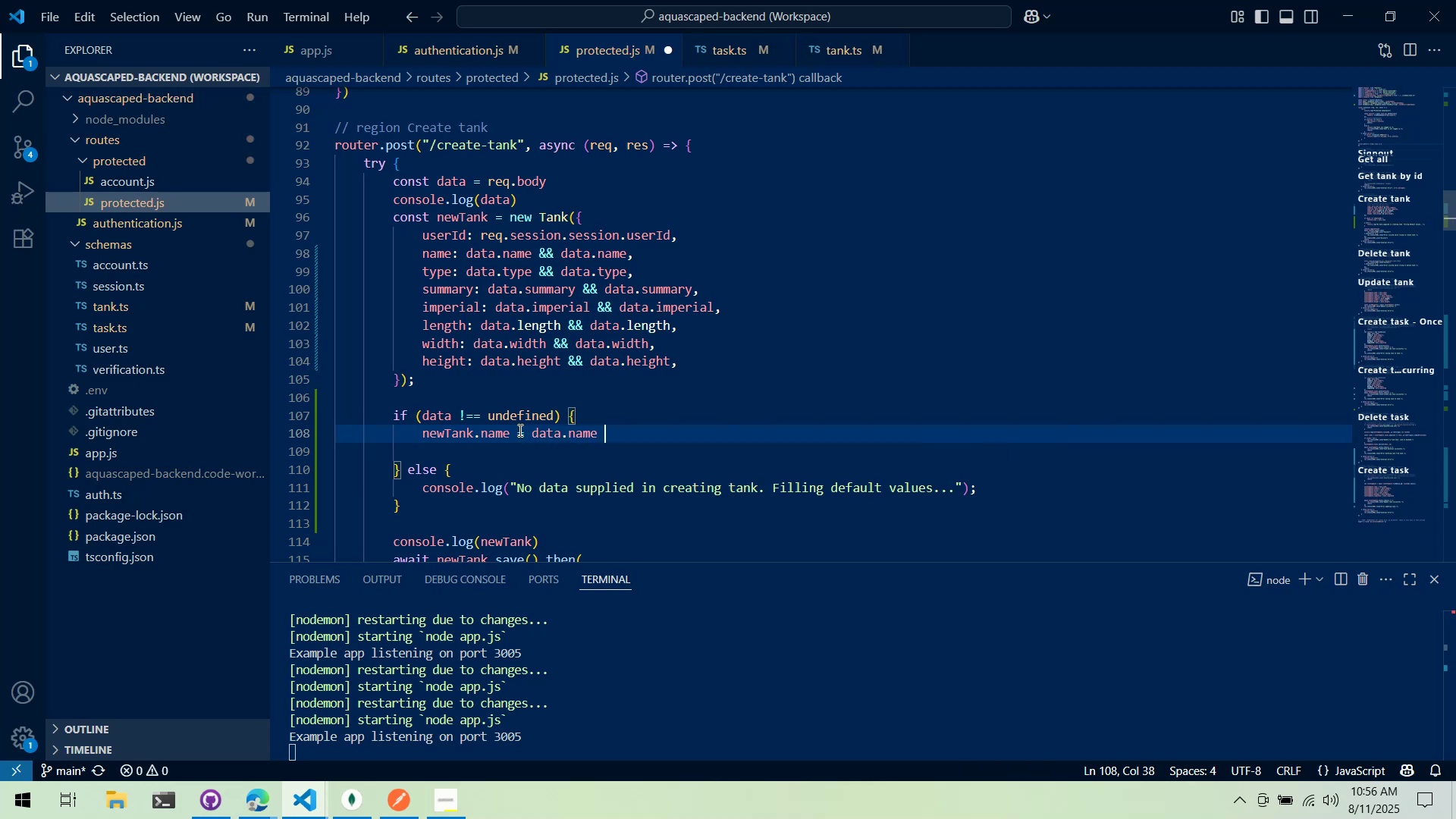 
wait(6.68)
 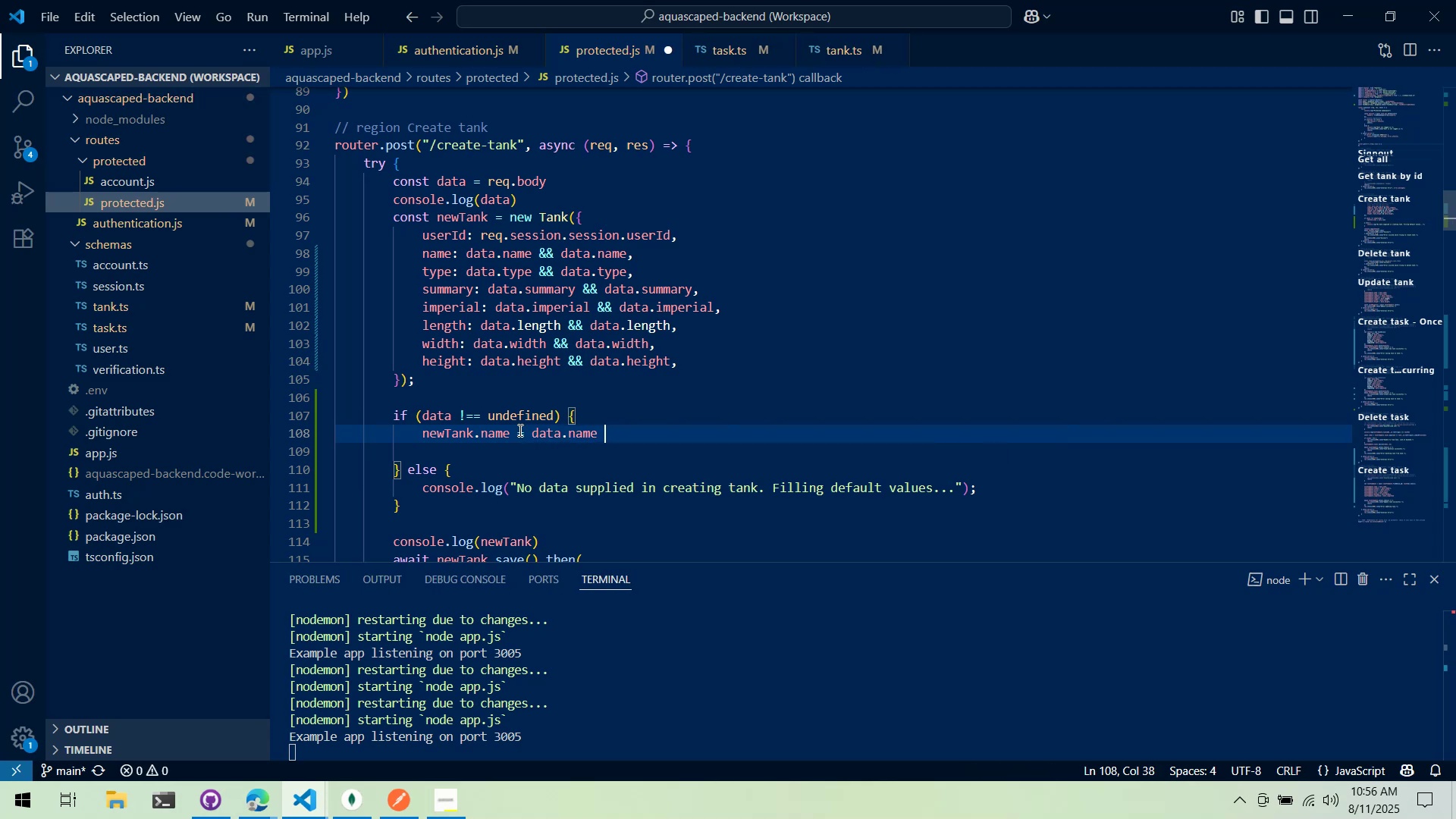 
key(Control+Backspace)
 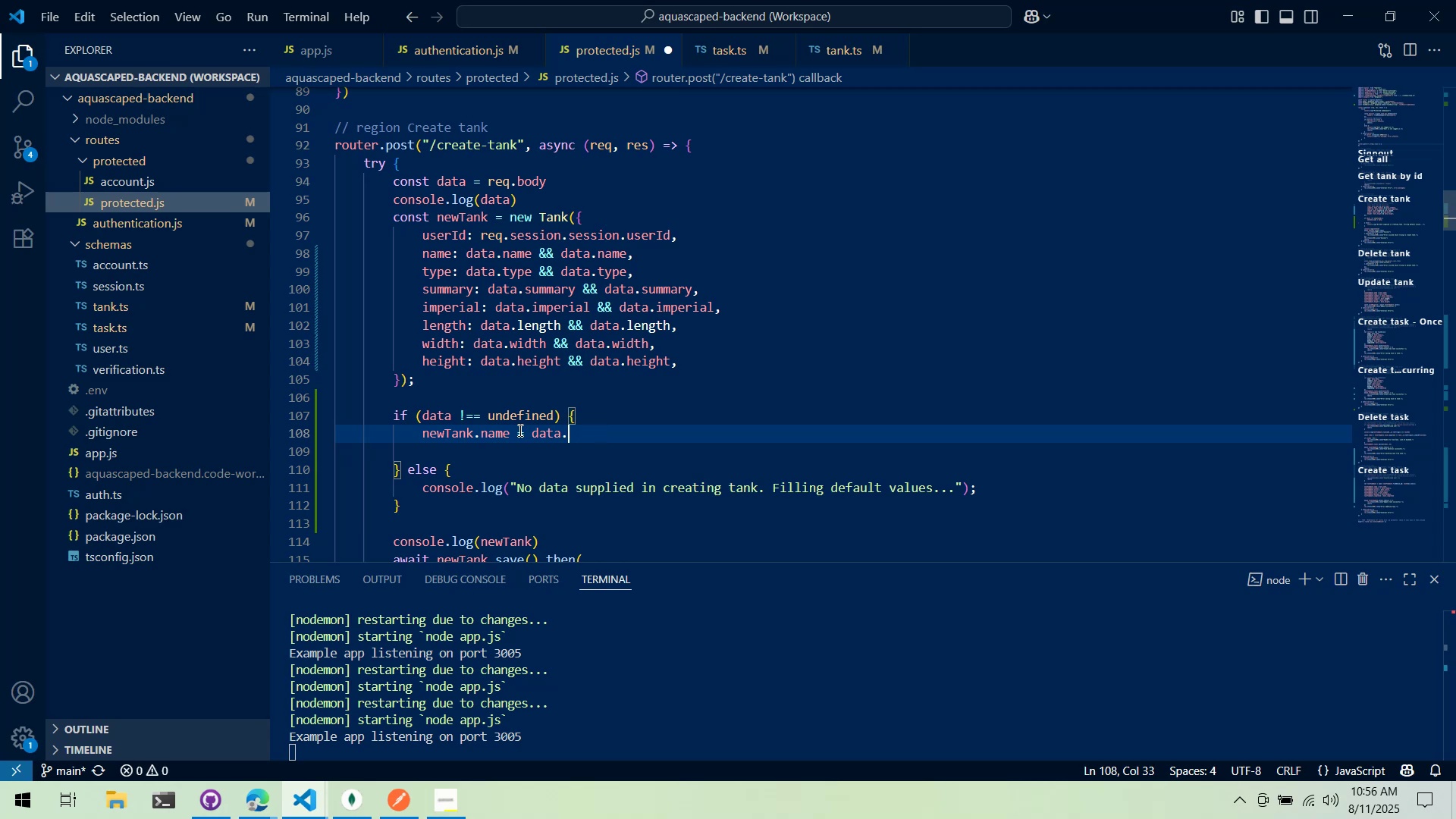 
key(Control+Backspace)
 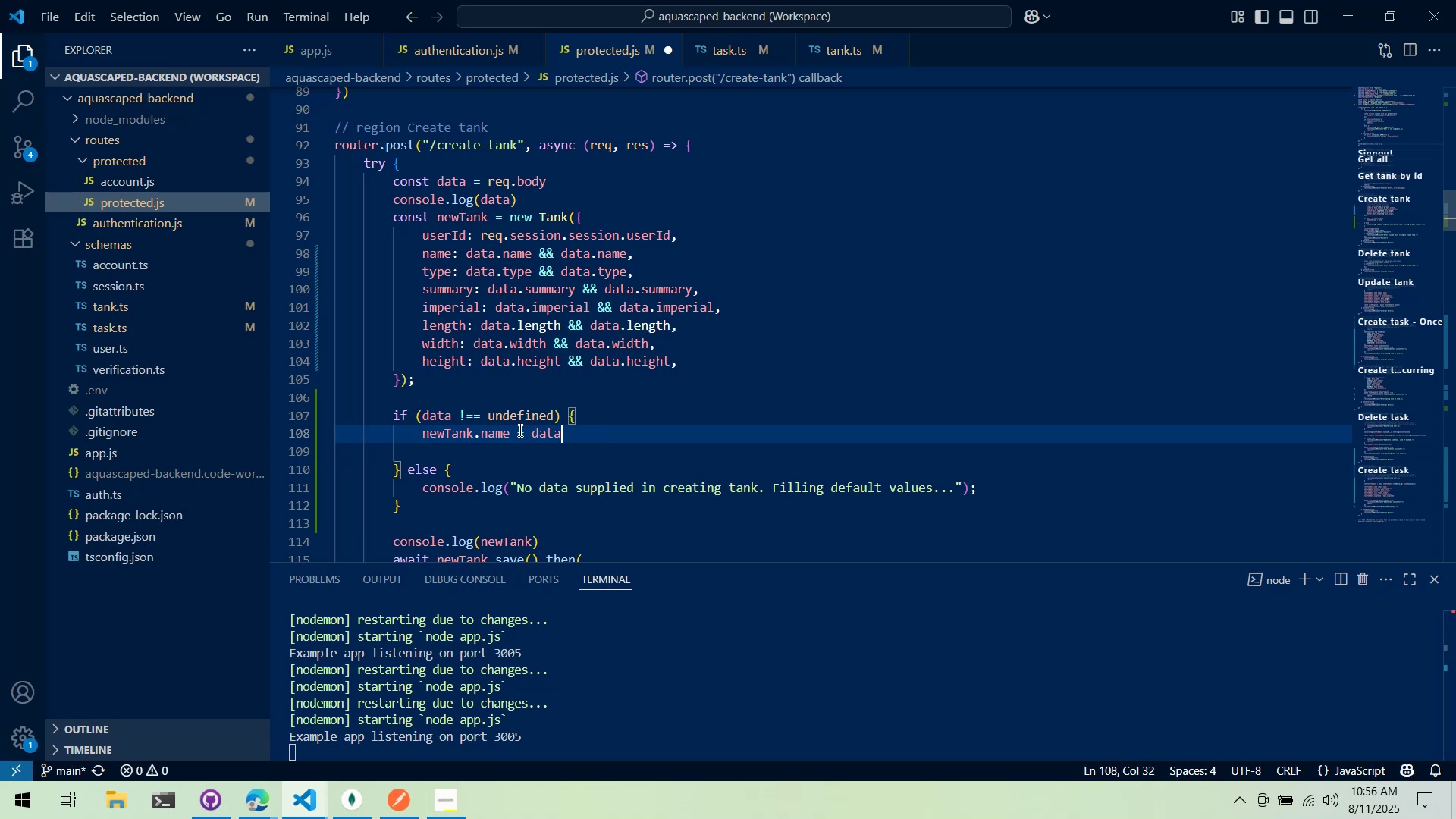 
key(Control+Backspace)
 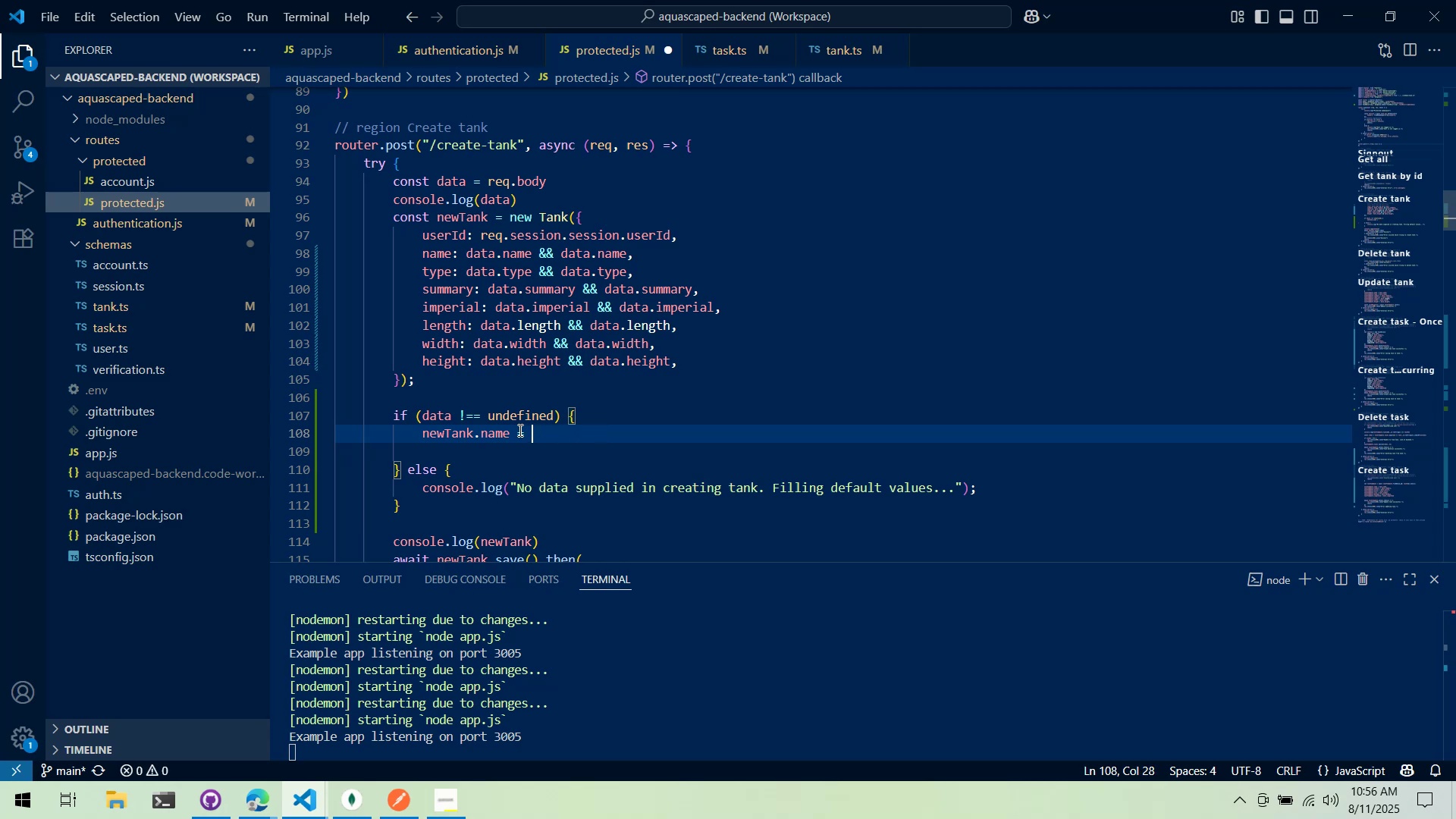 
key(Control+Backspace)
 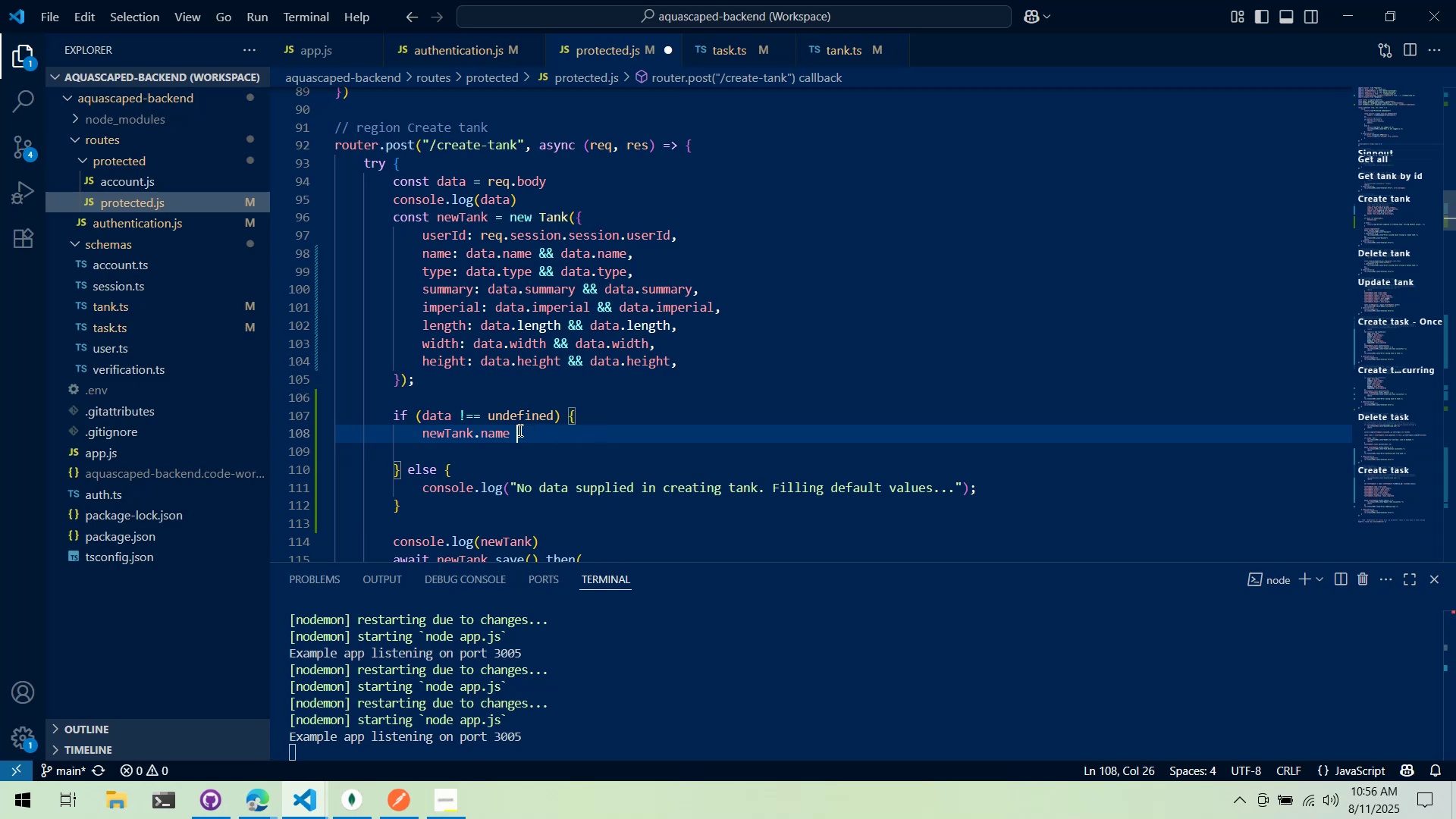 
key(Control+Backspace)
 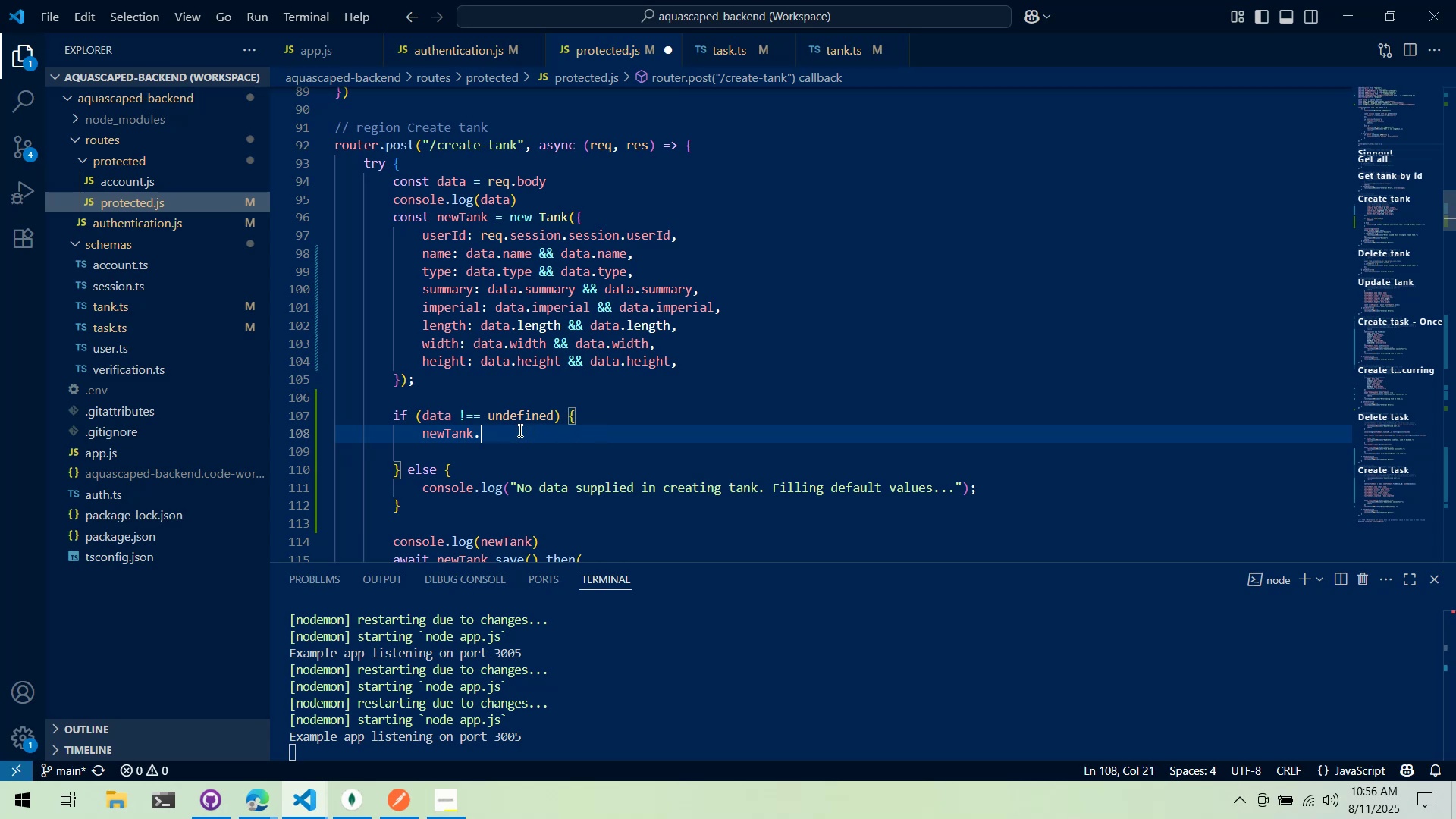 
key(Control+Backspace)
 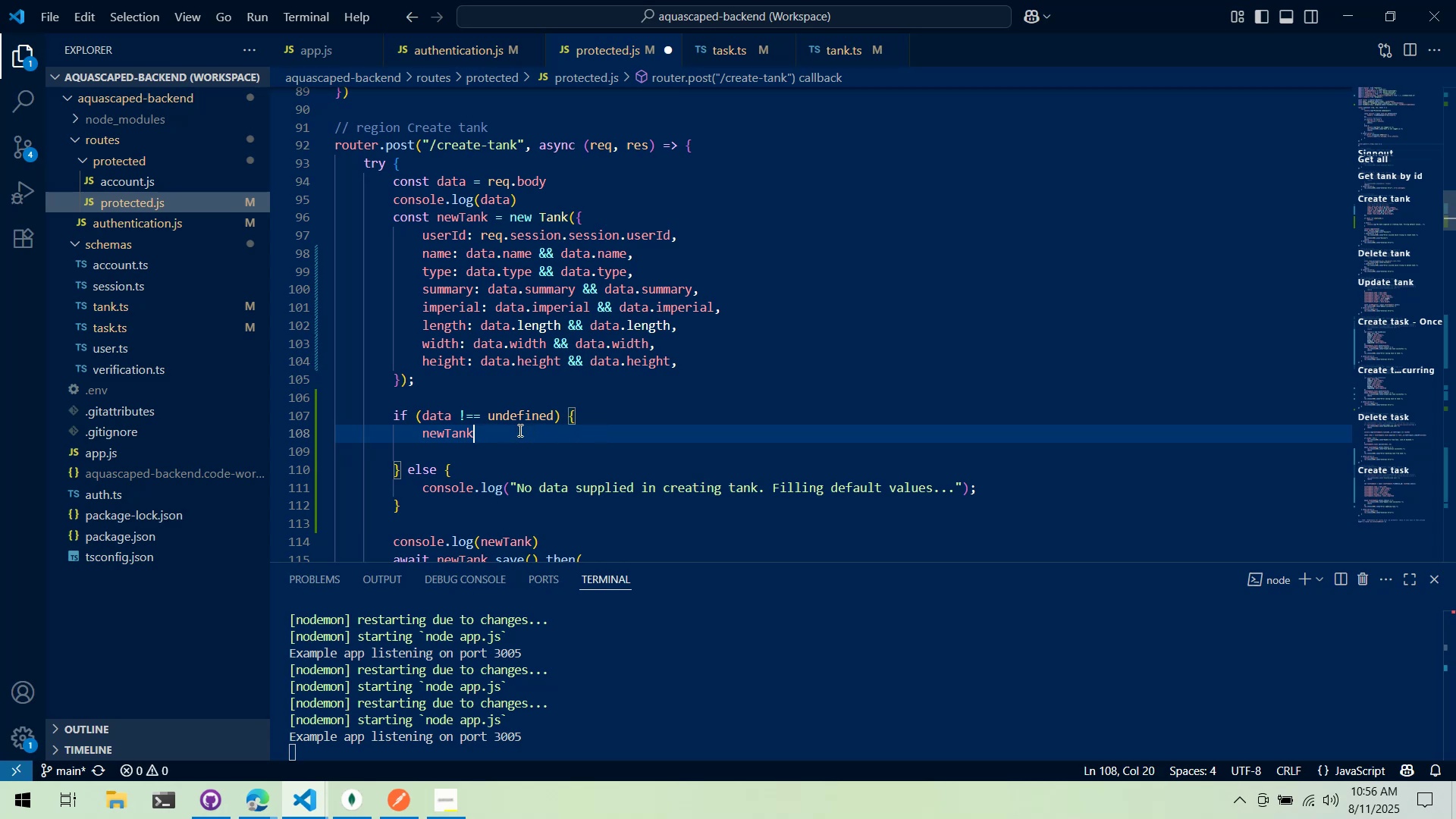 
key(Control+Backspace)
 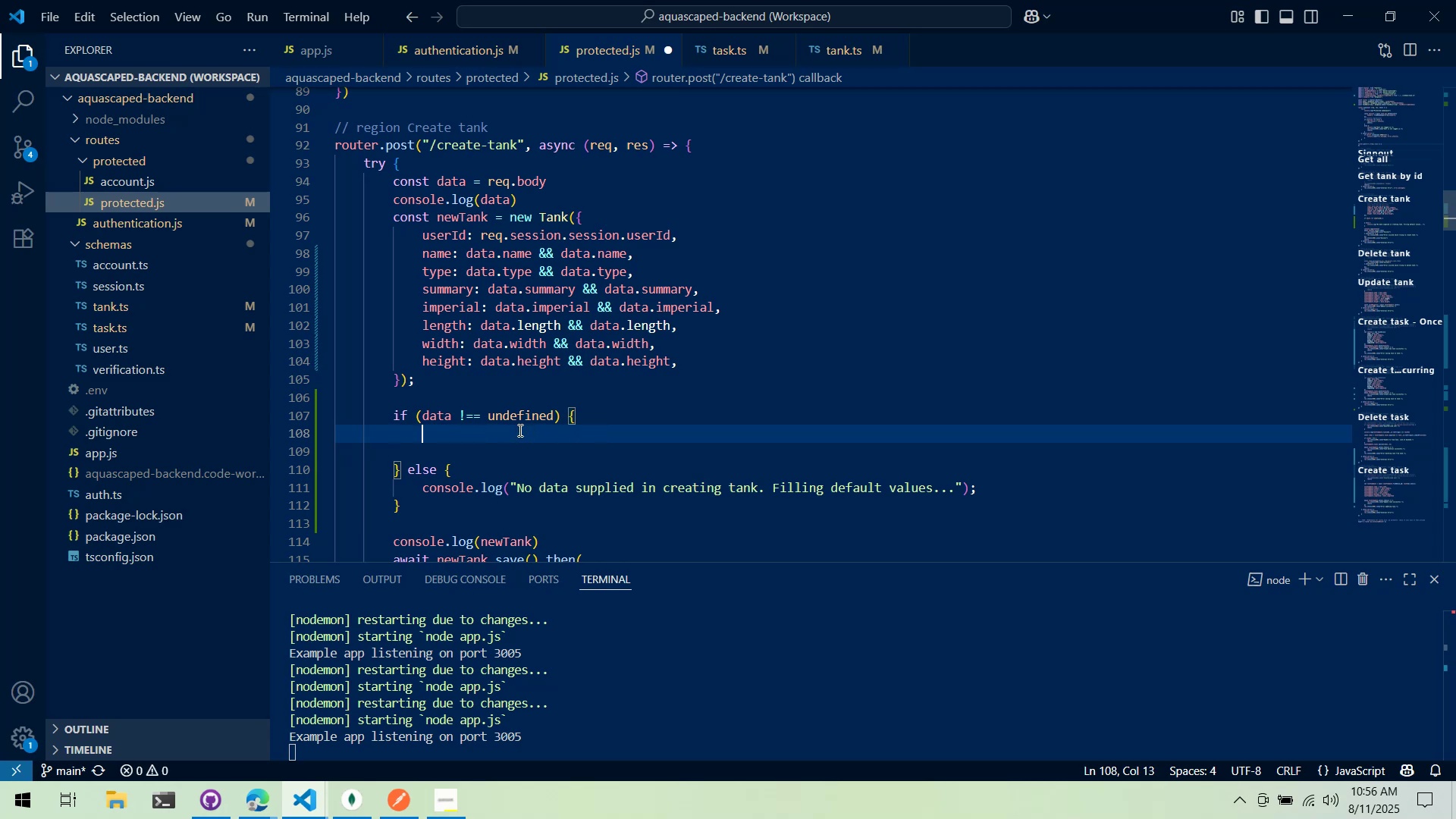 
type(if (data.userId)
 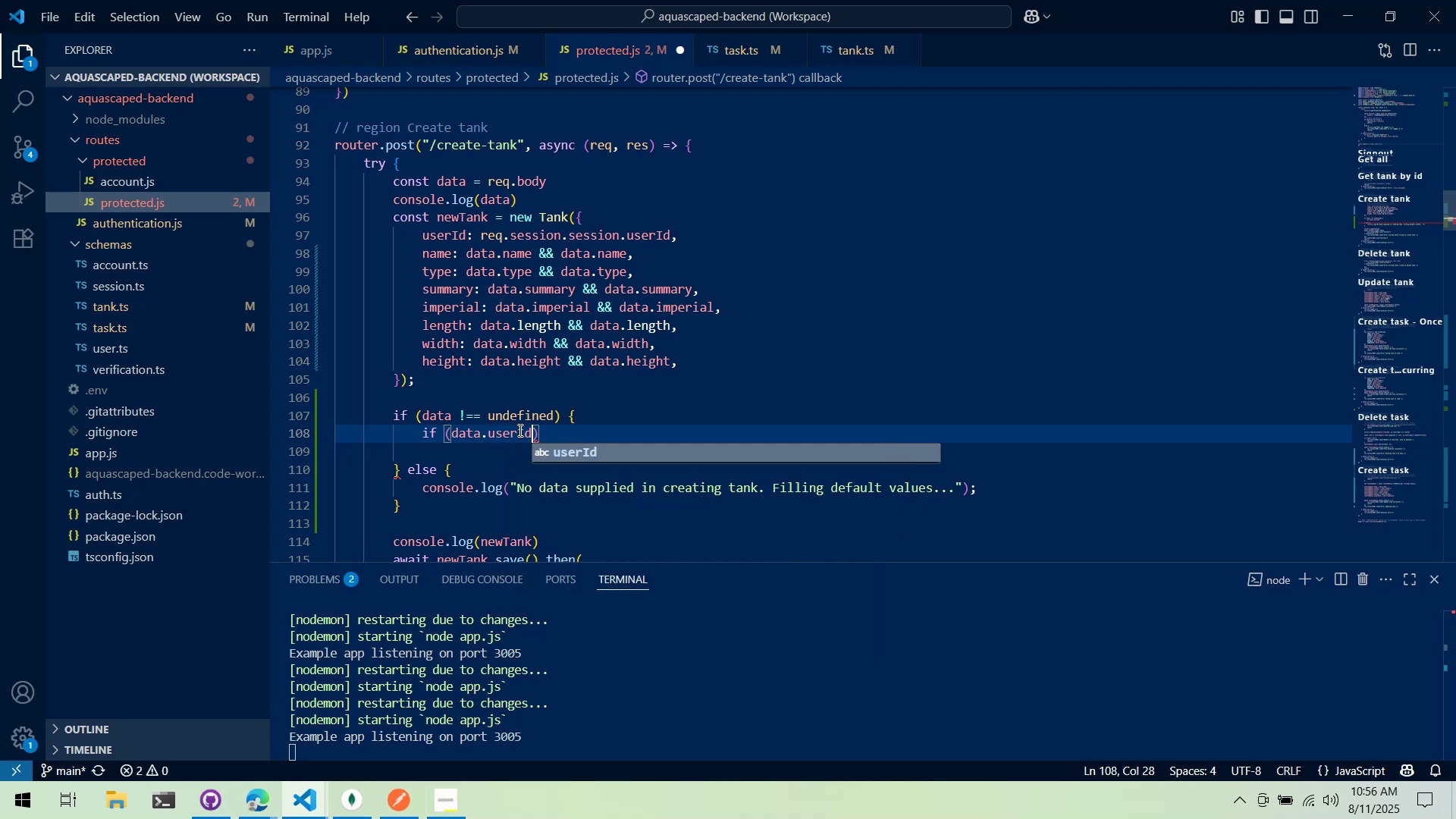 
 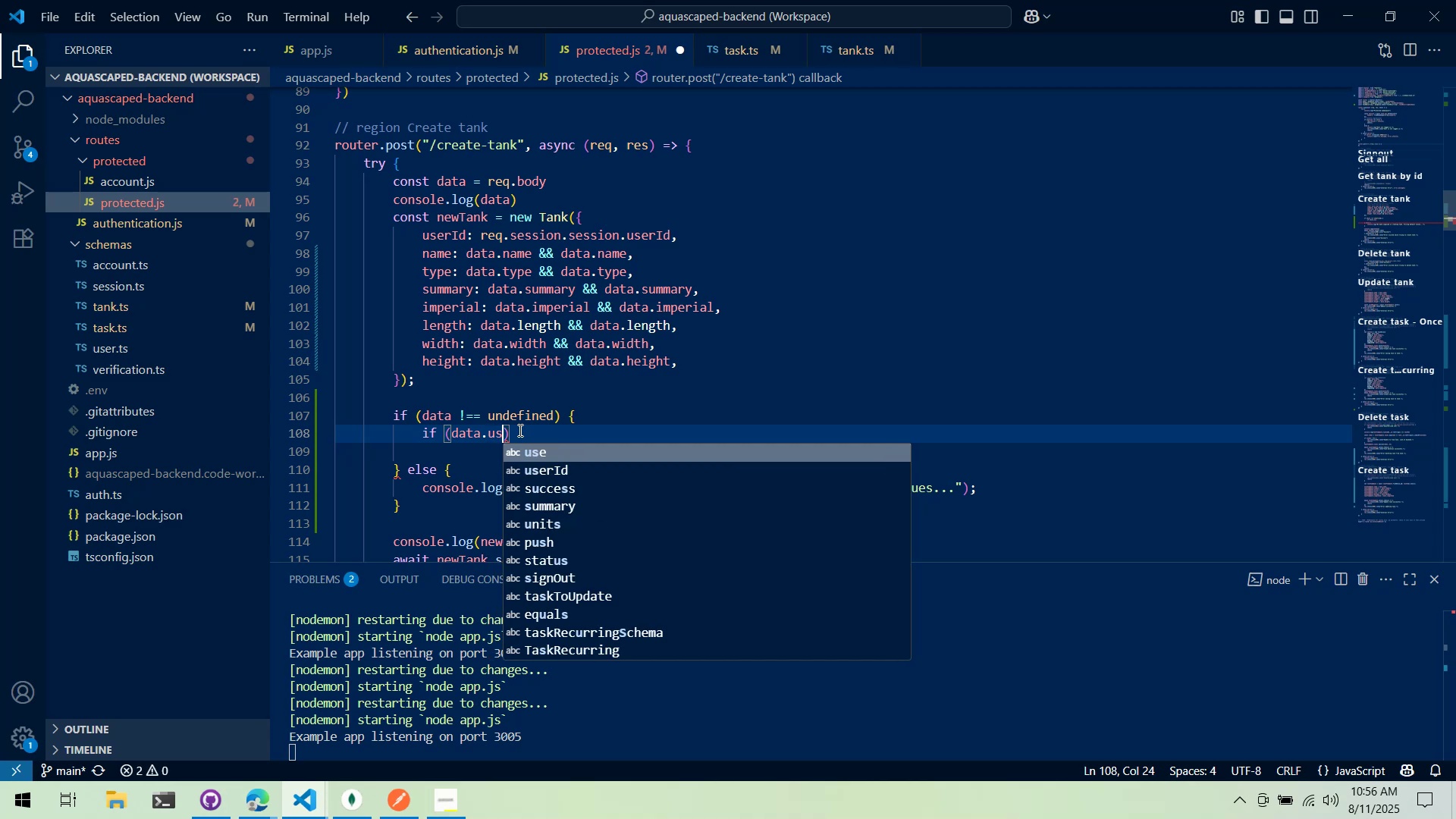 
key(ArrowRight)
 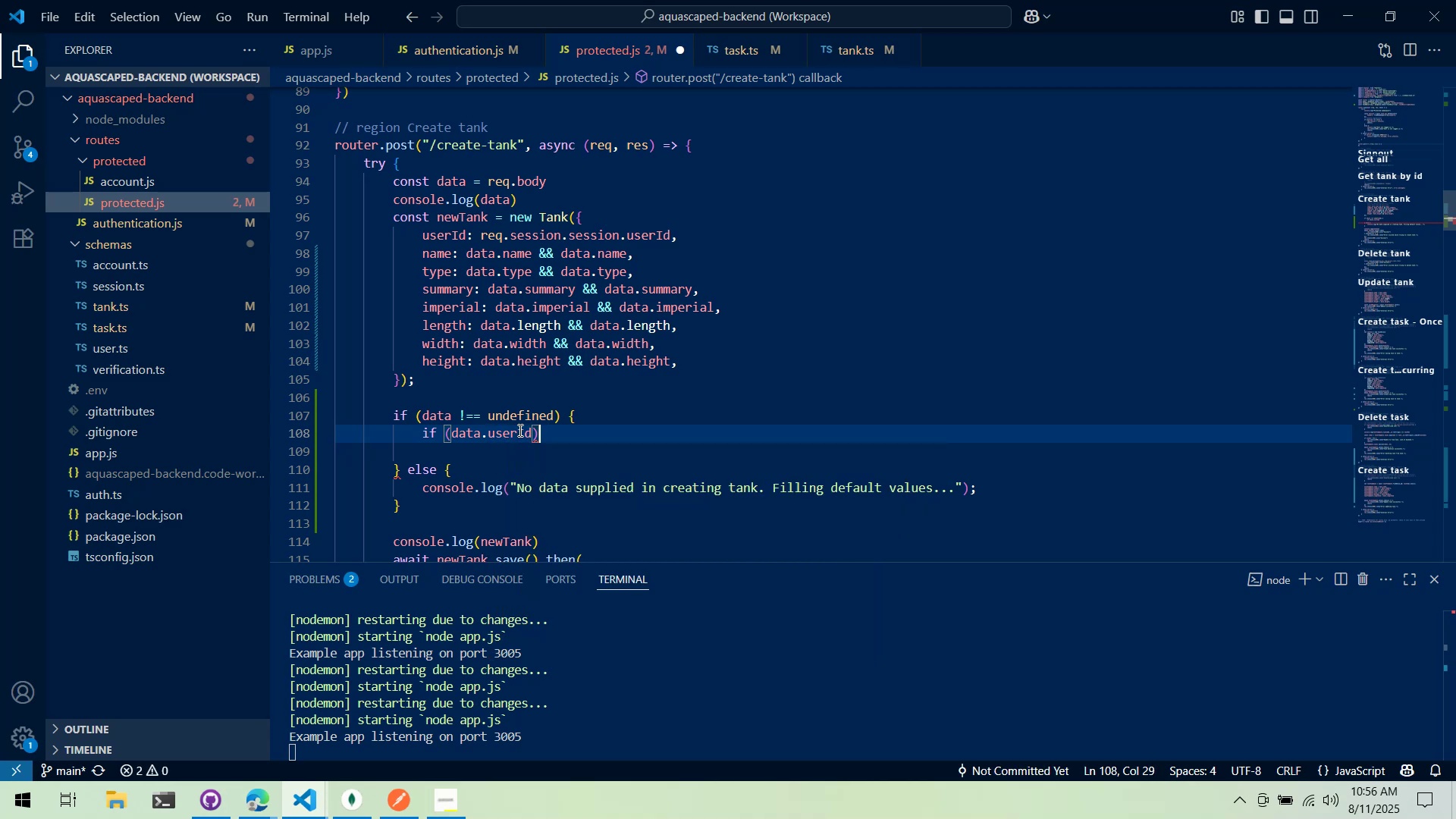 
type( { newTank.us)
key(Backspace)
key(Backspace)
type(name )
 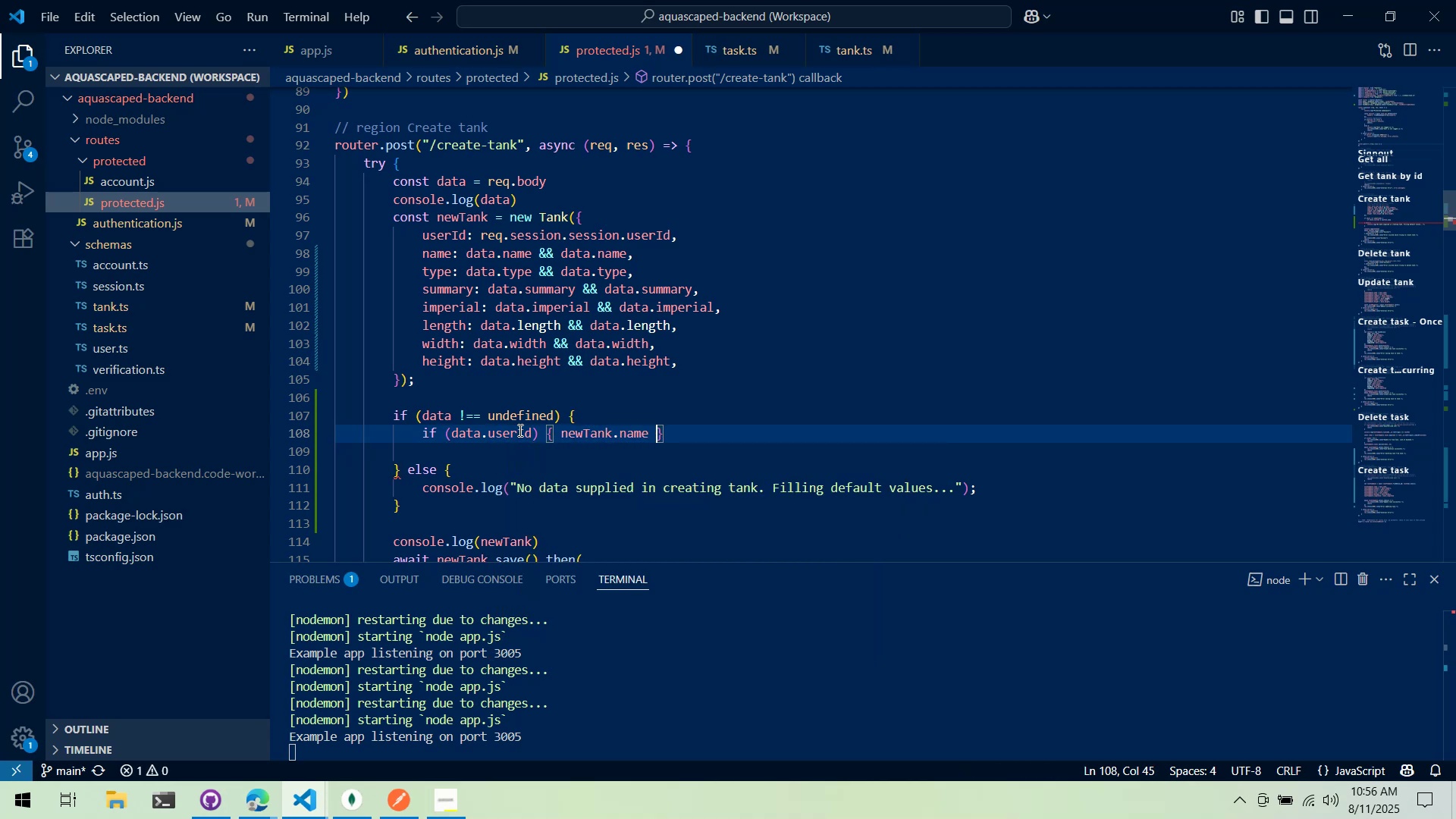 
key(Control+ArrowLeft)
 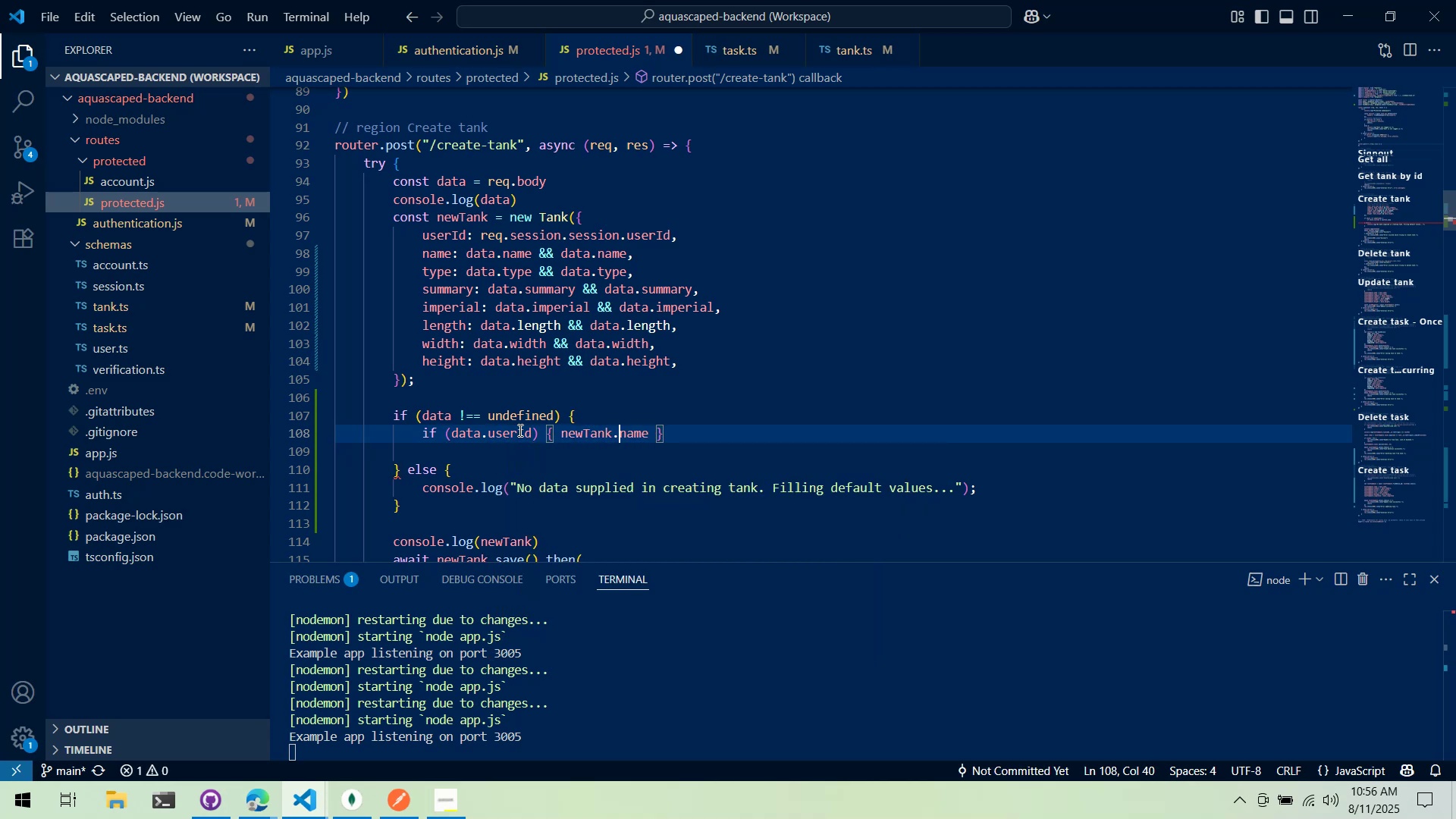 
key(Control+ArrowLeft)
 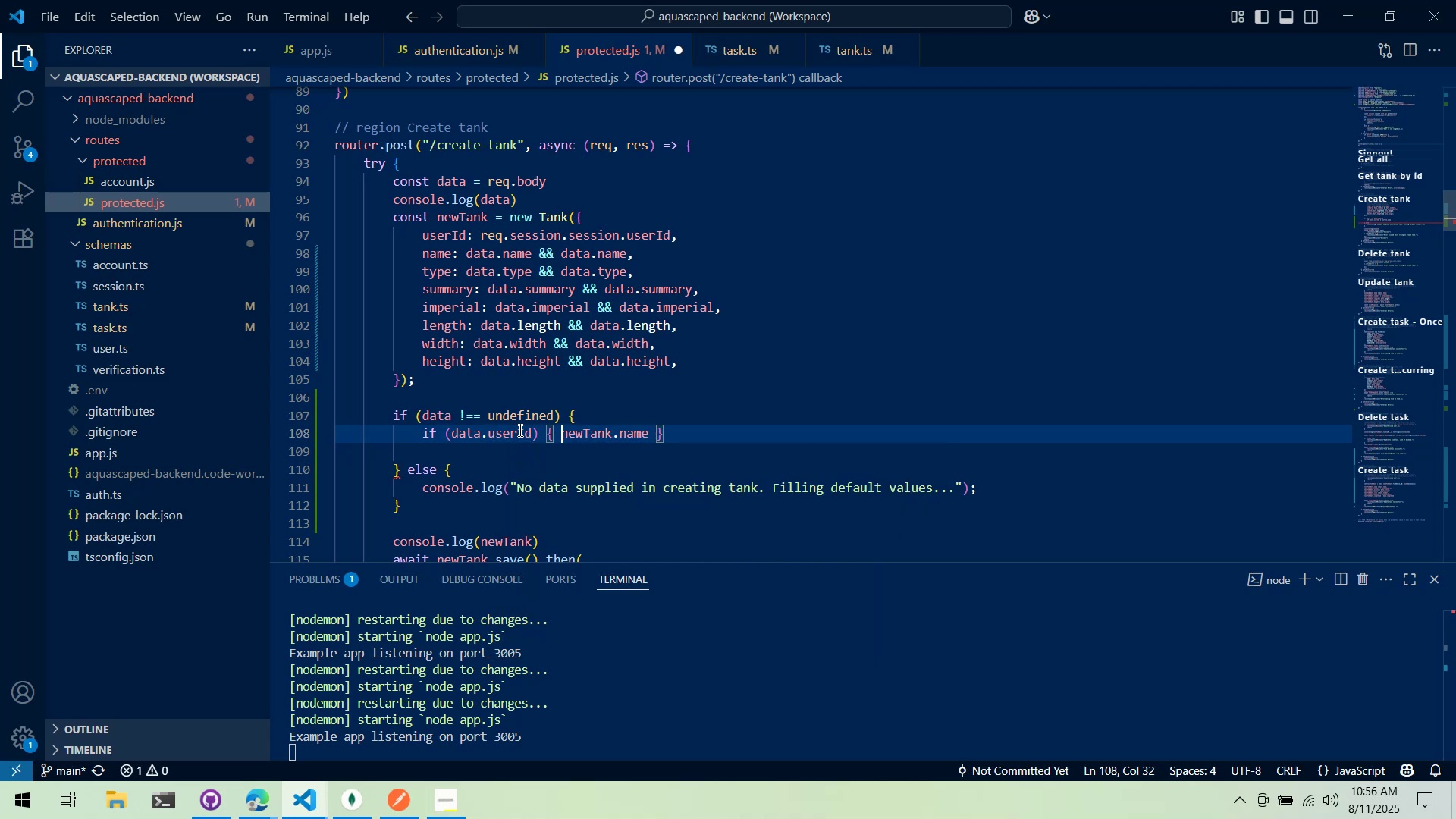 
key(Control+ArrowLeft)
 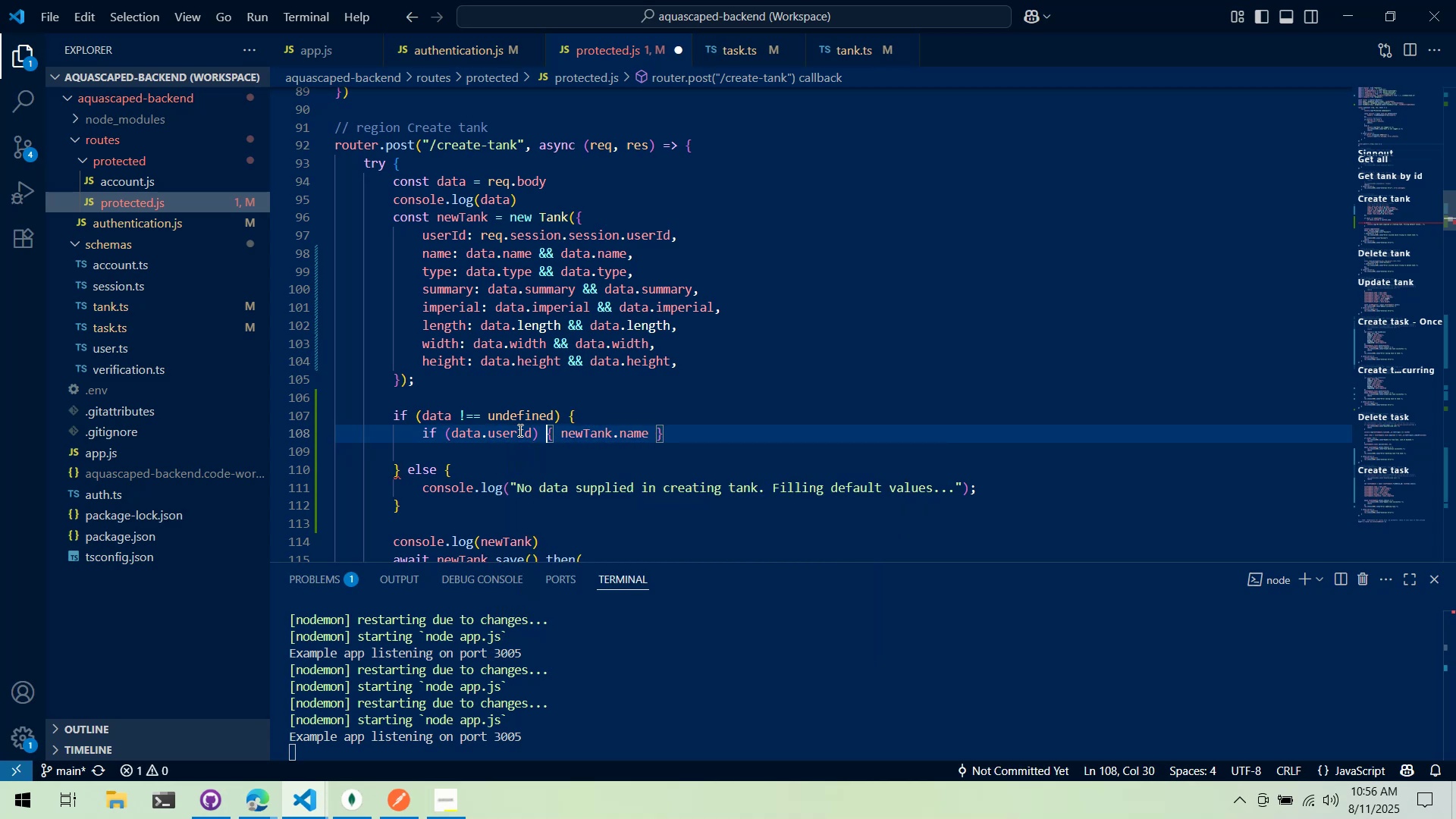 
key(Control+ArrowLeft)
 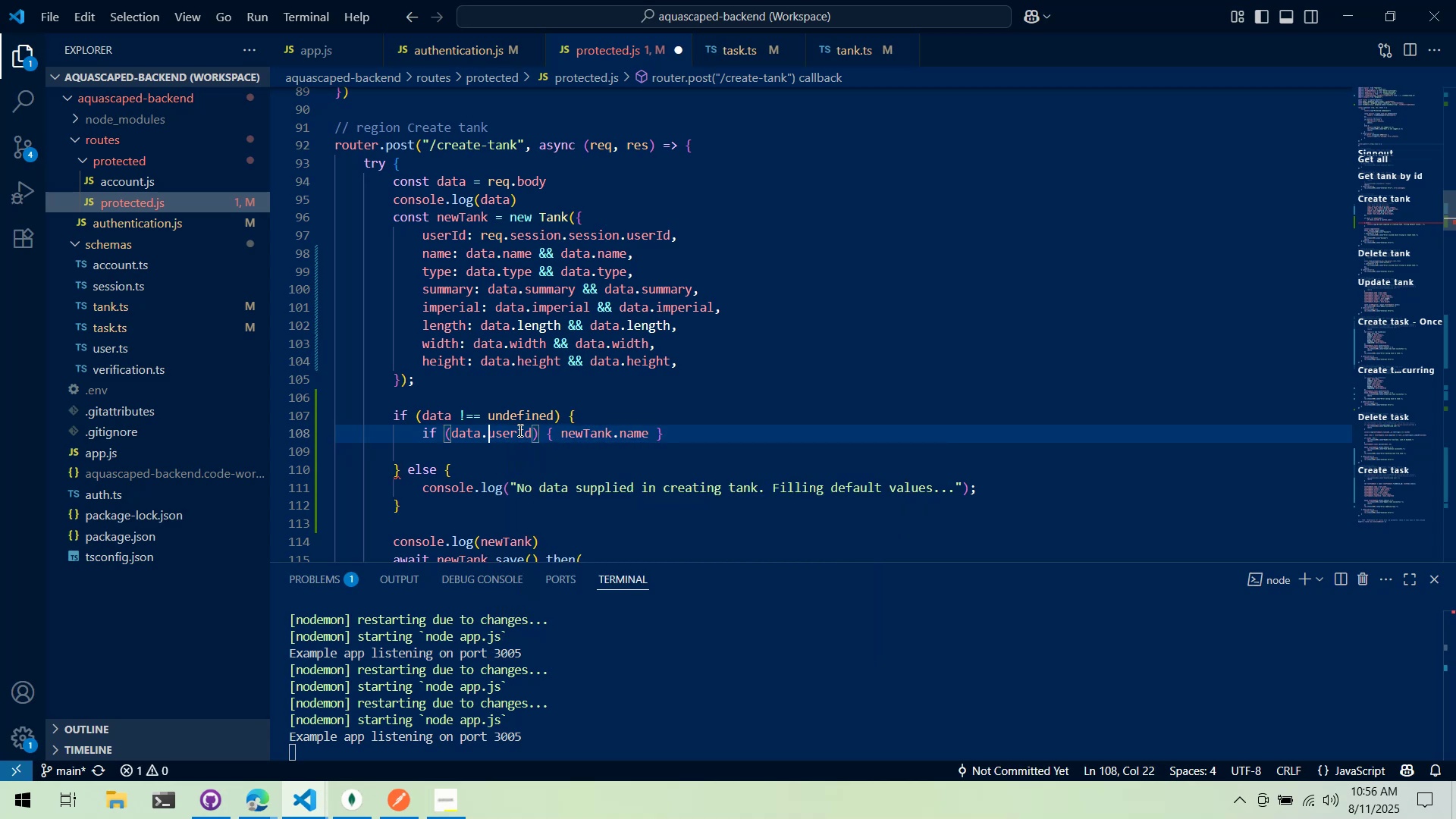 
key(Control+ArrowRight)
 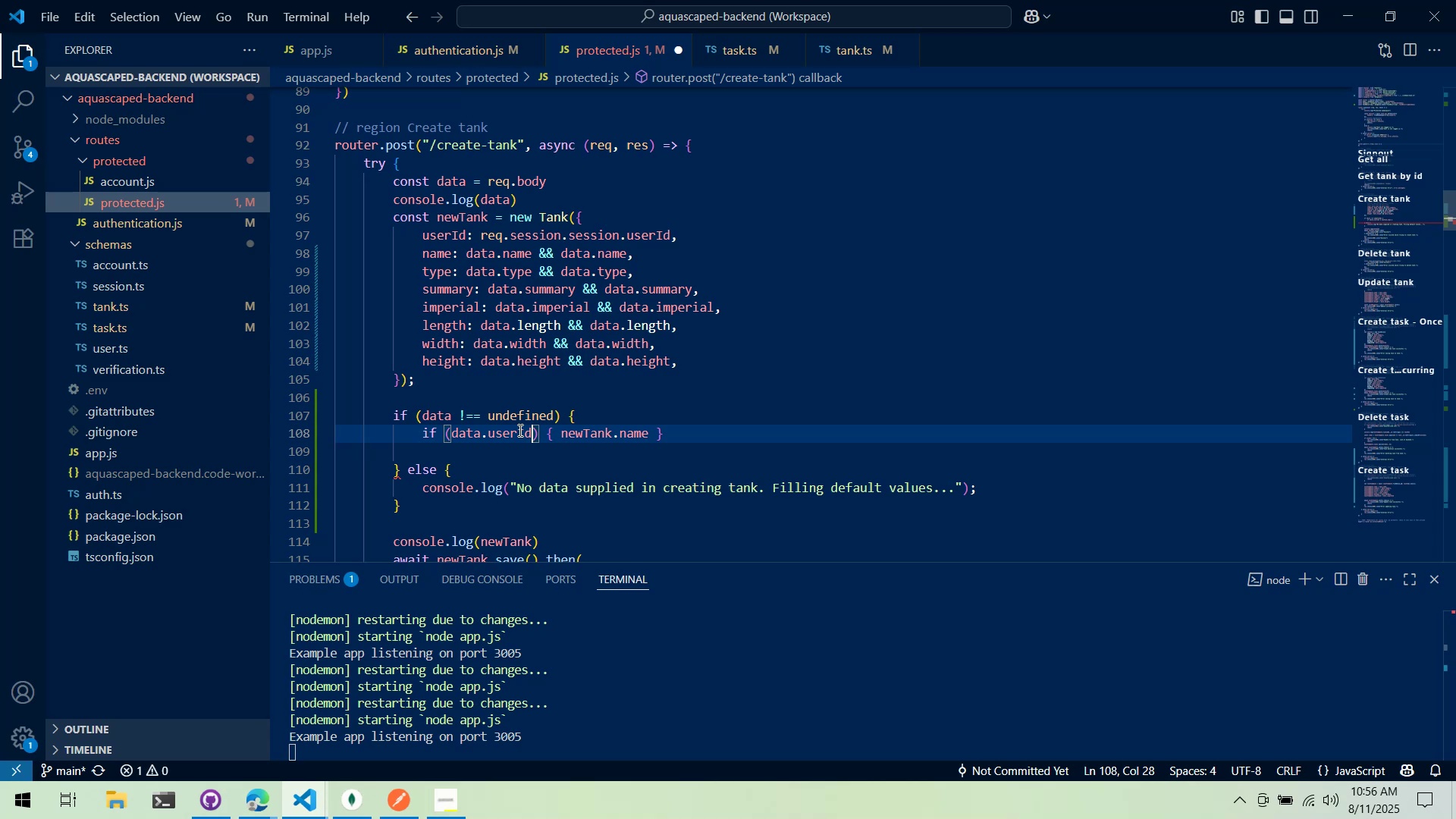 
key(Control+Backspace)
 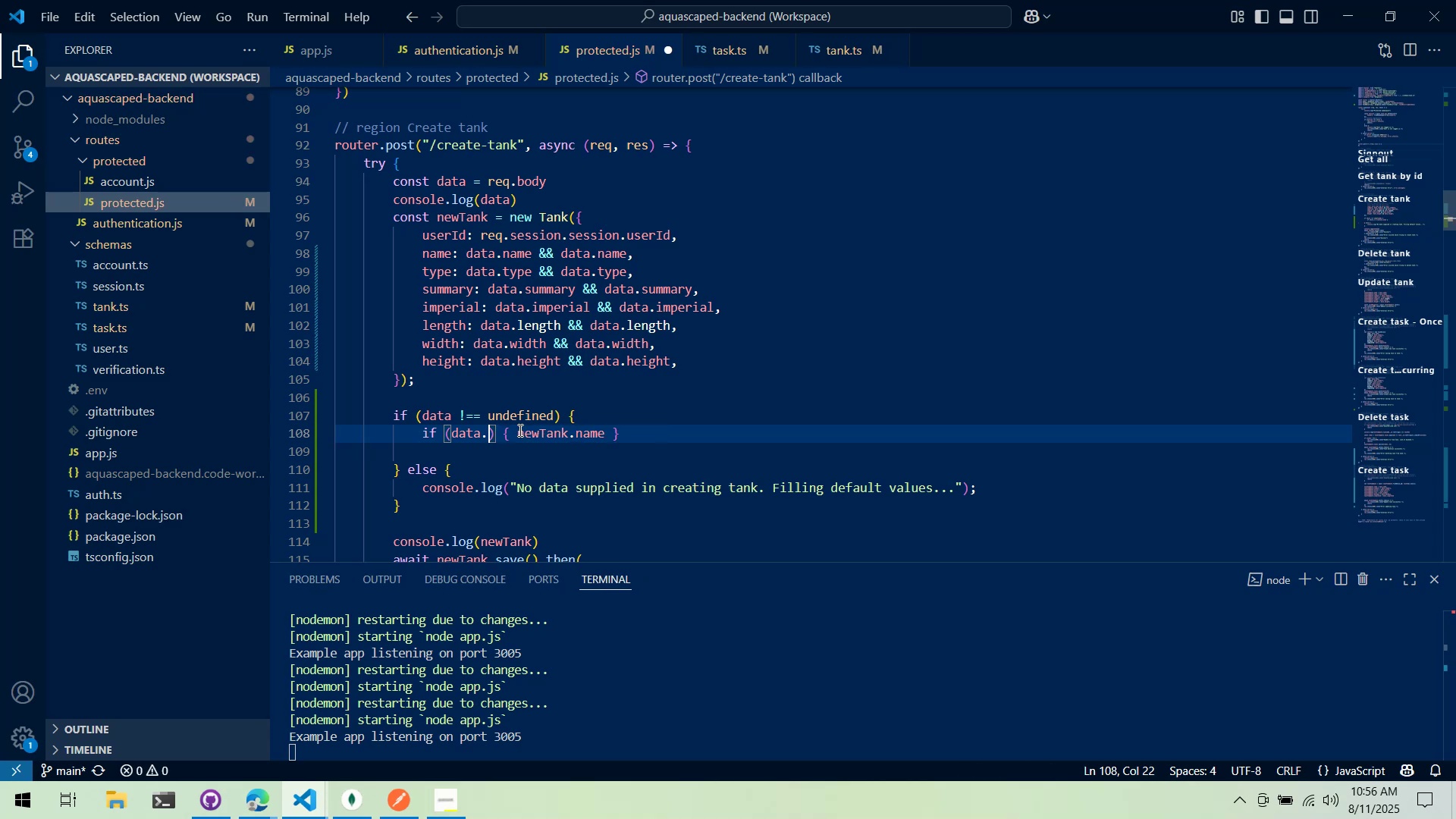 
type(name)
 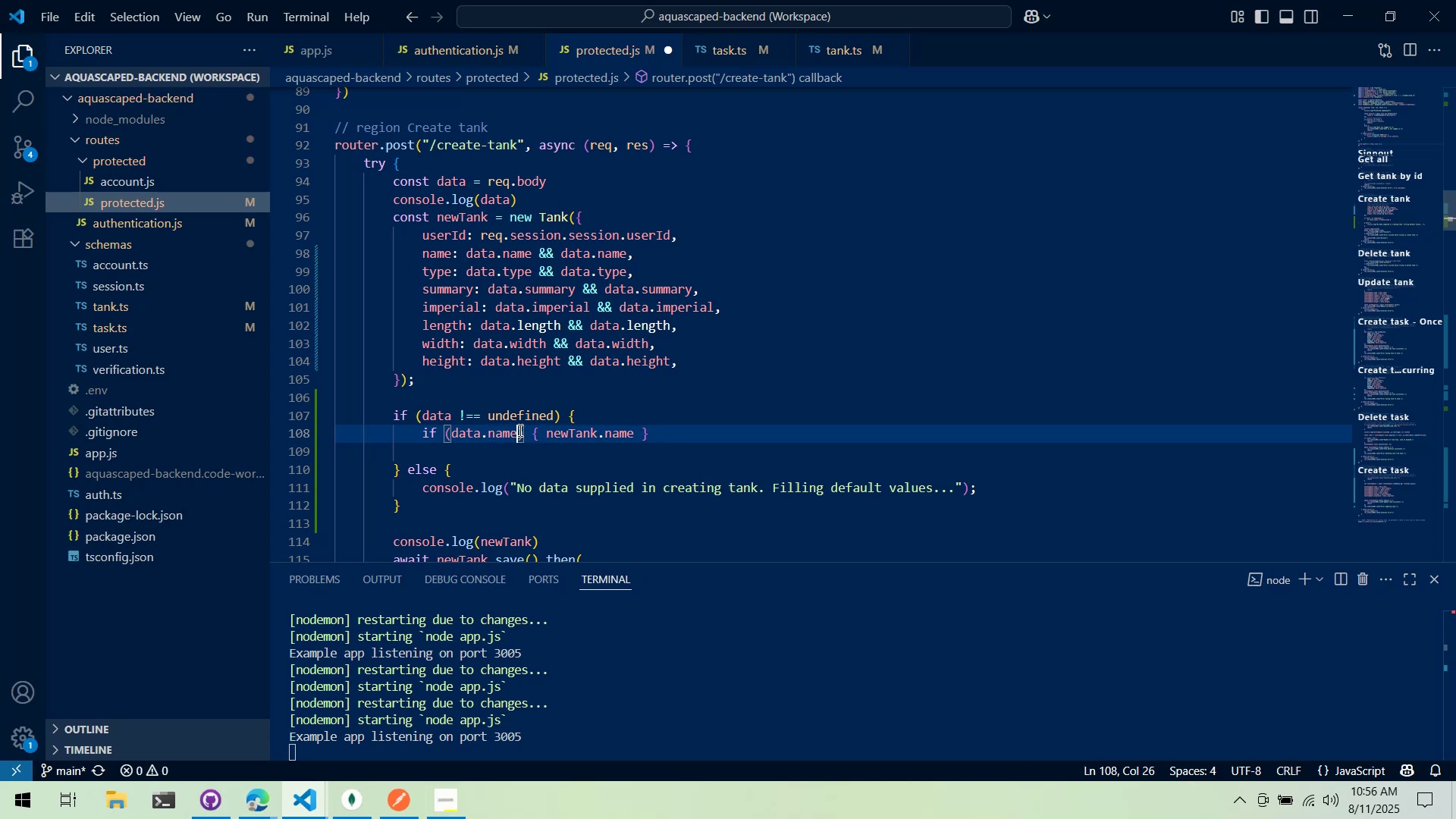 
key(Control+ArrowRight)
 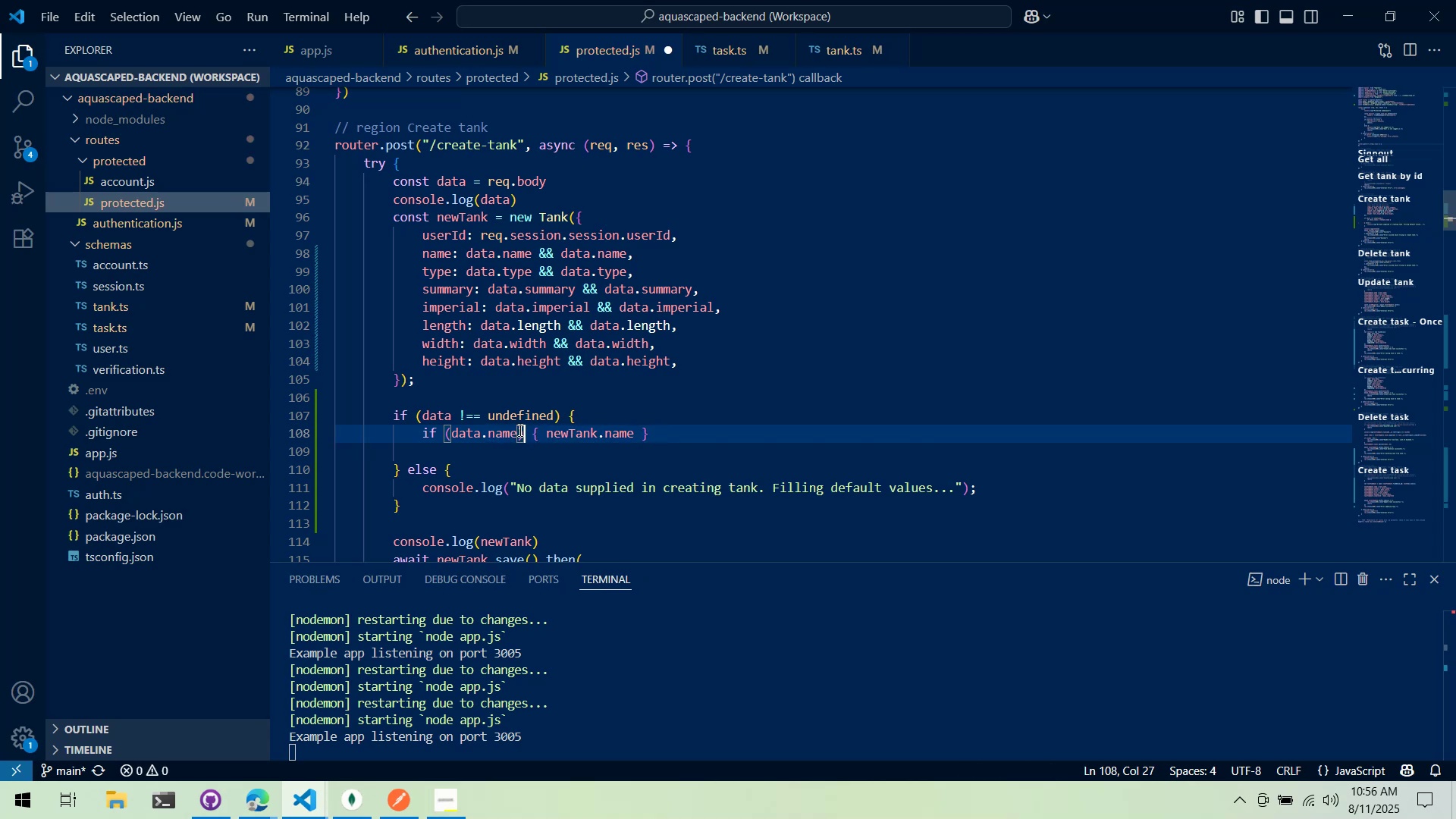 
key(Control+ArrowRight)
 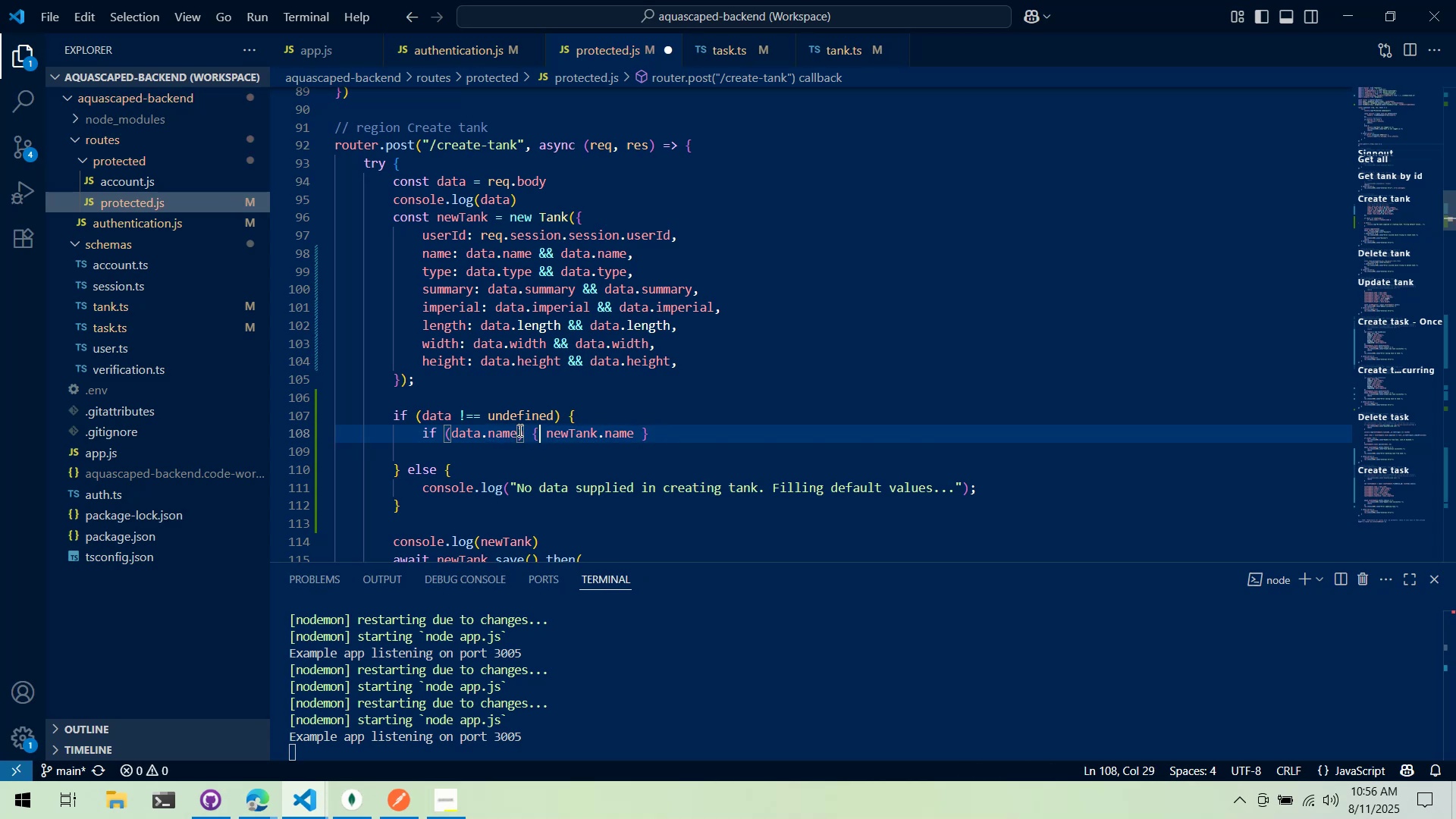 
key(Control+ArrowRight)
 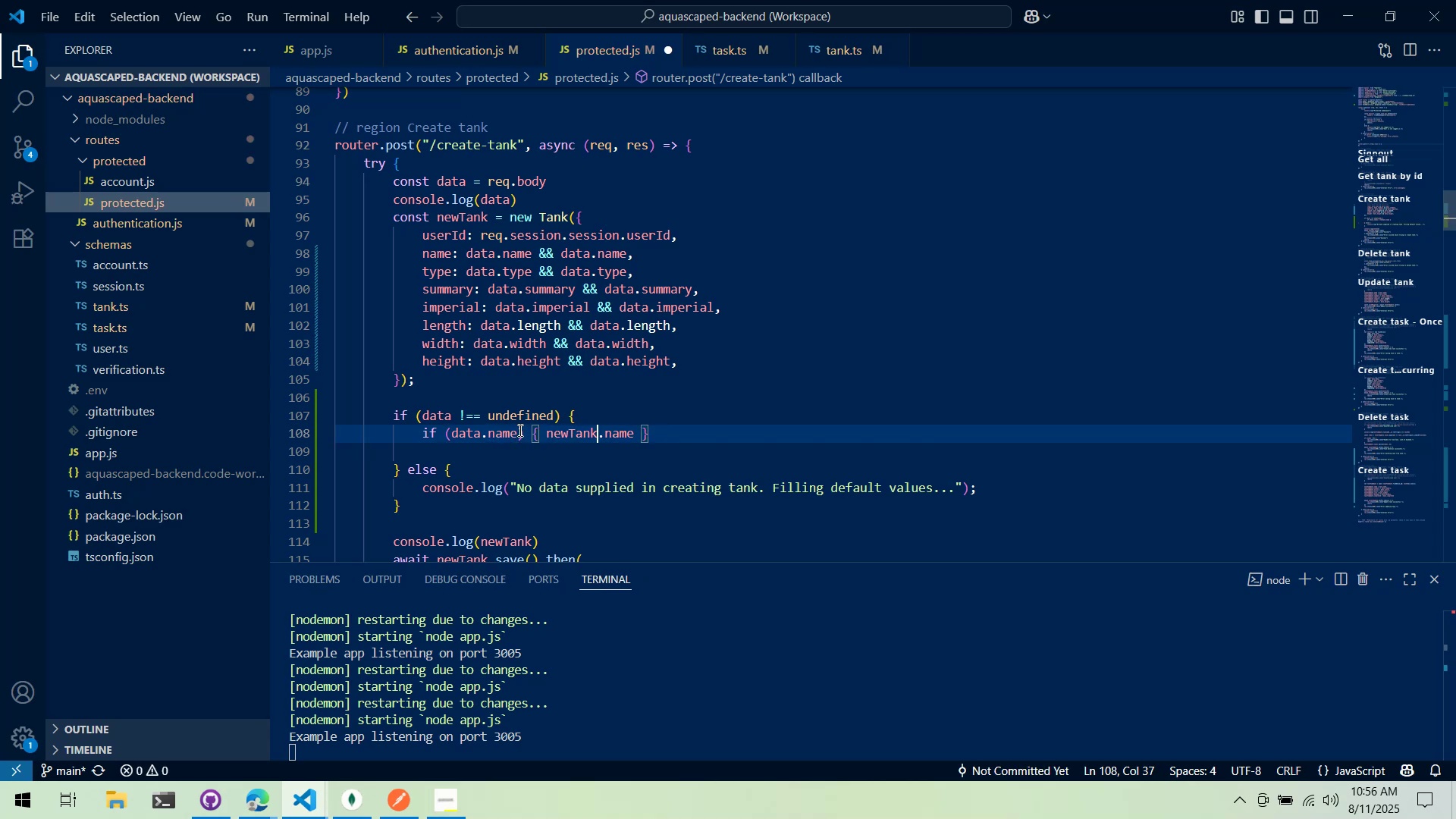 
key(Control+ArrowRight)
 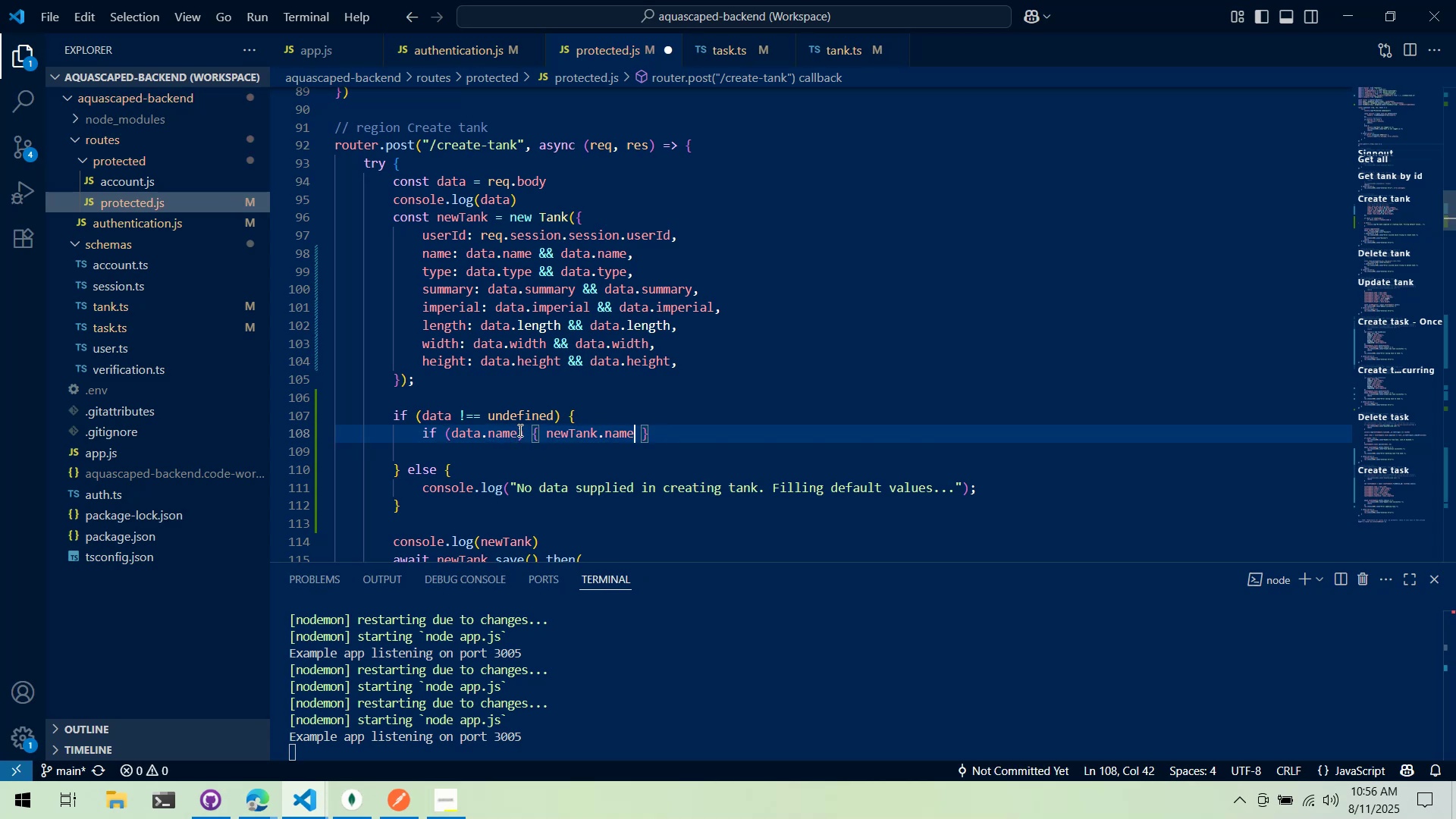 
key(Control+ArrowRight)
 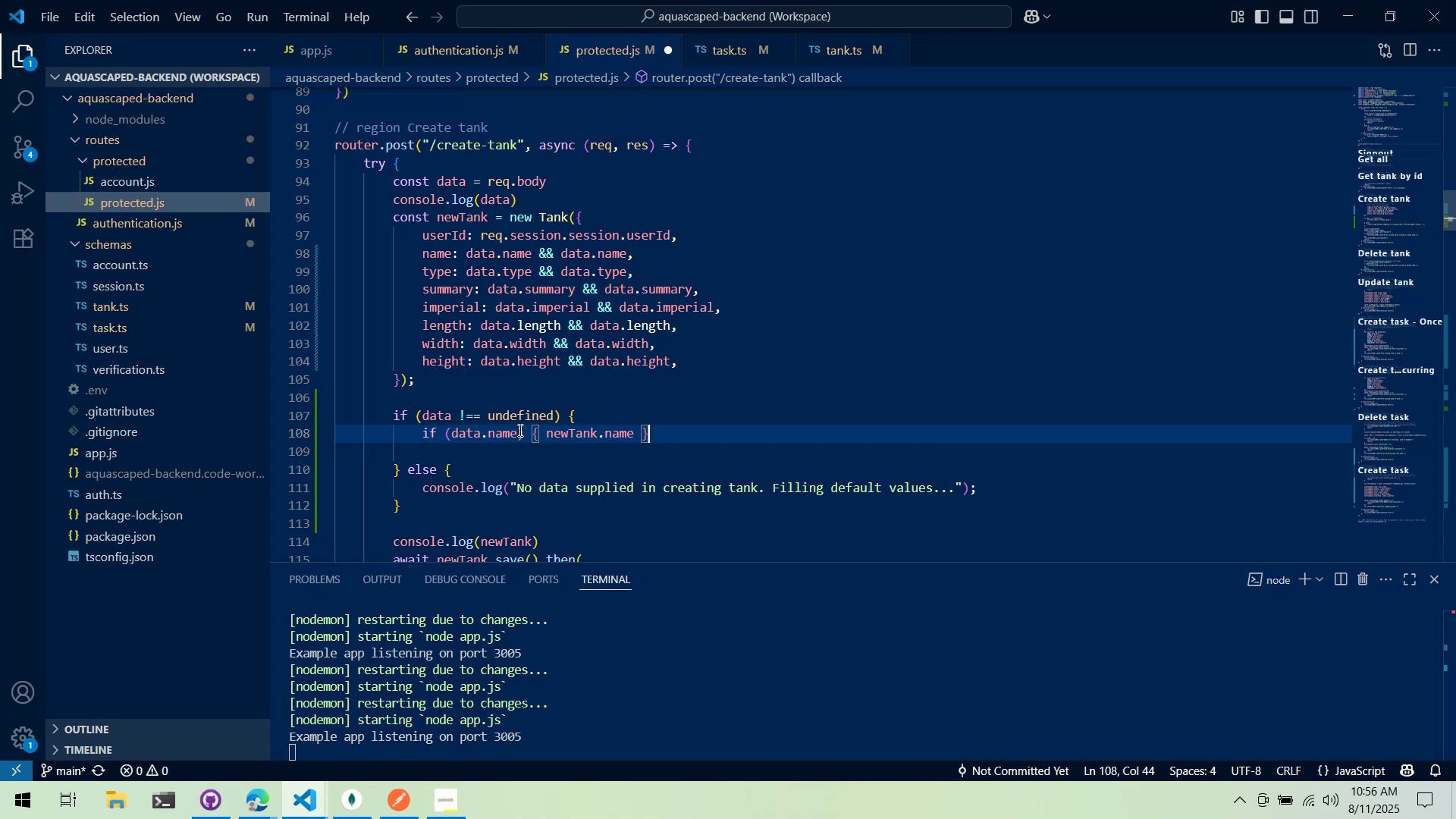 
key(Semicolon)
 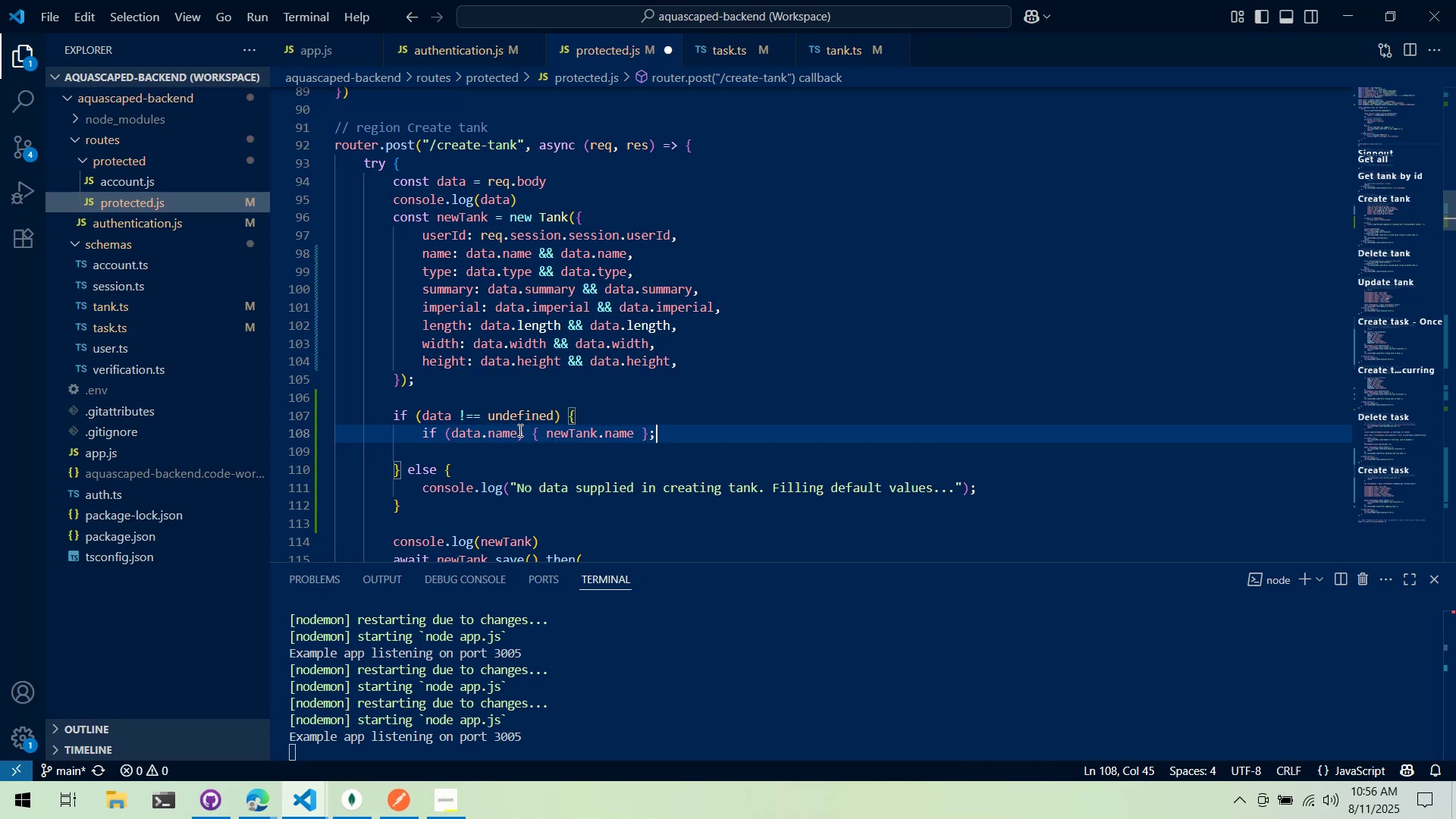 
key(Enter)
 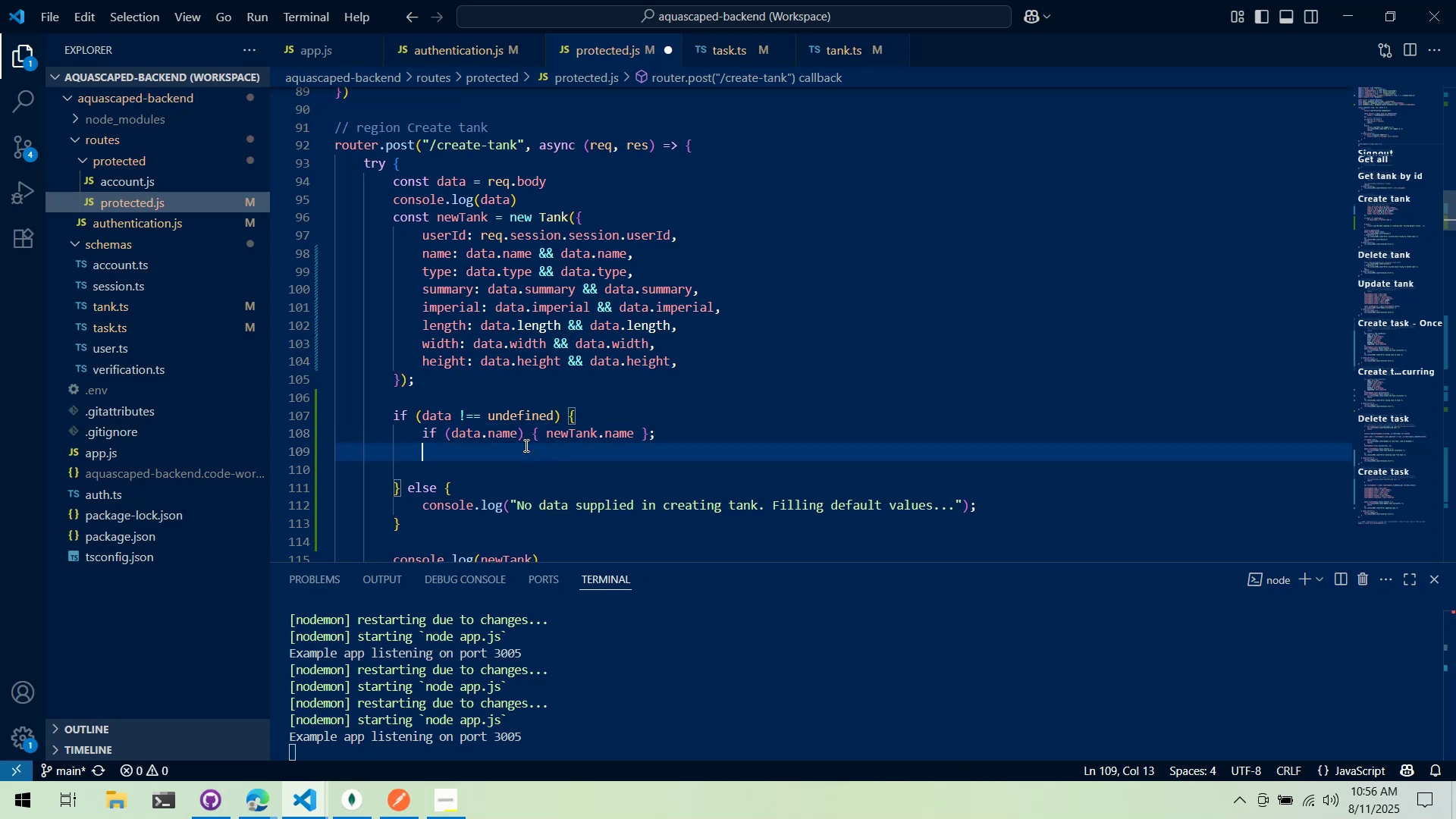 
double_click([534, 435])
 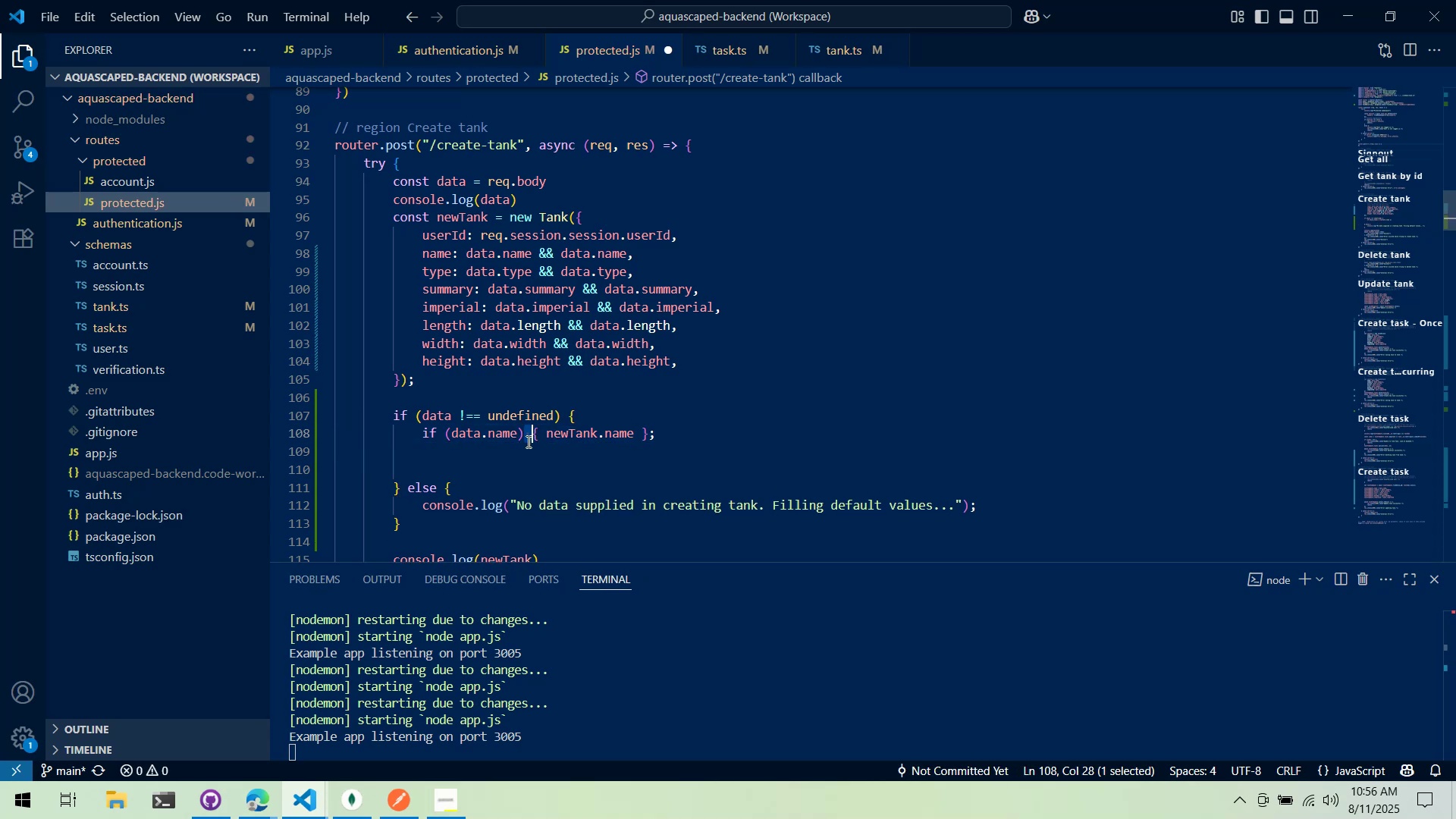 
triple_click([517, 444])
 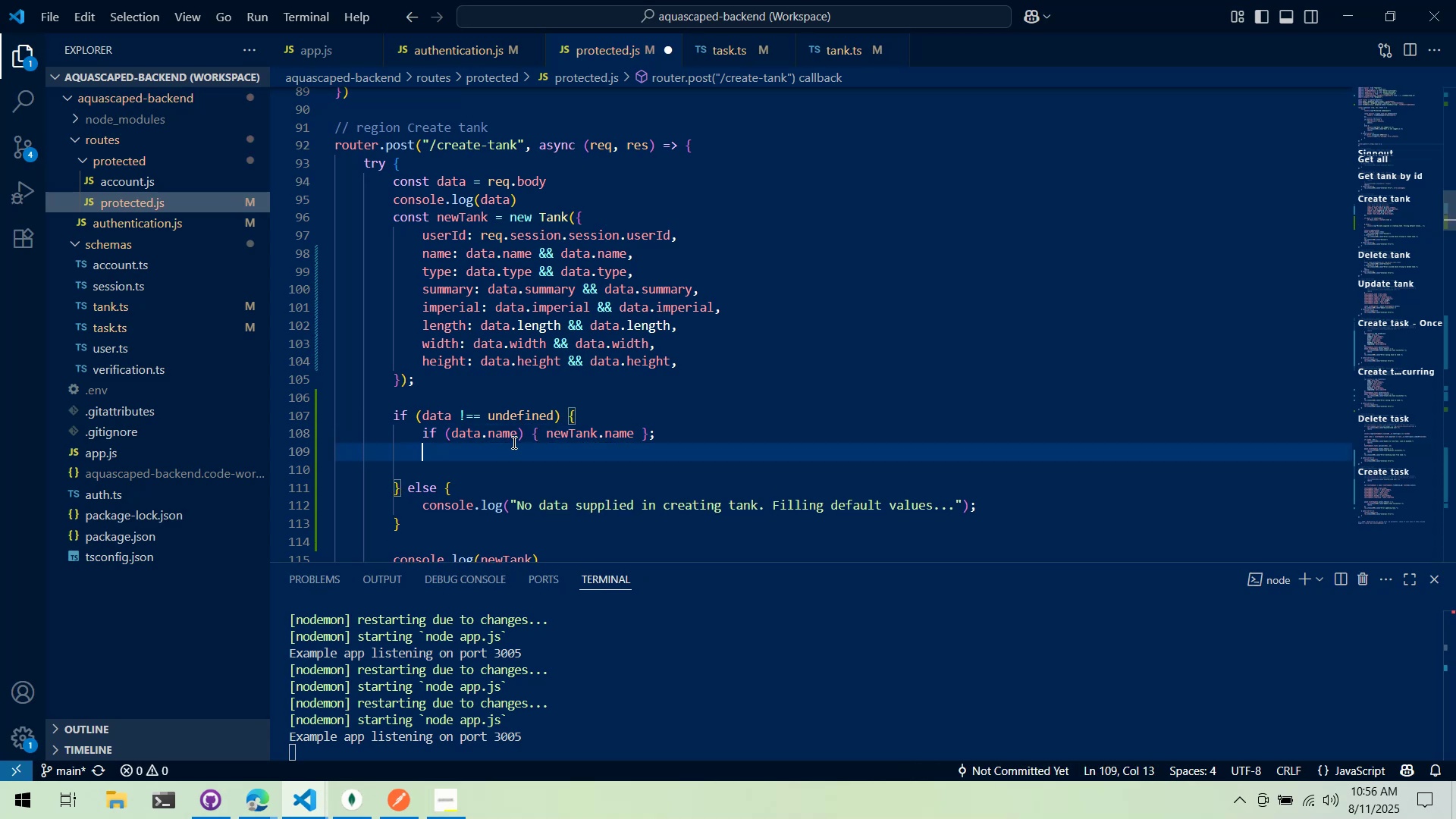 
triple_click([513, 442])
 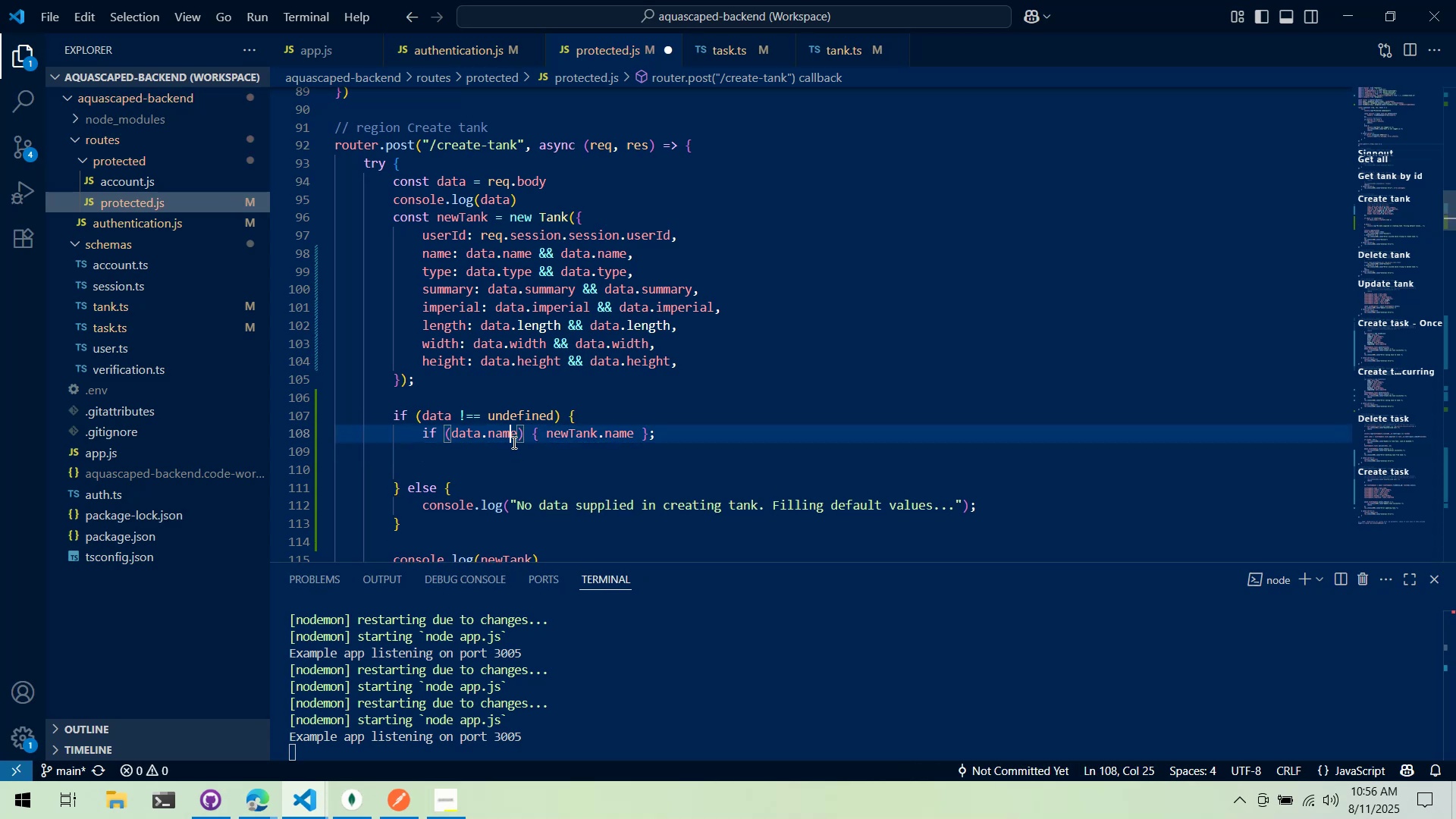 
key(Control+ControlLeft)
 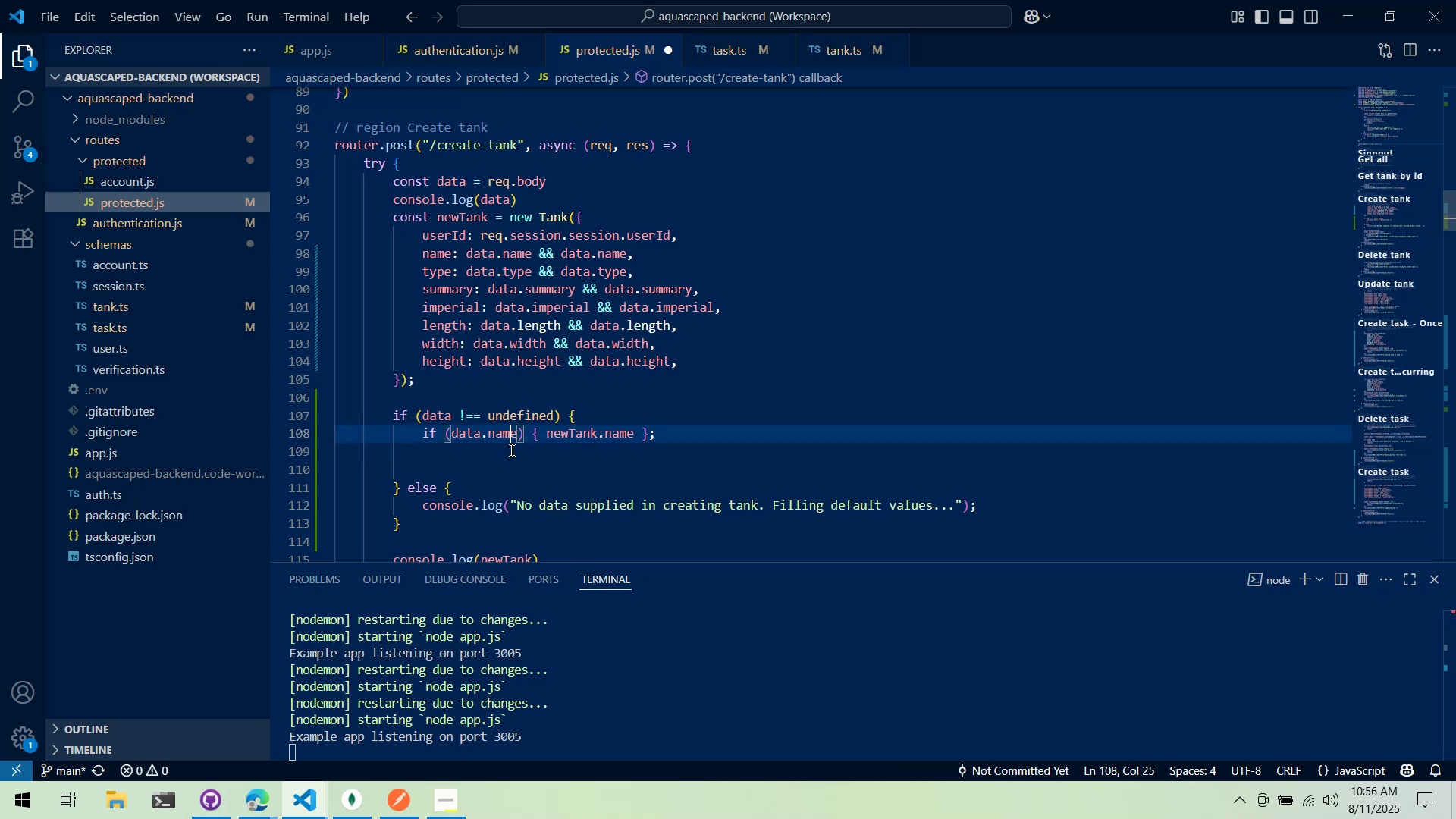 
key(Control+C)
 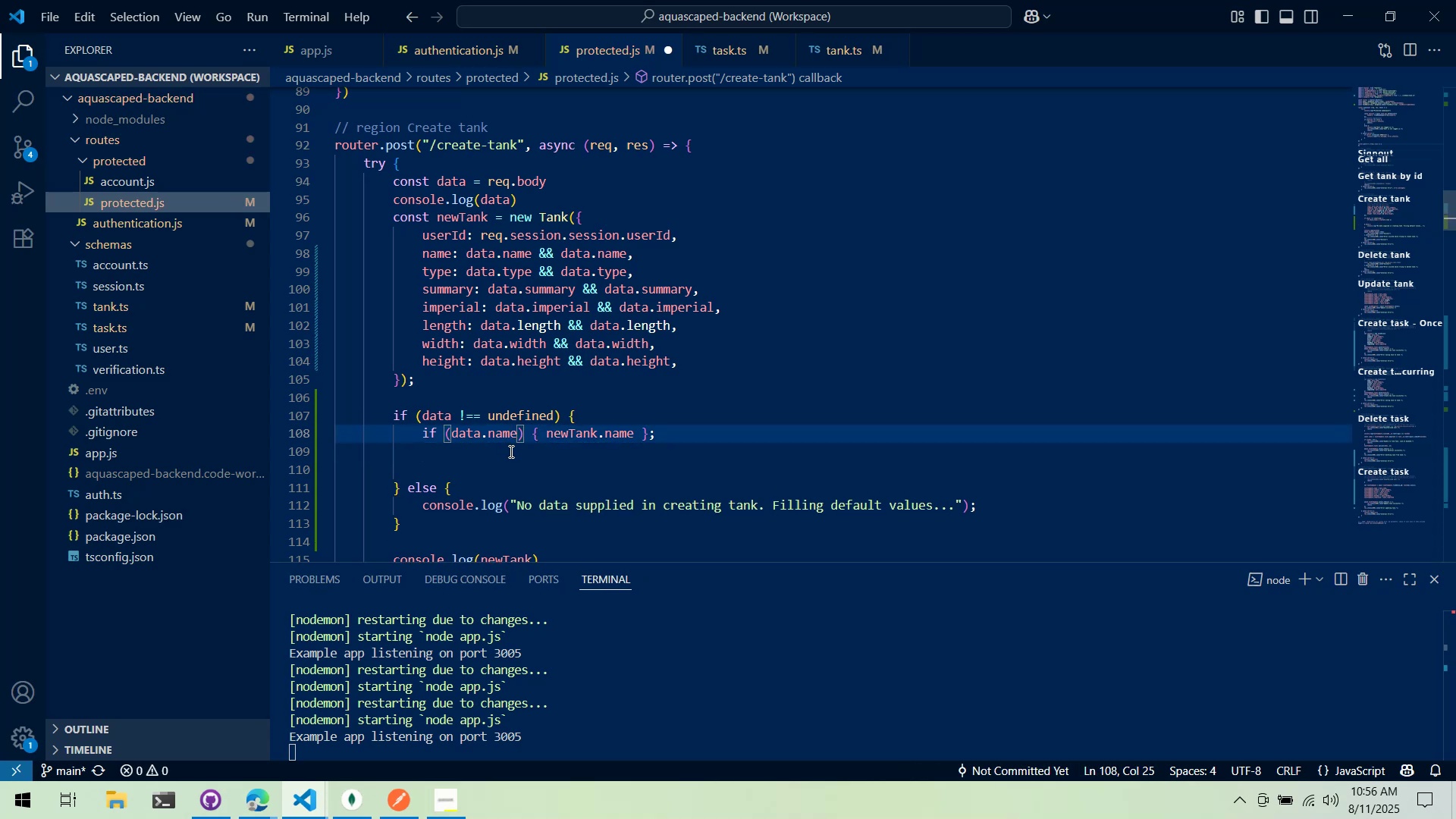 
left_click([510, 451])
 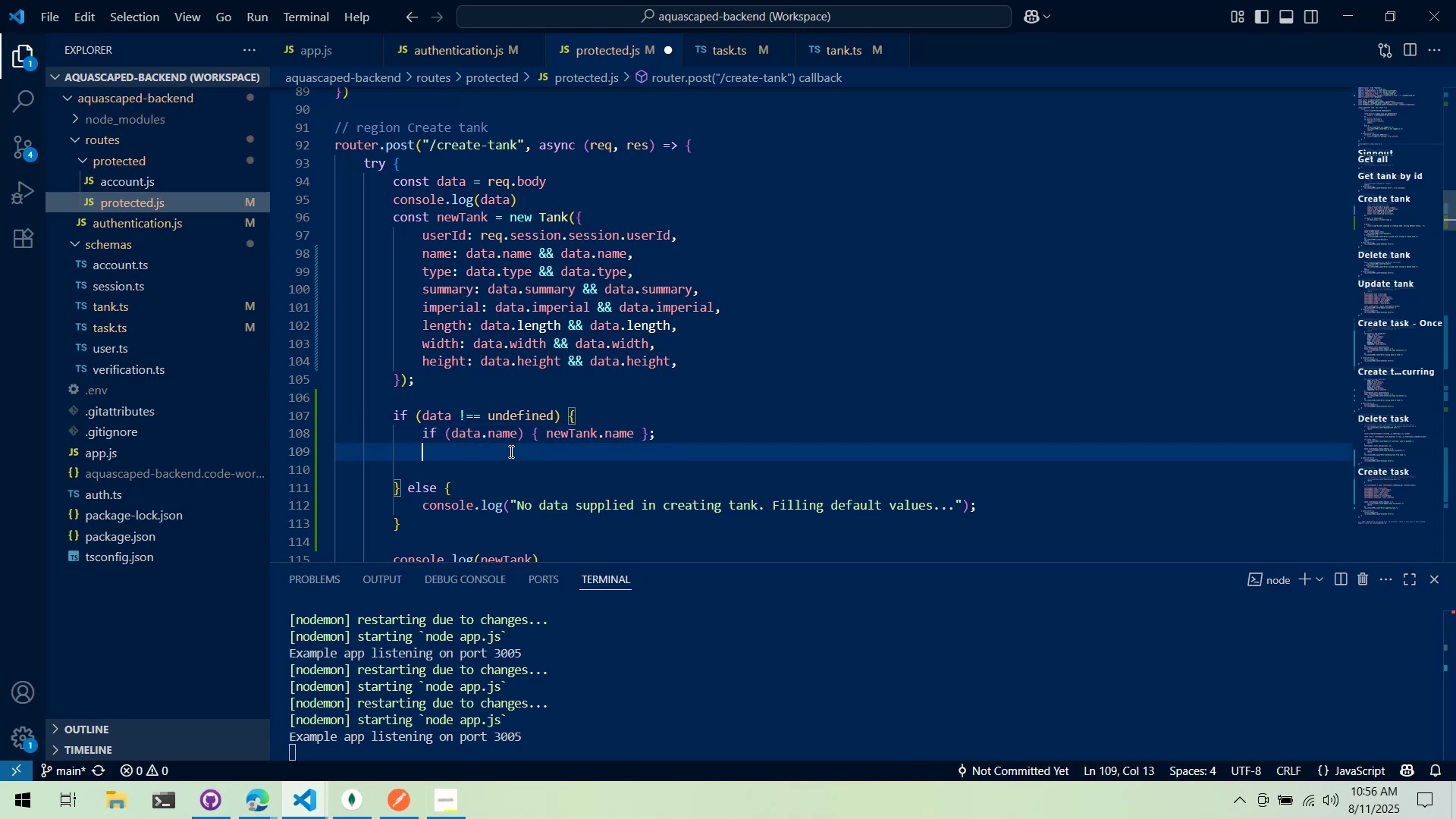 
key(Control+V)
 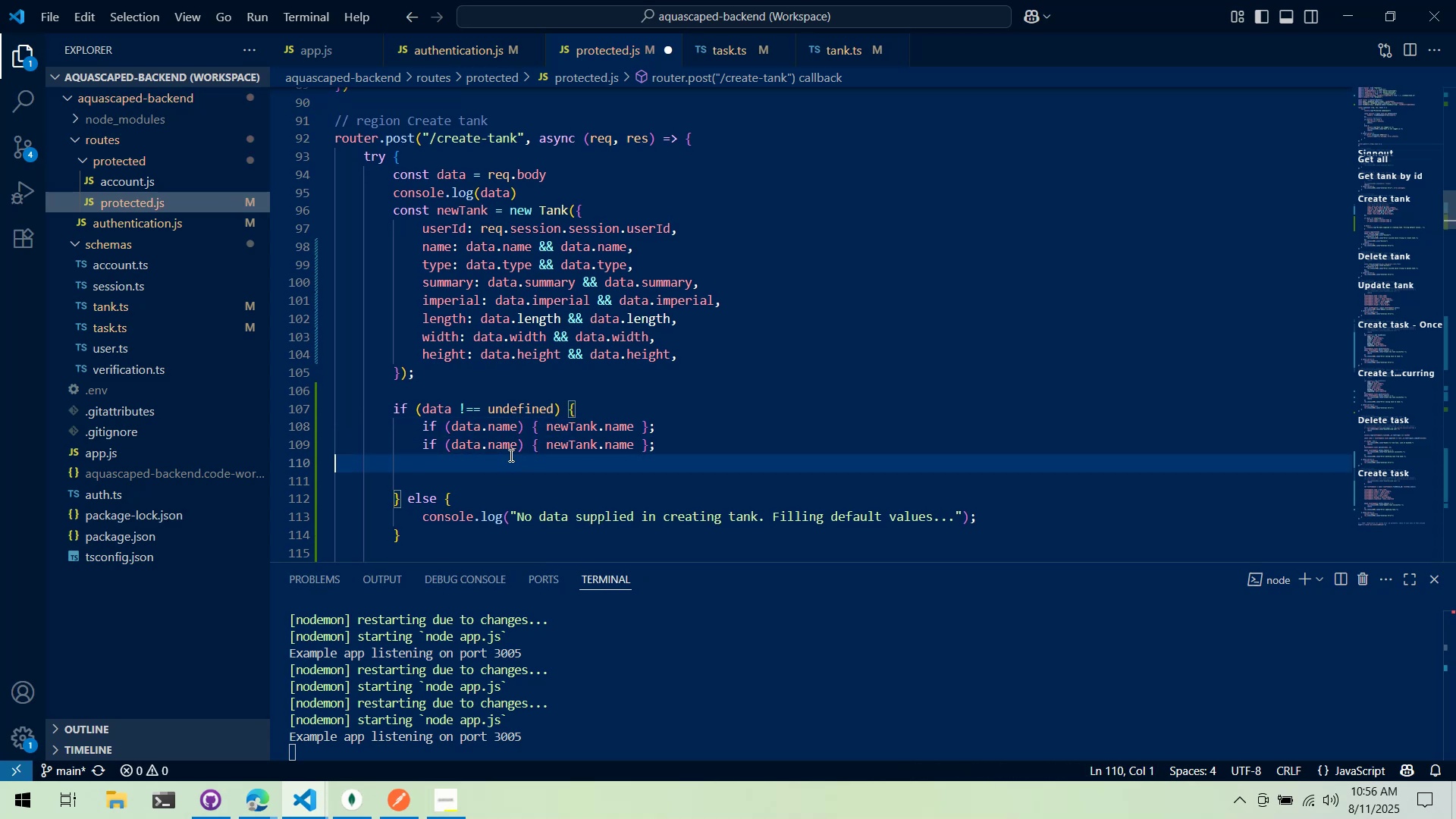 
key(Control+V)
 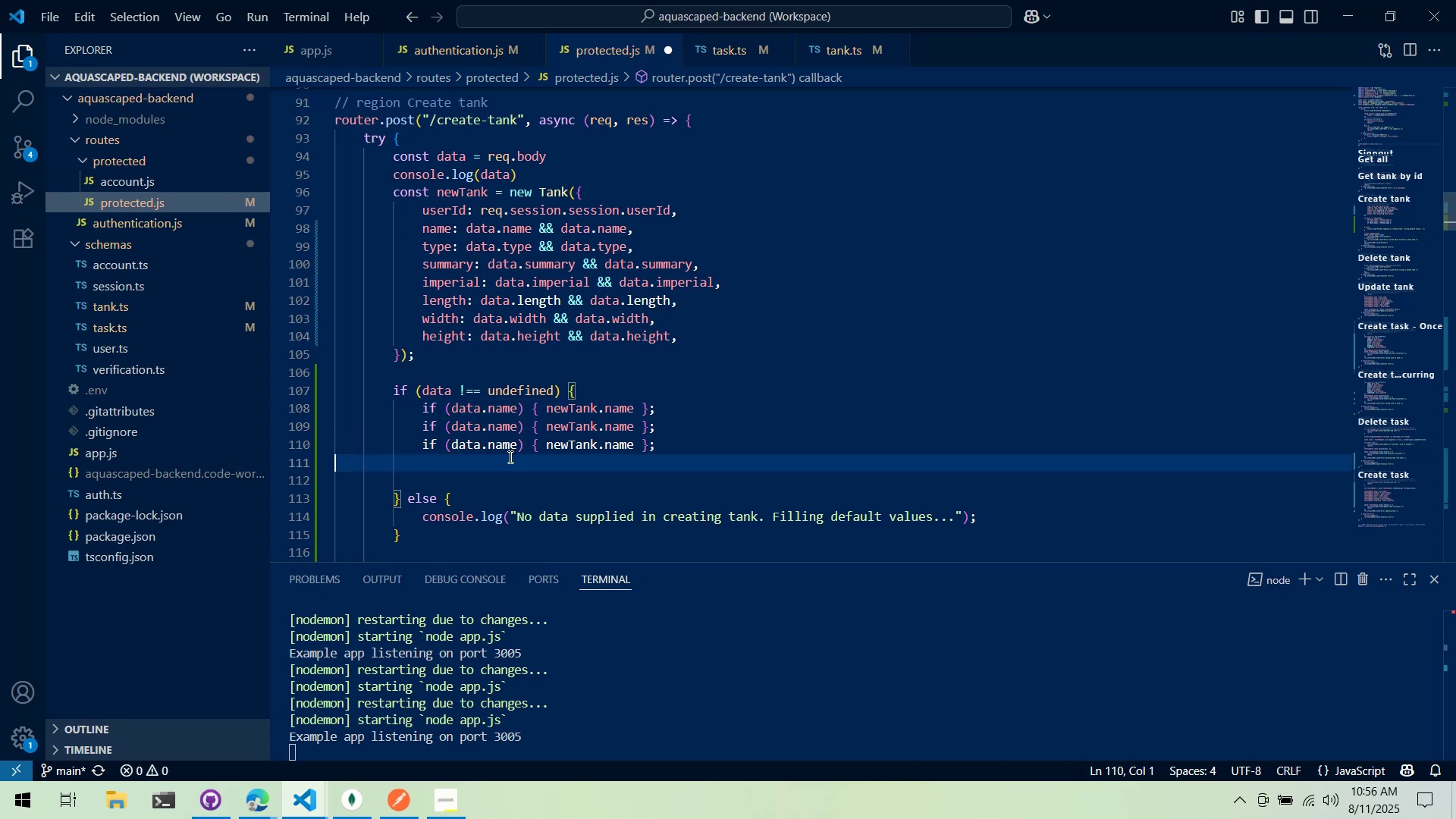 
key(Control+V)
 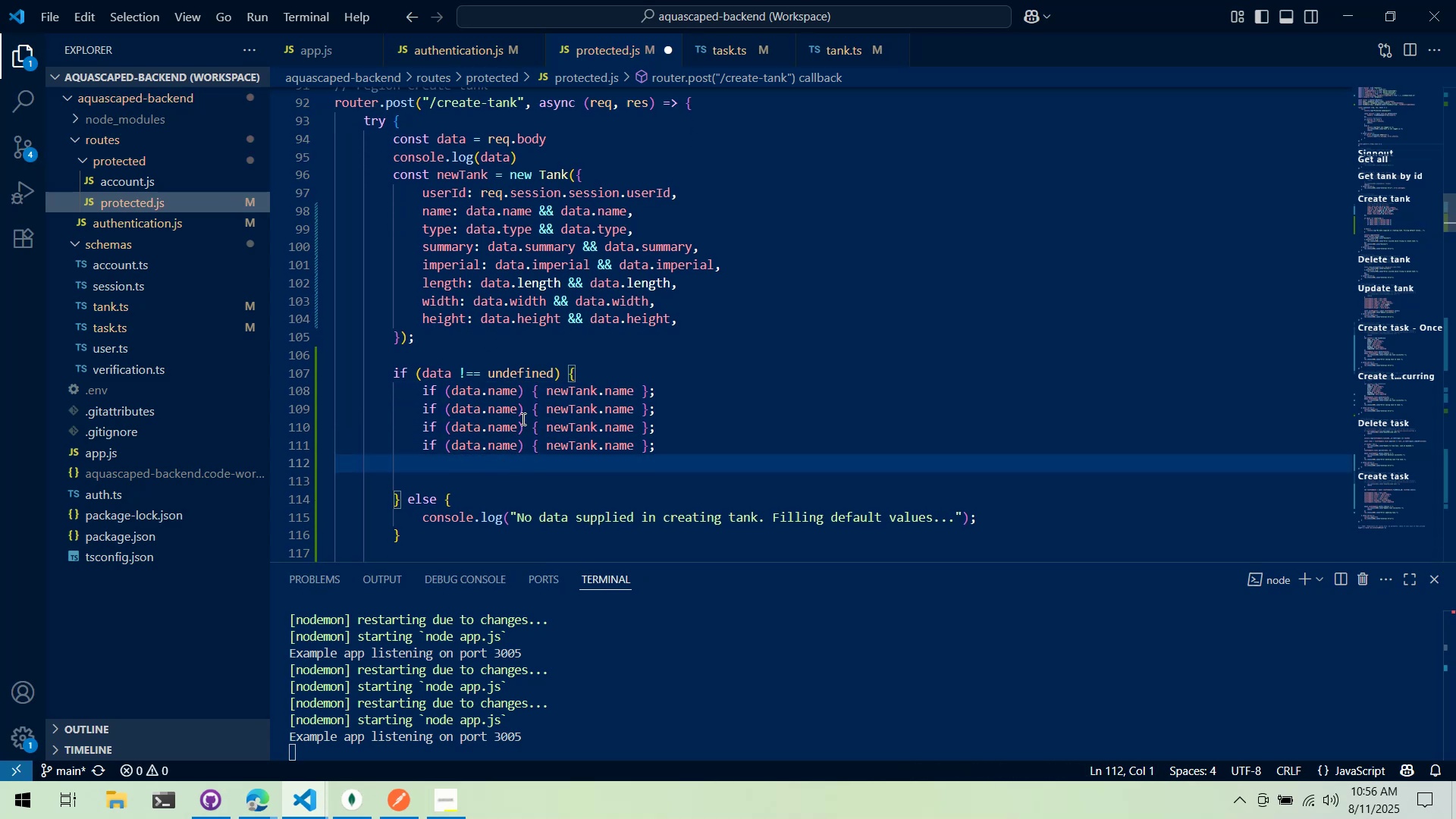 
double_click([508, 408])
 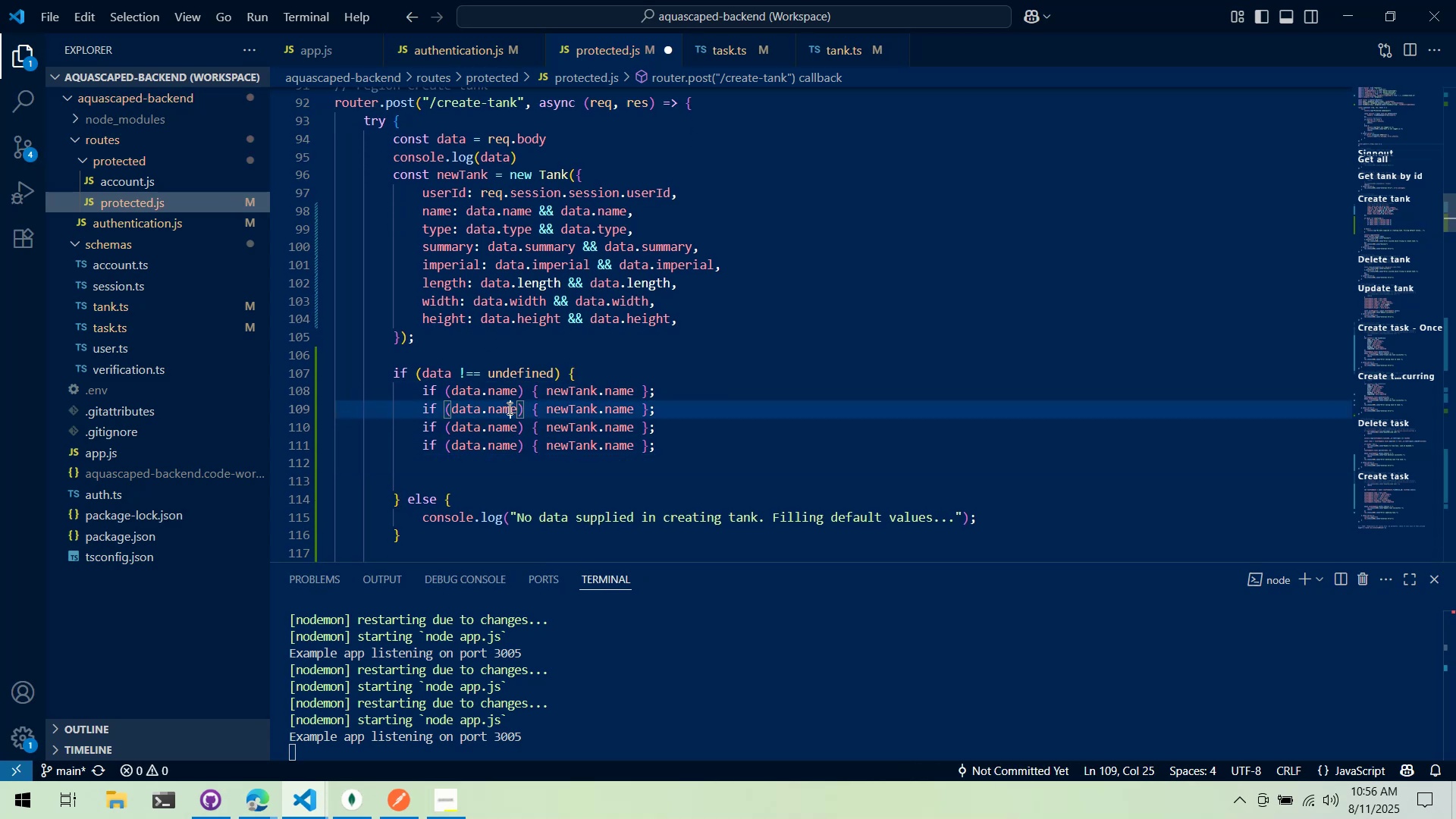 
triple_click([508, 408])
 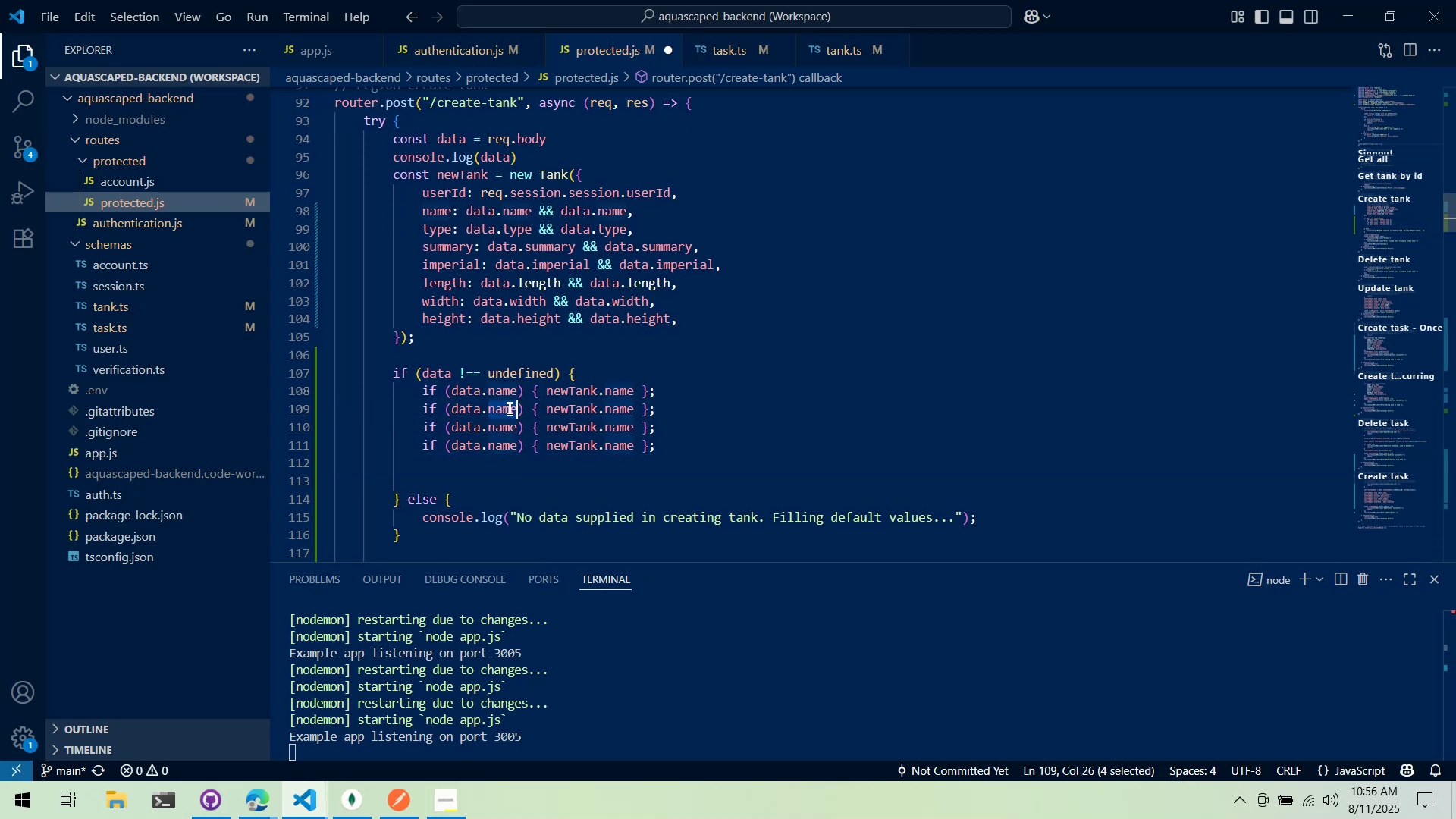 
type(type)
 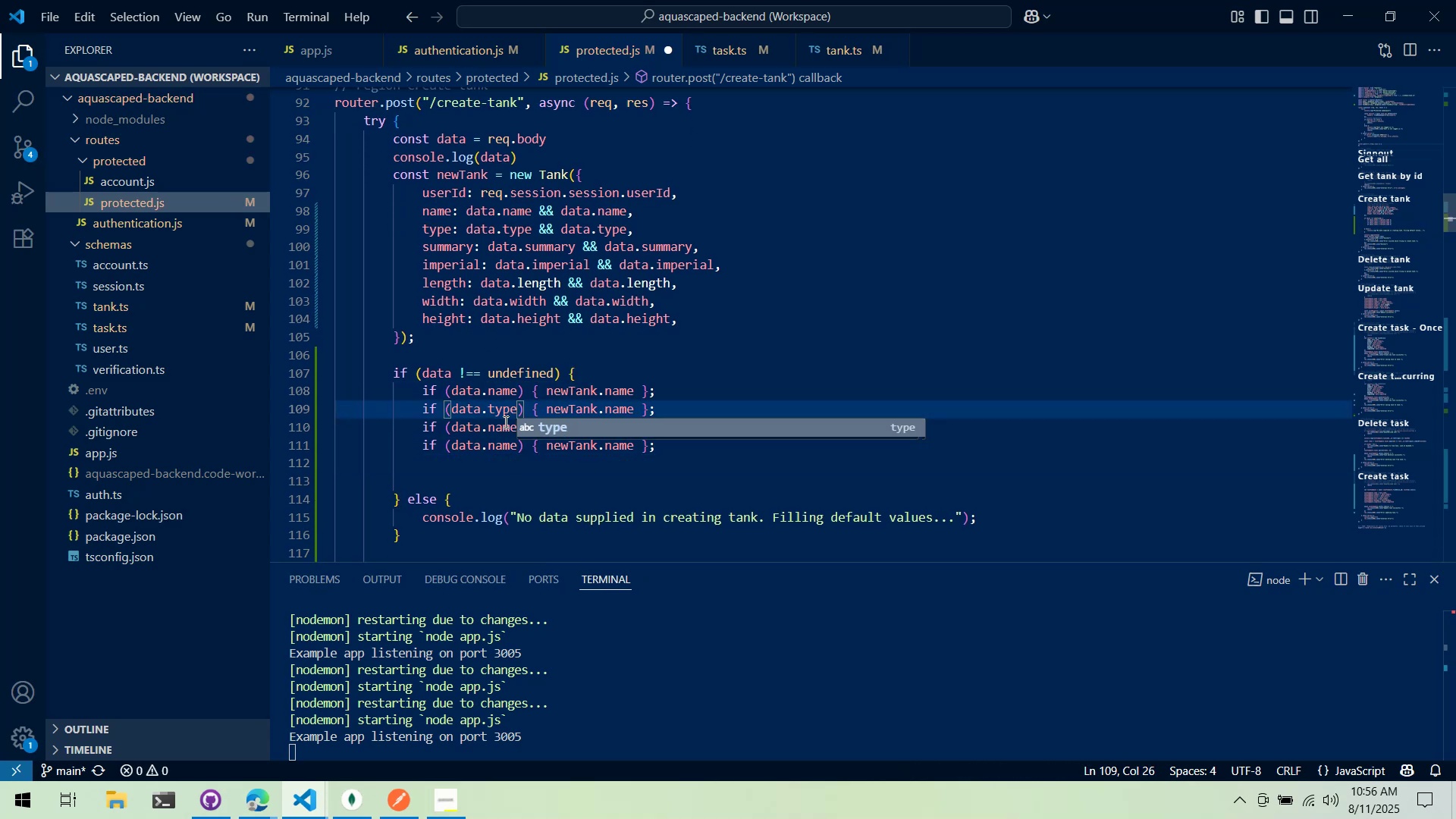 
double_click([500, 427])
 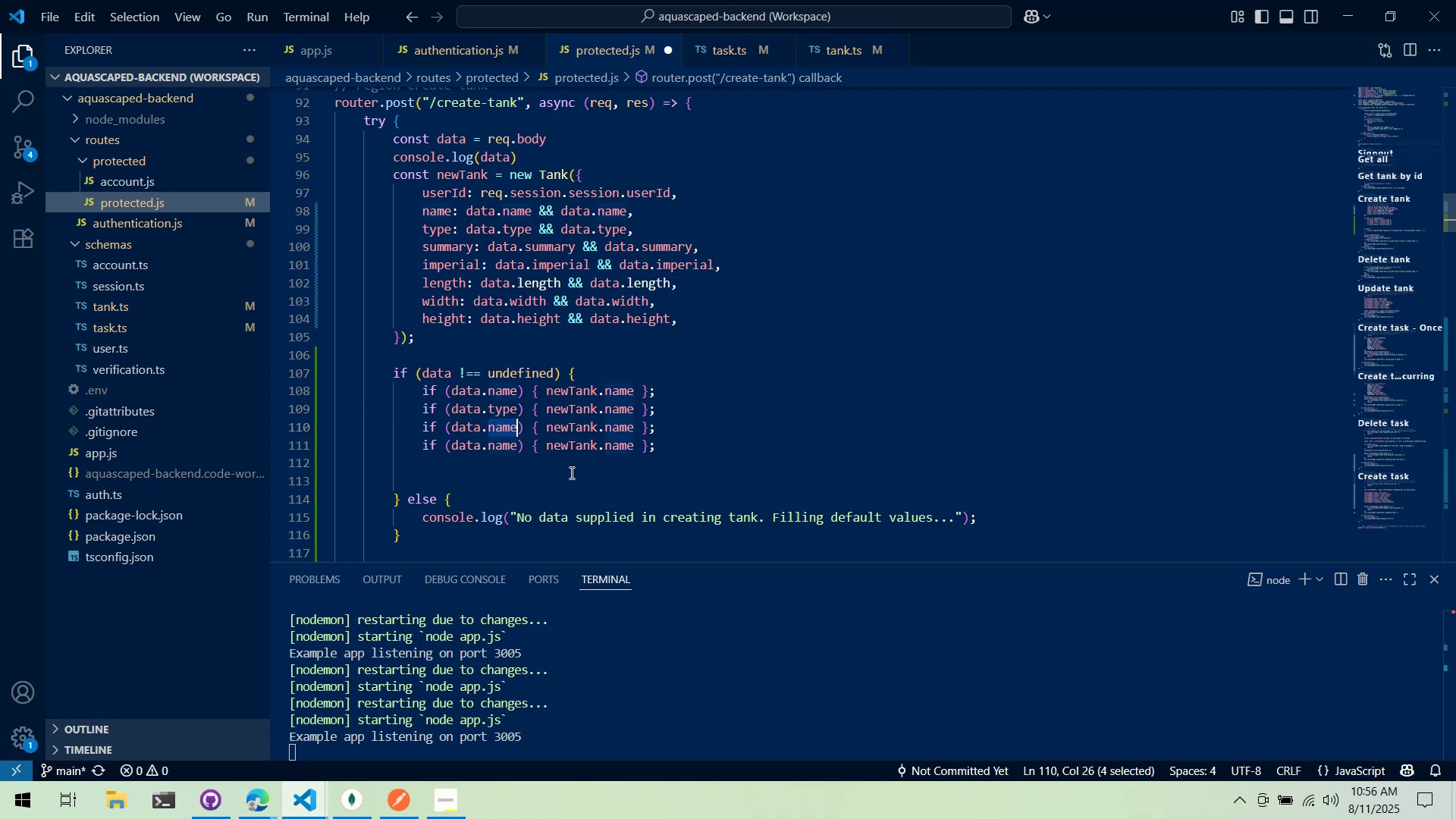 
type(summary)
 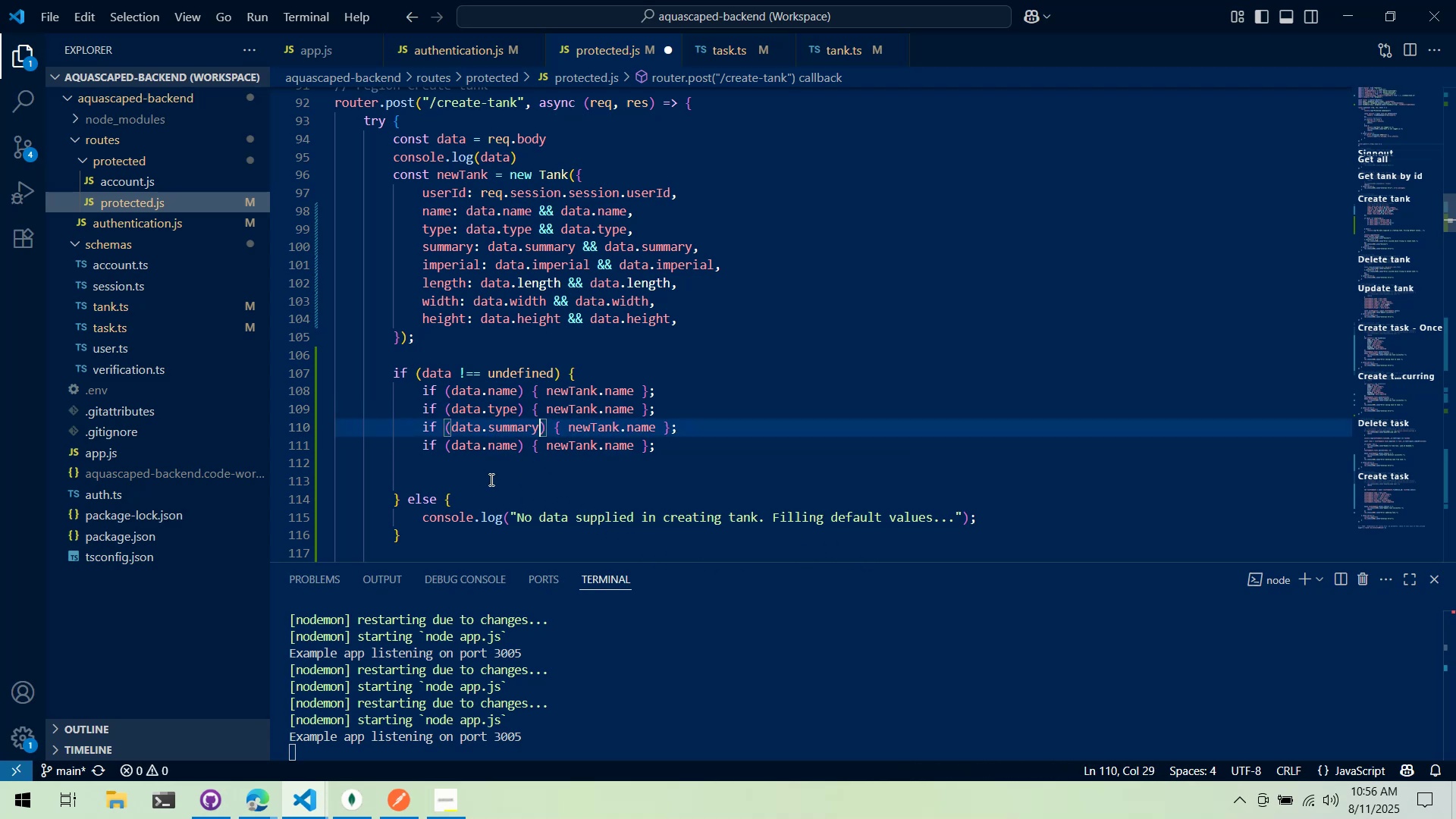 
double_click([503, 465])
 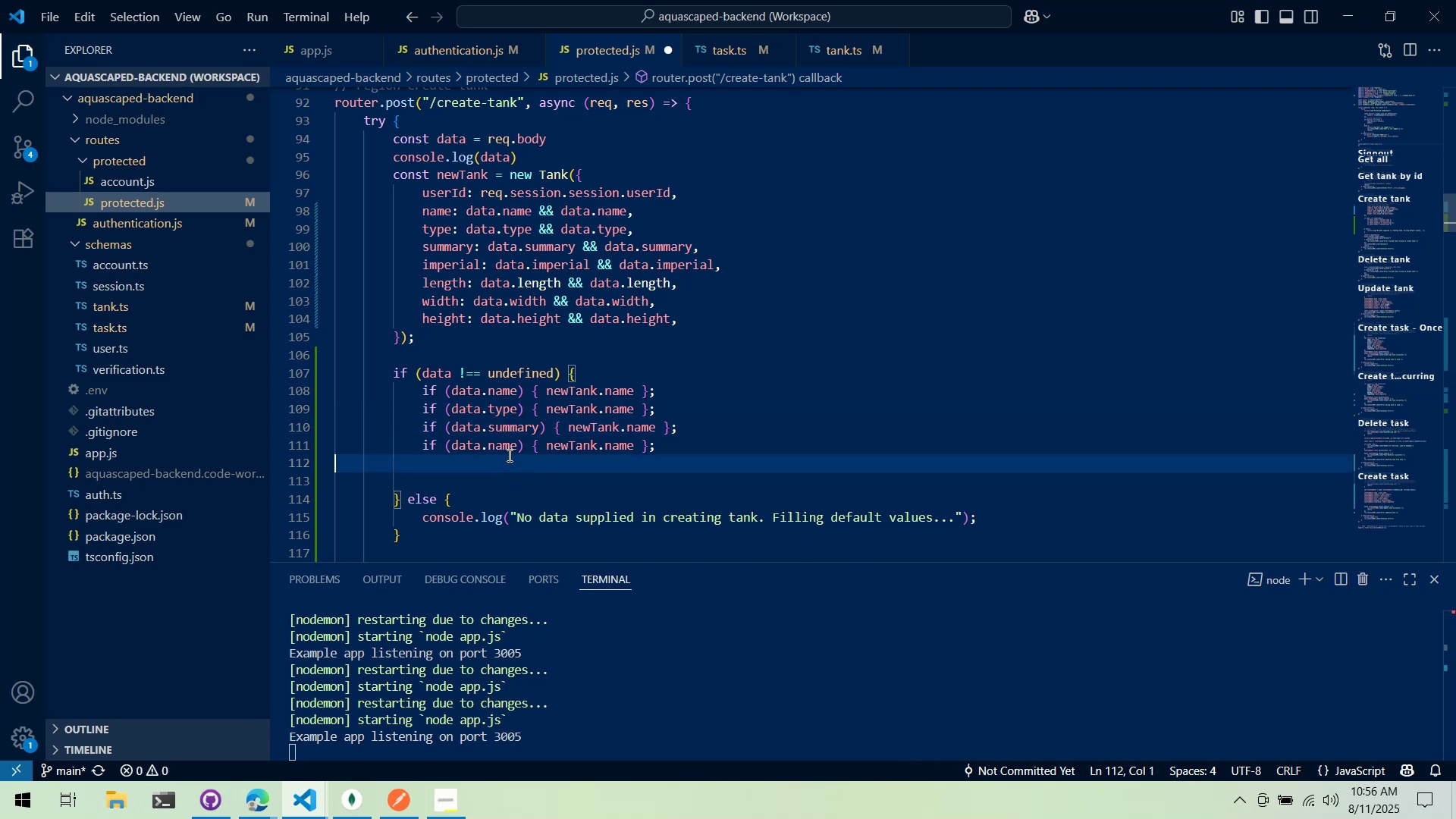 
triple_click([508, 455])
 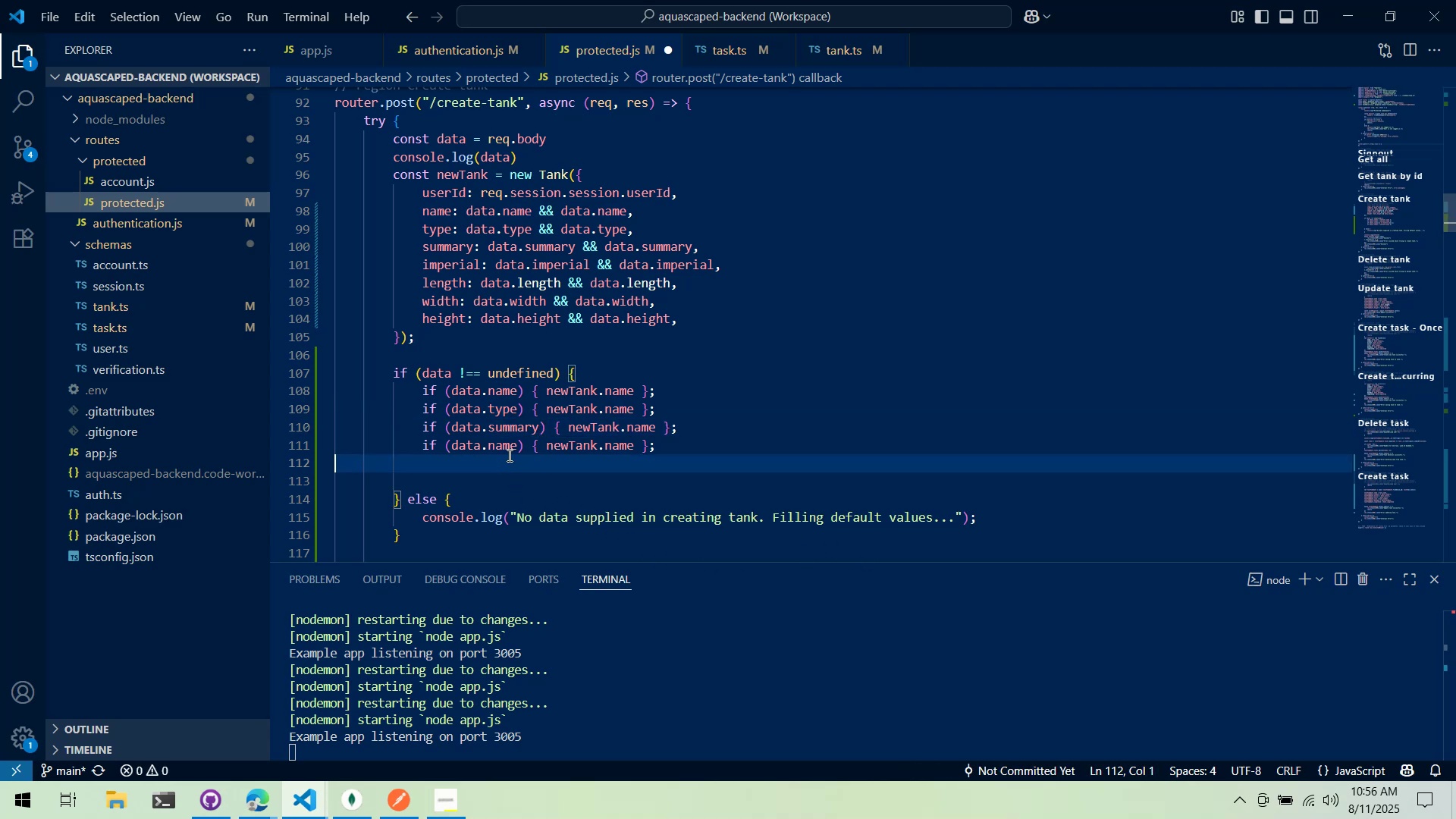 
triple_click([508, 455])
 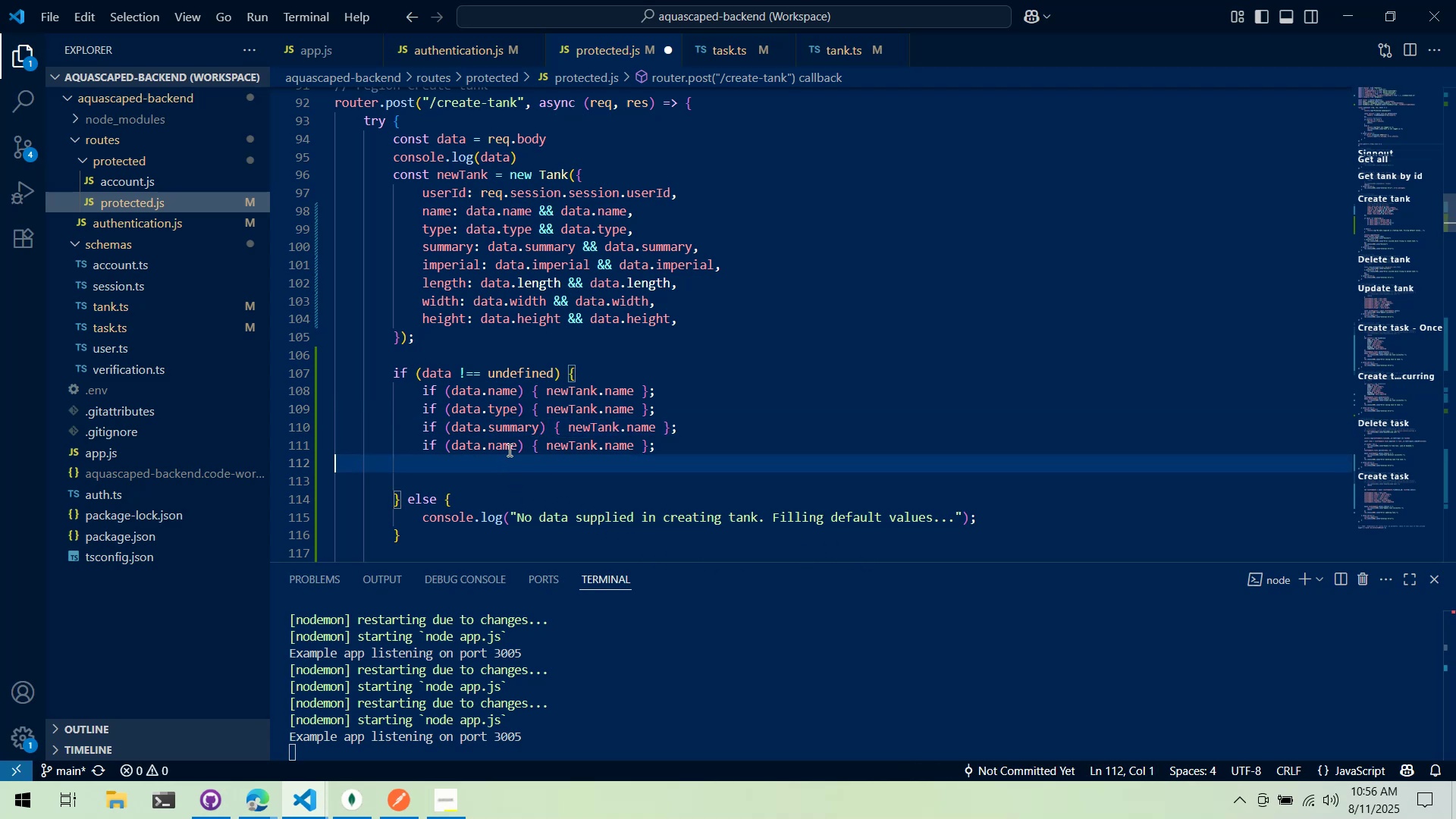 
triple_click([508, 450])
 